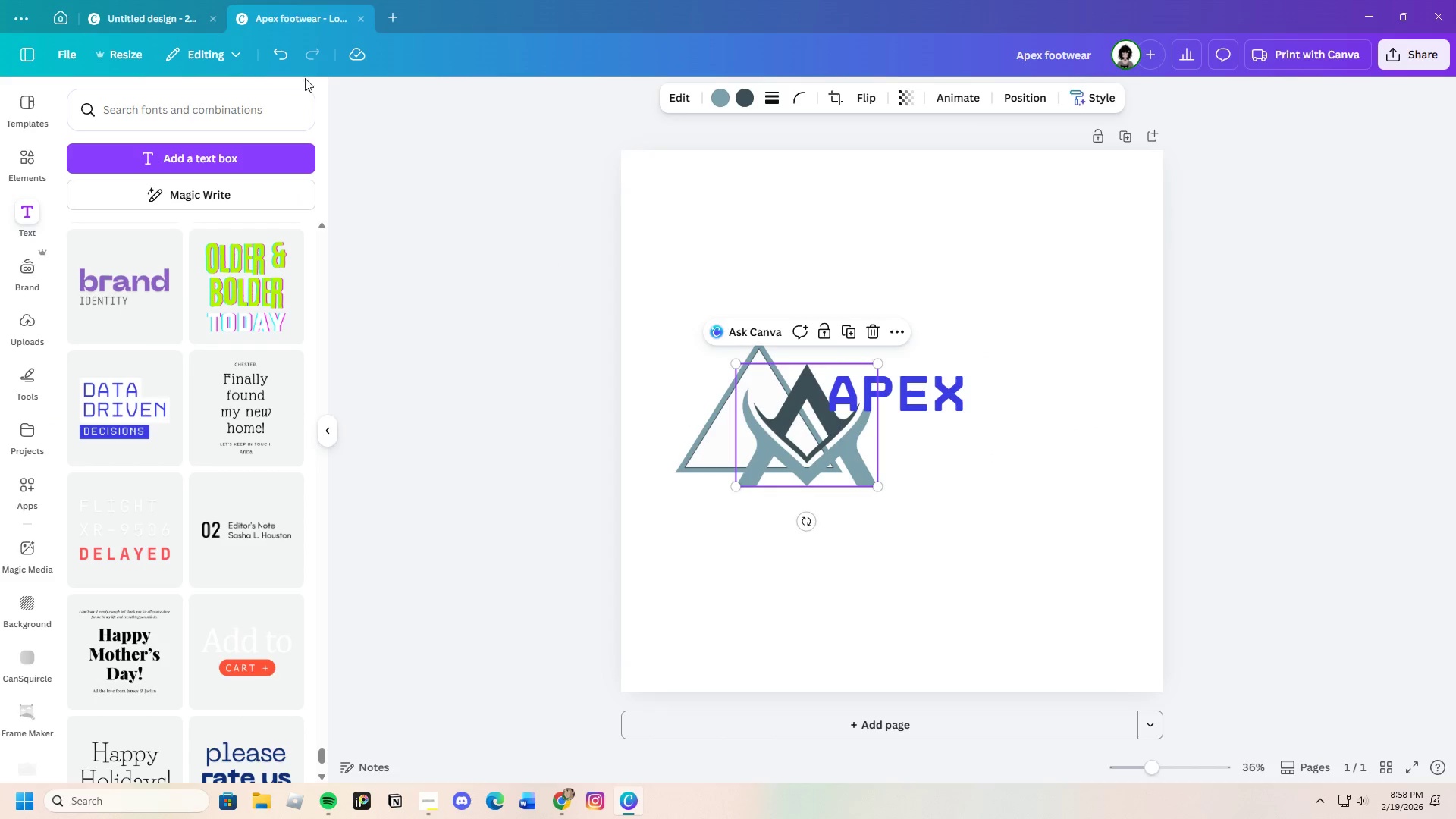 
left_click([275, 46])
 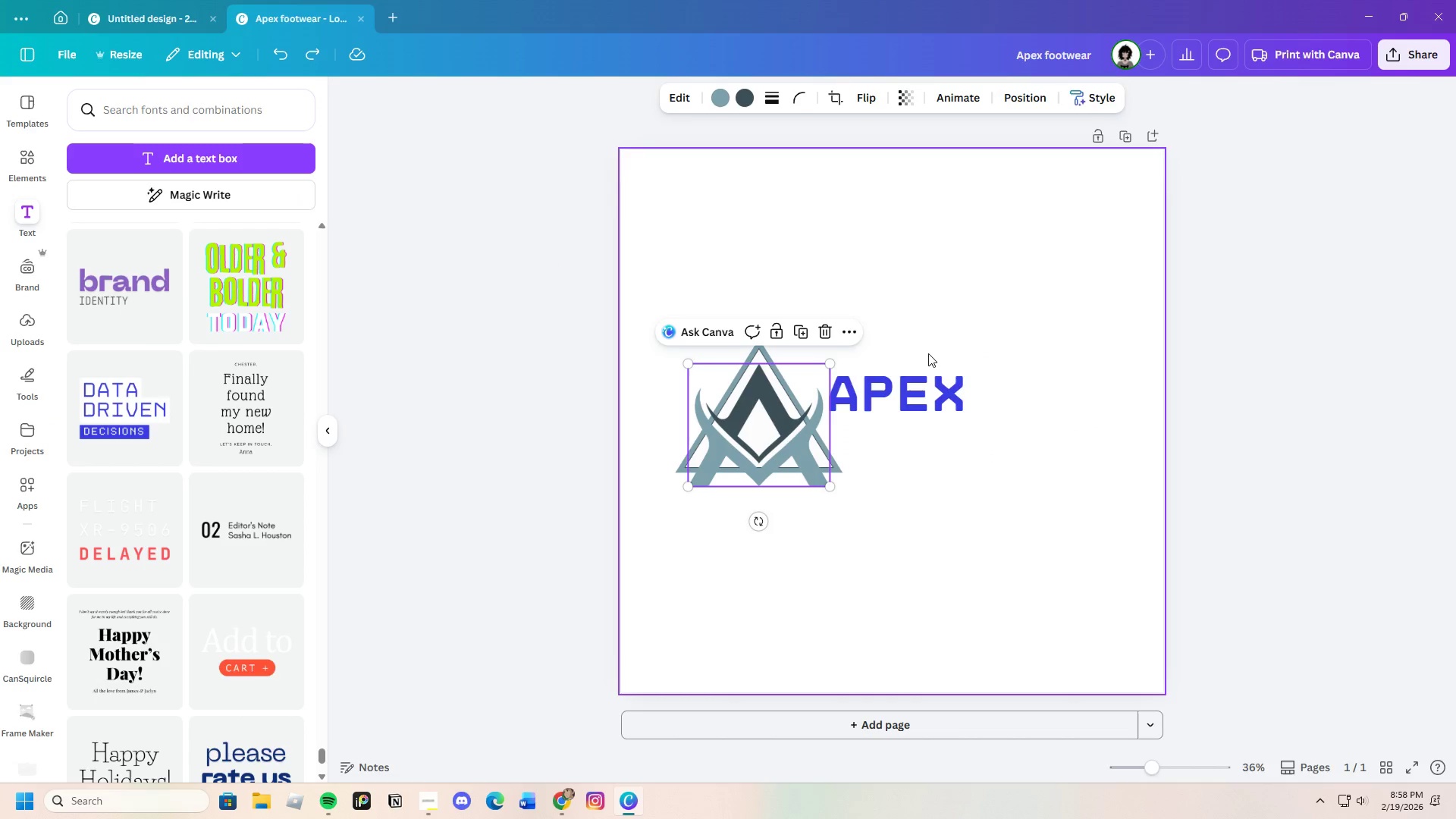 
left_click([990, 385])
 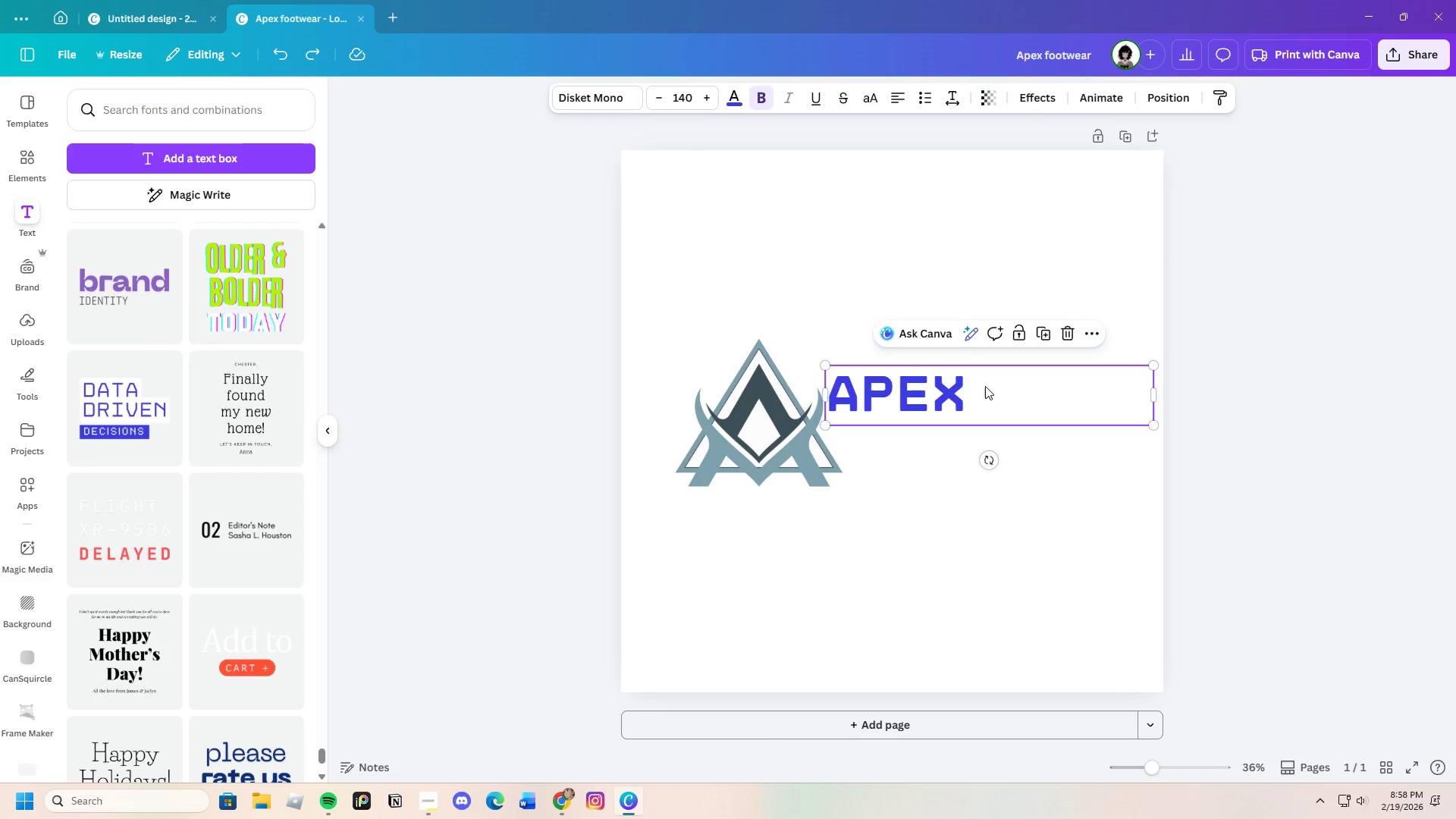 
left_click_drag(start_coordinate=[985, 386], to_coordinate=[1004, 382])
 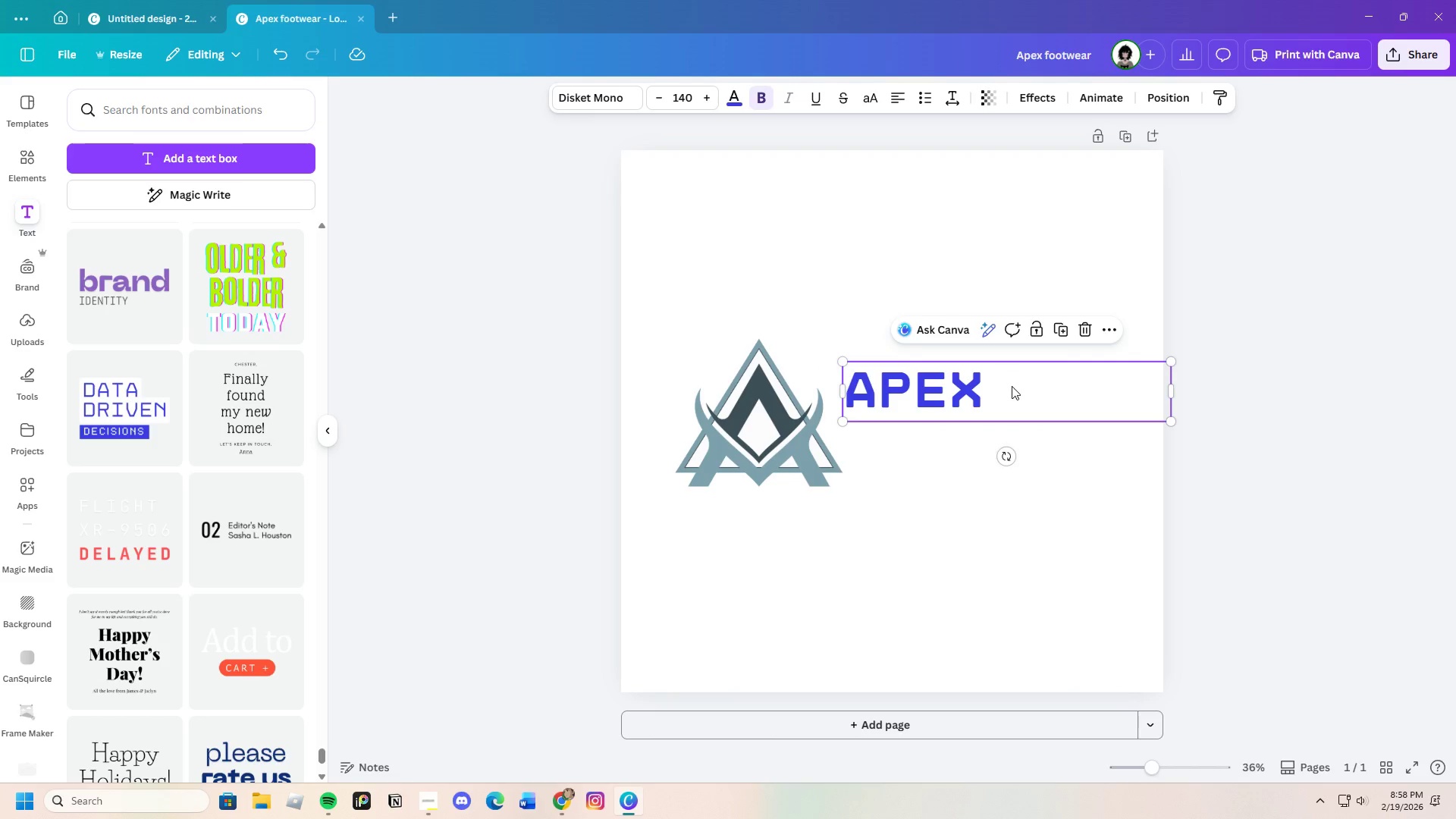 
left_click([1012, 386])
 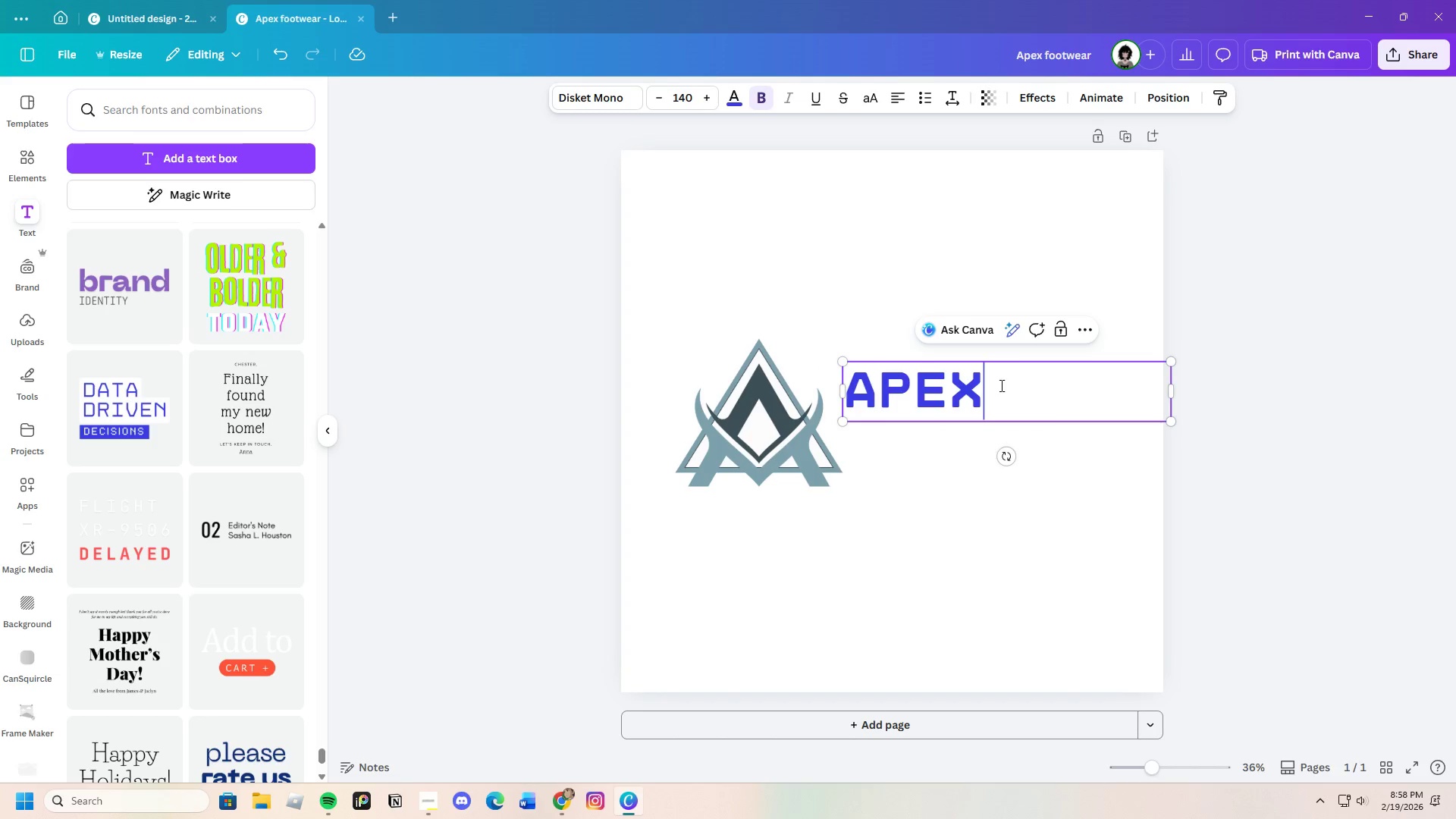 
left_click_drag(start_coordinate=[1009, 386], to_coordinate=[833, 384])
 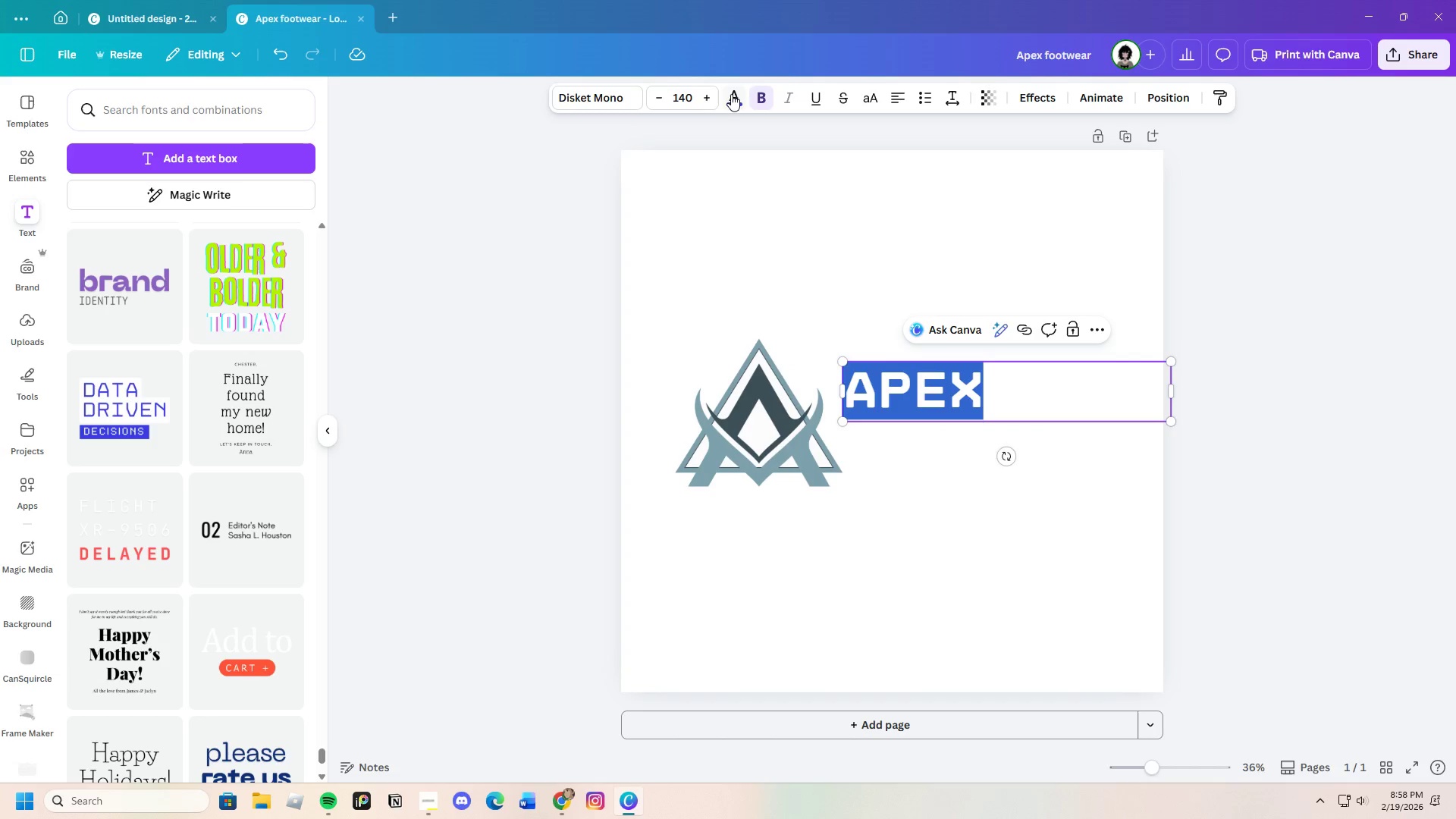 
left_click([733, 93])
 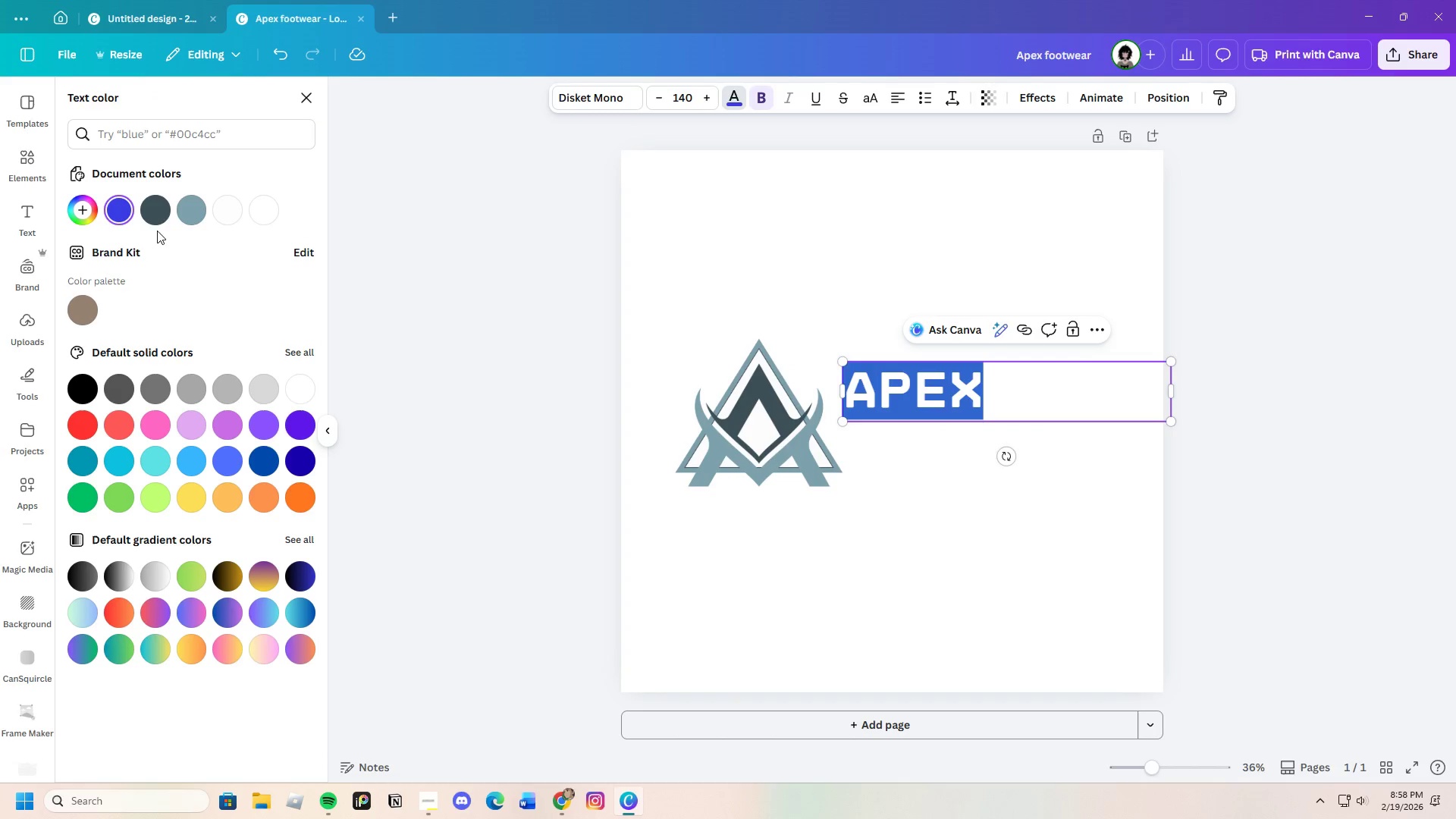 
left_click([157, 214])
 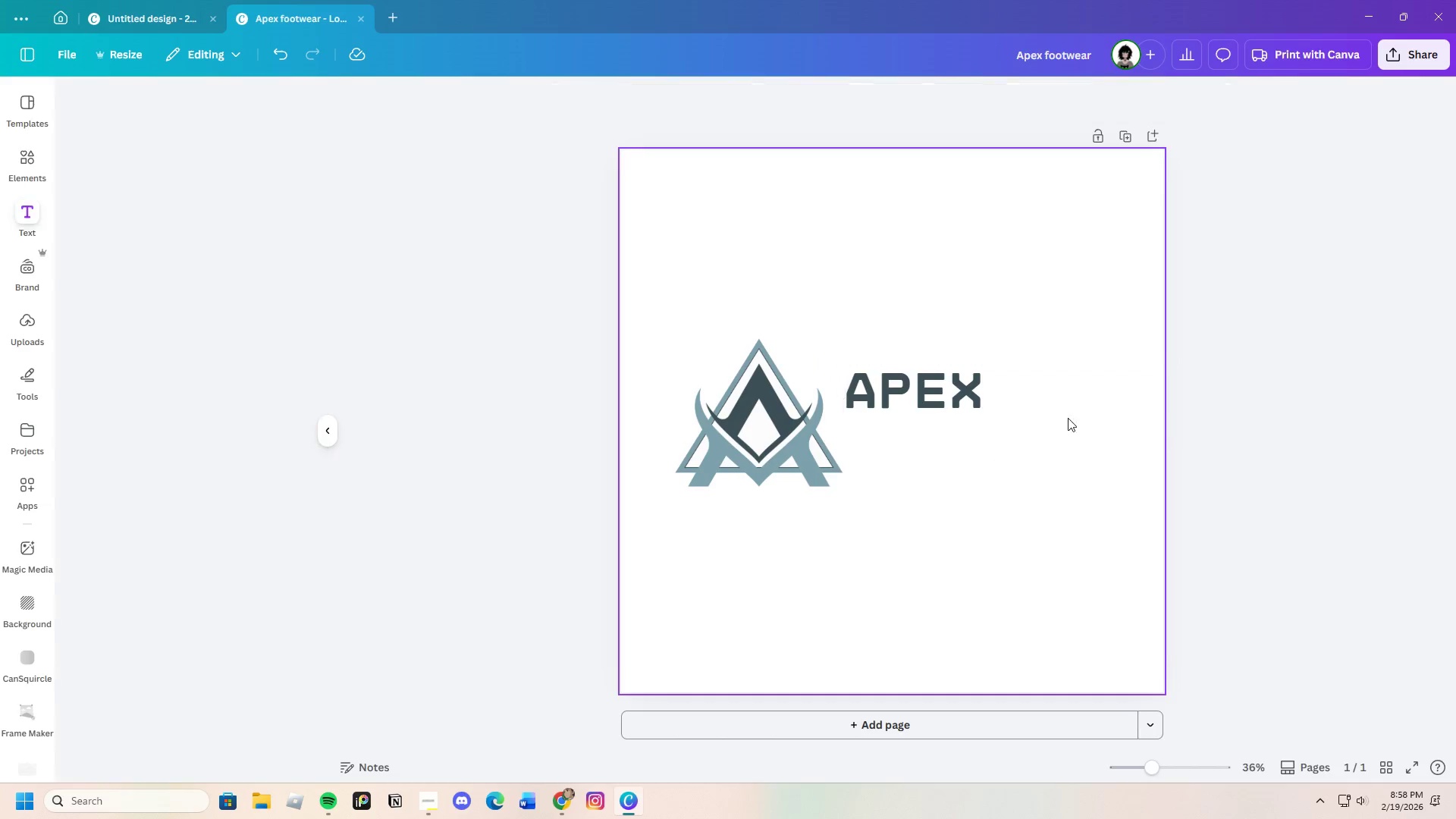 
left_click([991, 396])
 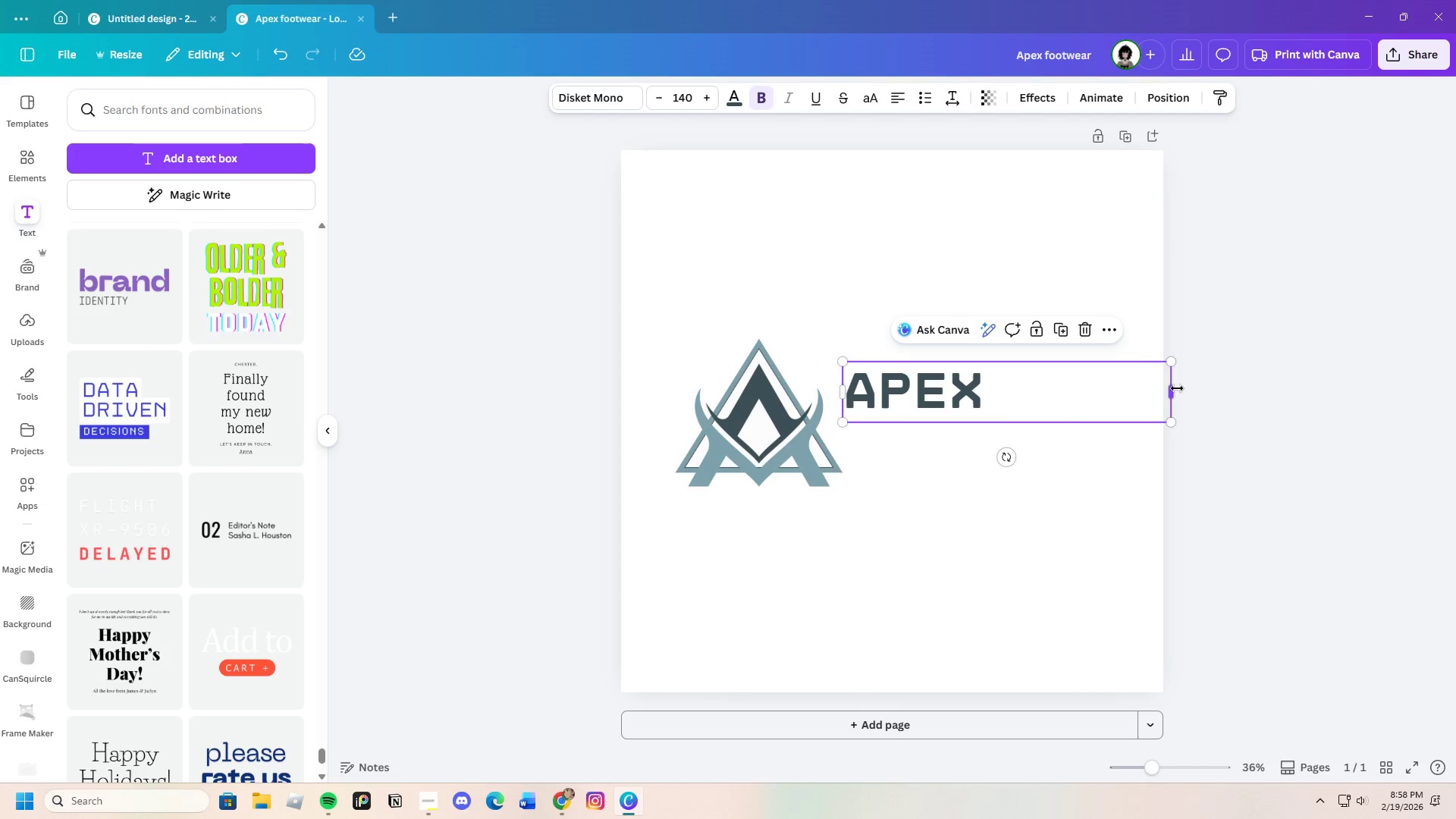 
left_click_drag(start_coordinate=[1175, 391], to_coordinate=[994, 380])
 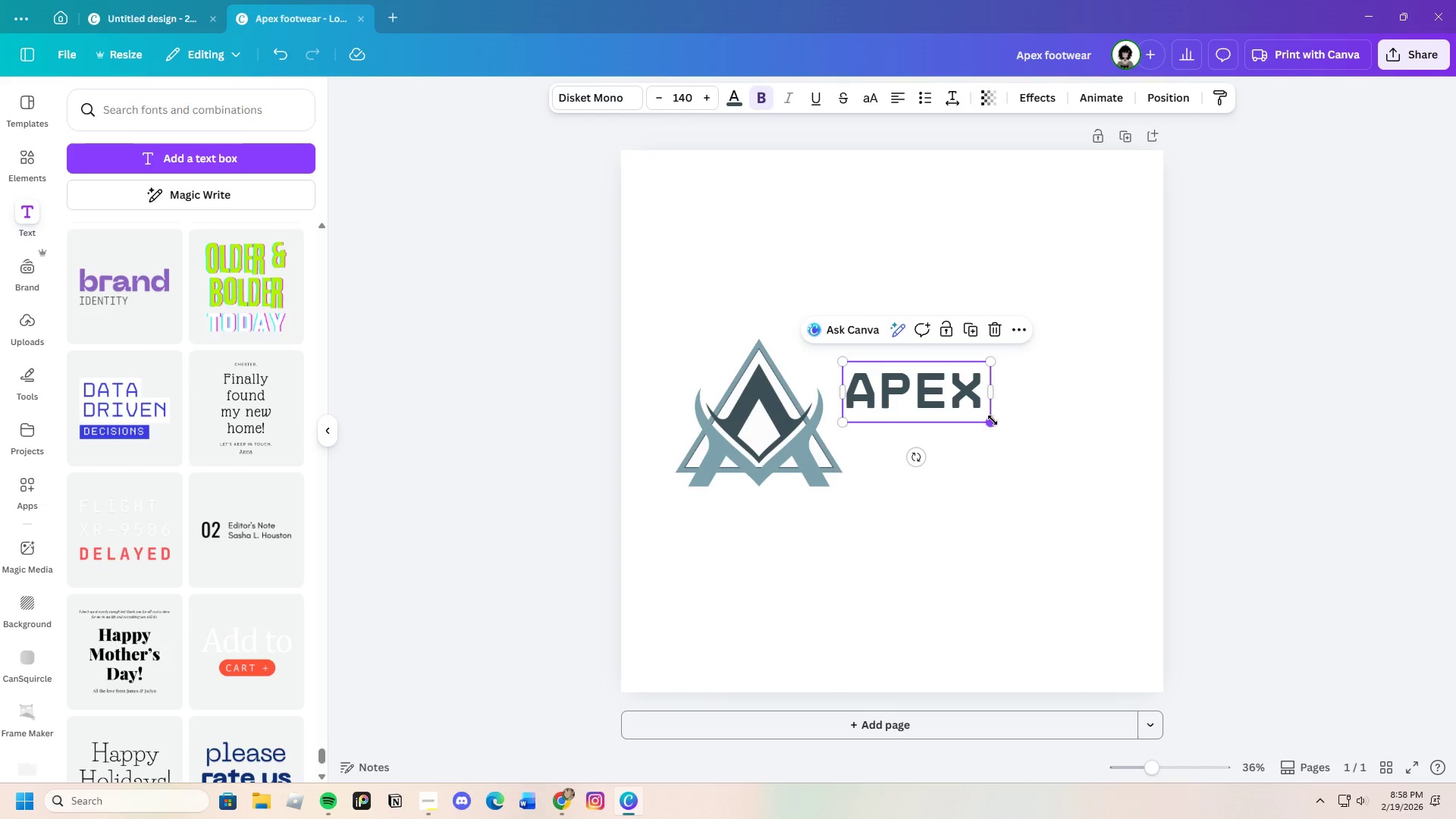 
left_click_drag(start_coordinate=[993, 421], to_coordinate=[1073, 467])
 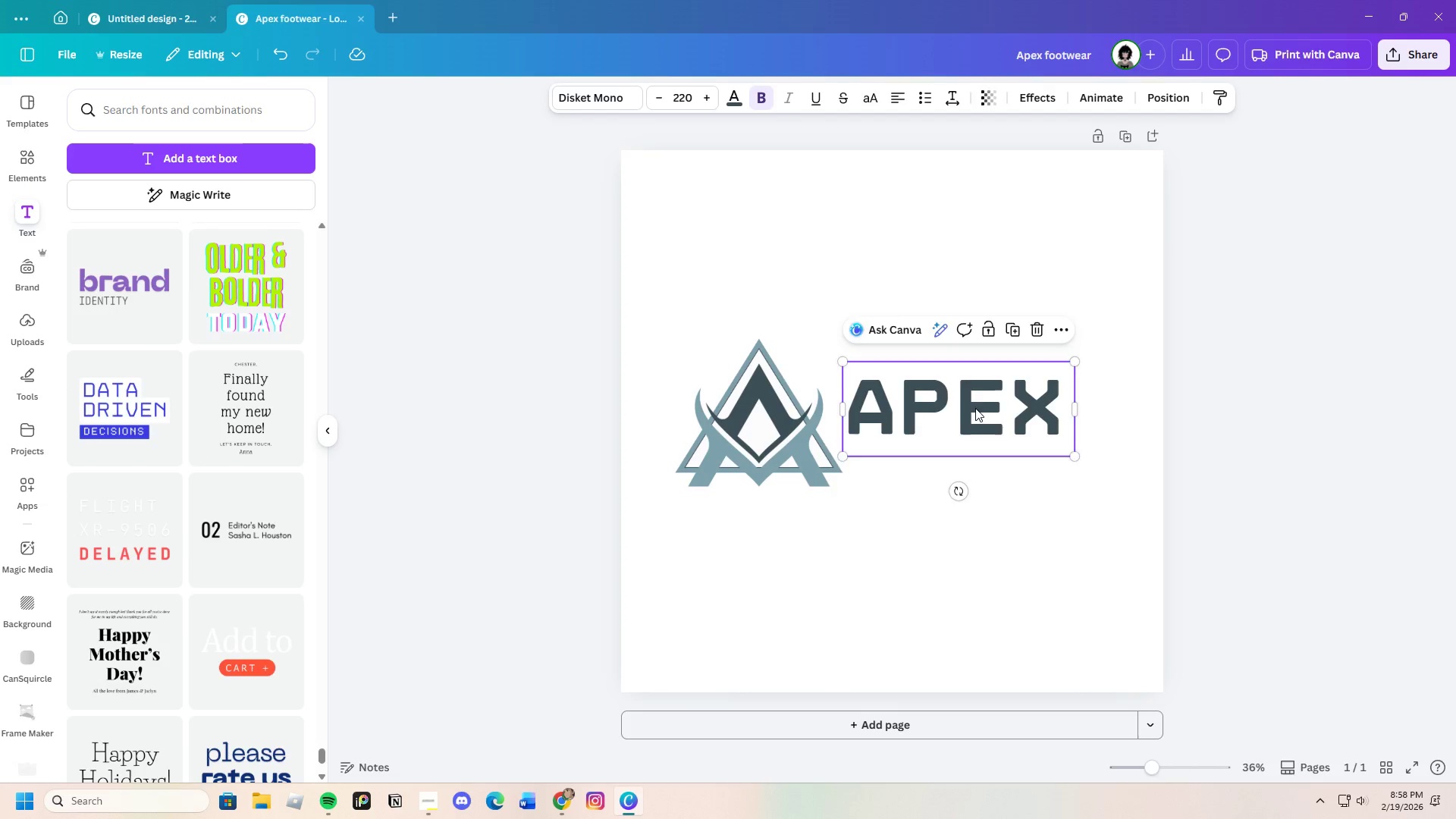 
left_click_drag(start_coordinate=[979, 409], to_coordinate=[966, 398])
 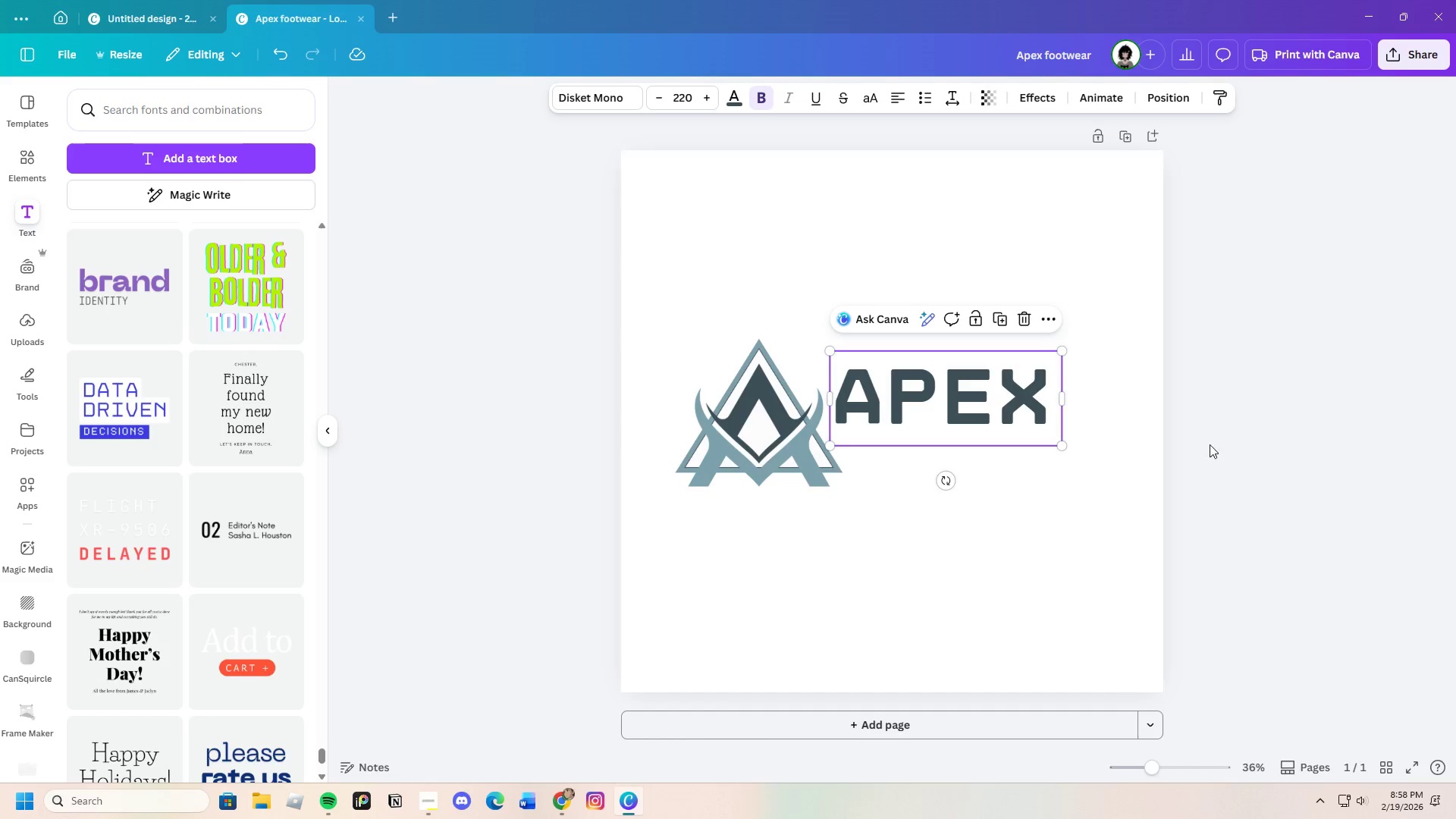 
left_click([1260, 449])
 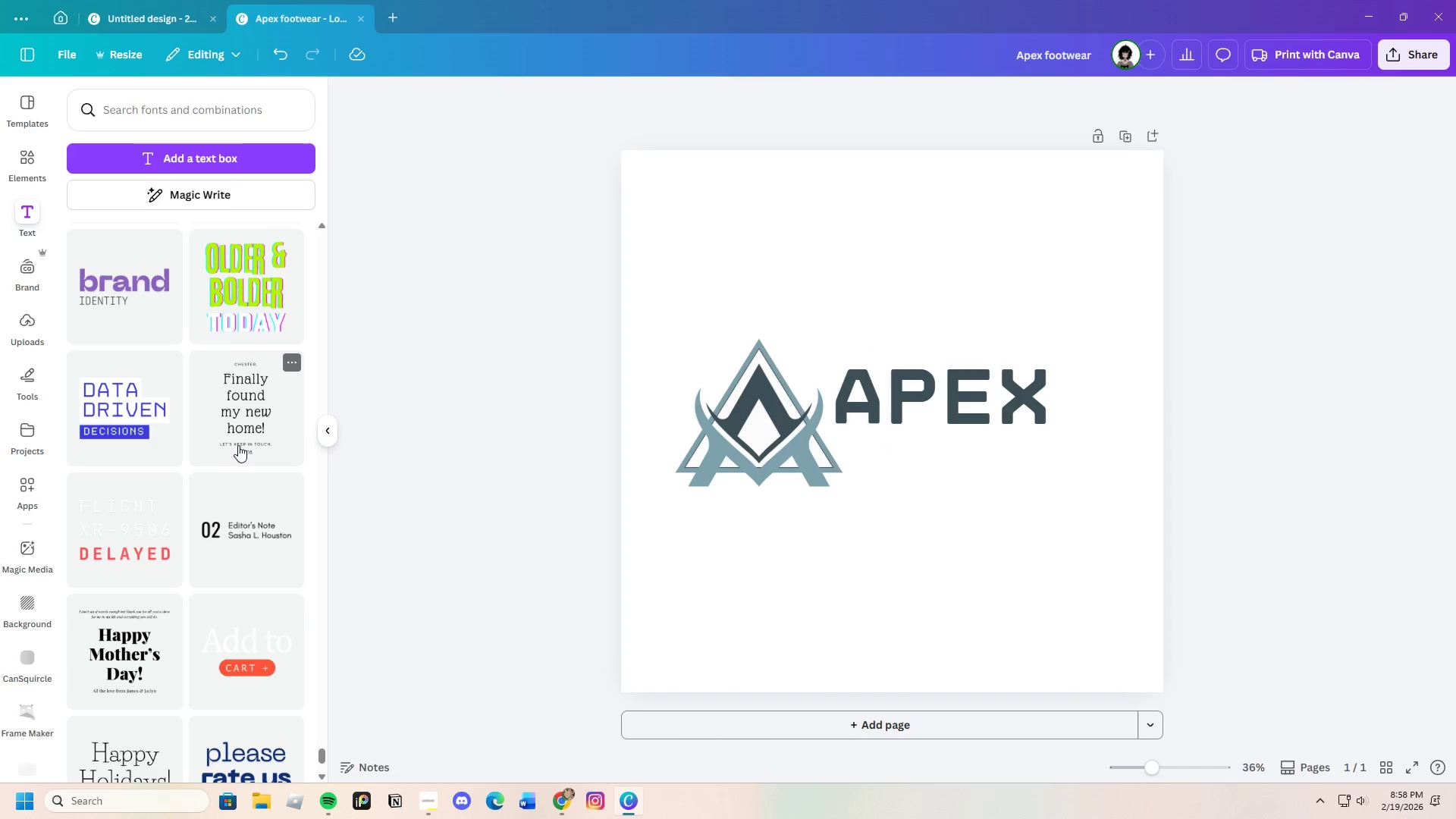 
wait(6.36)
 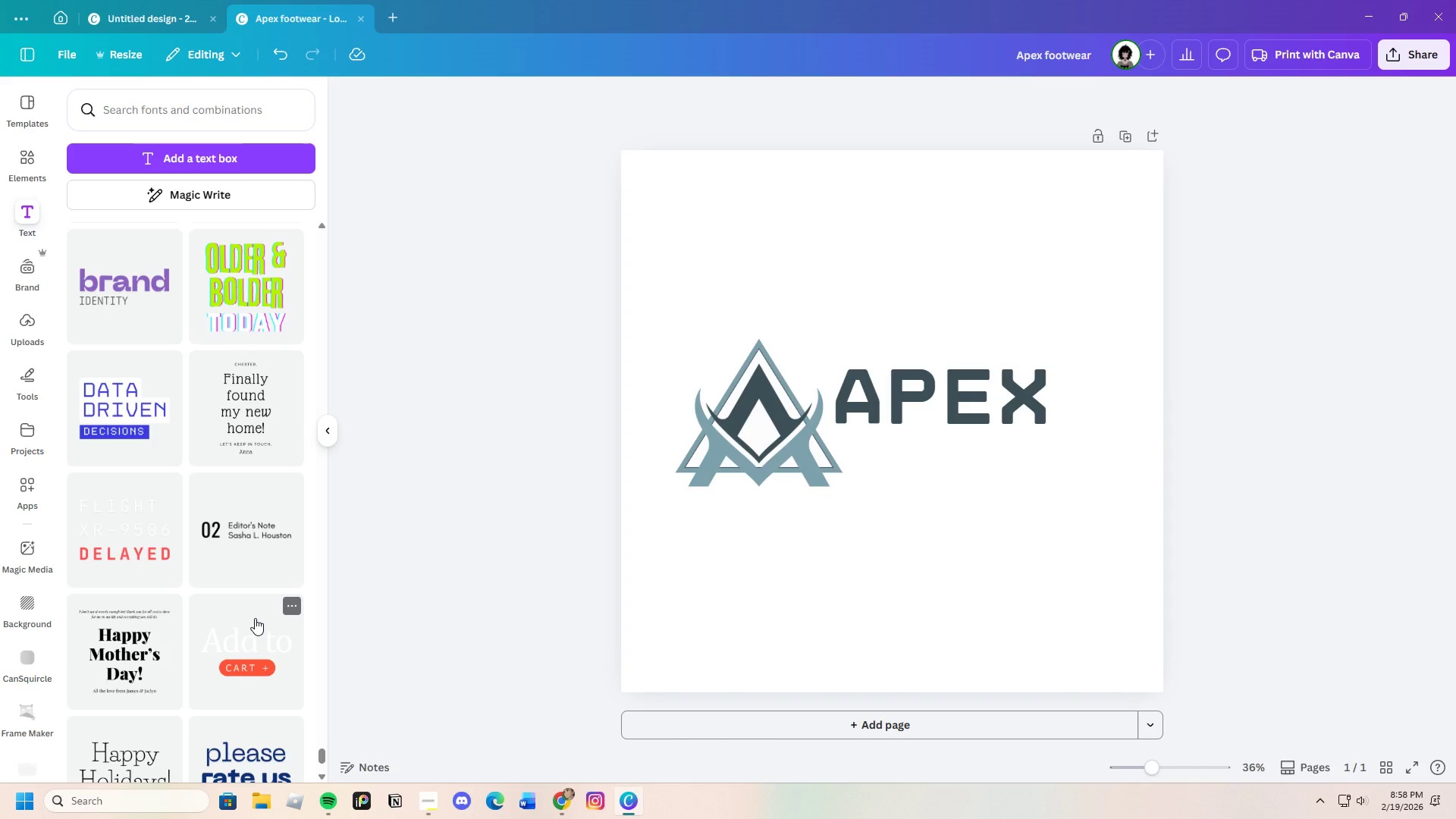 
scroll: coordinate [237, 661], scroll_direction: down, amount: 4.0
 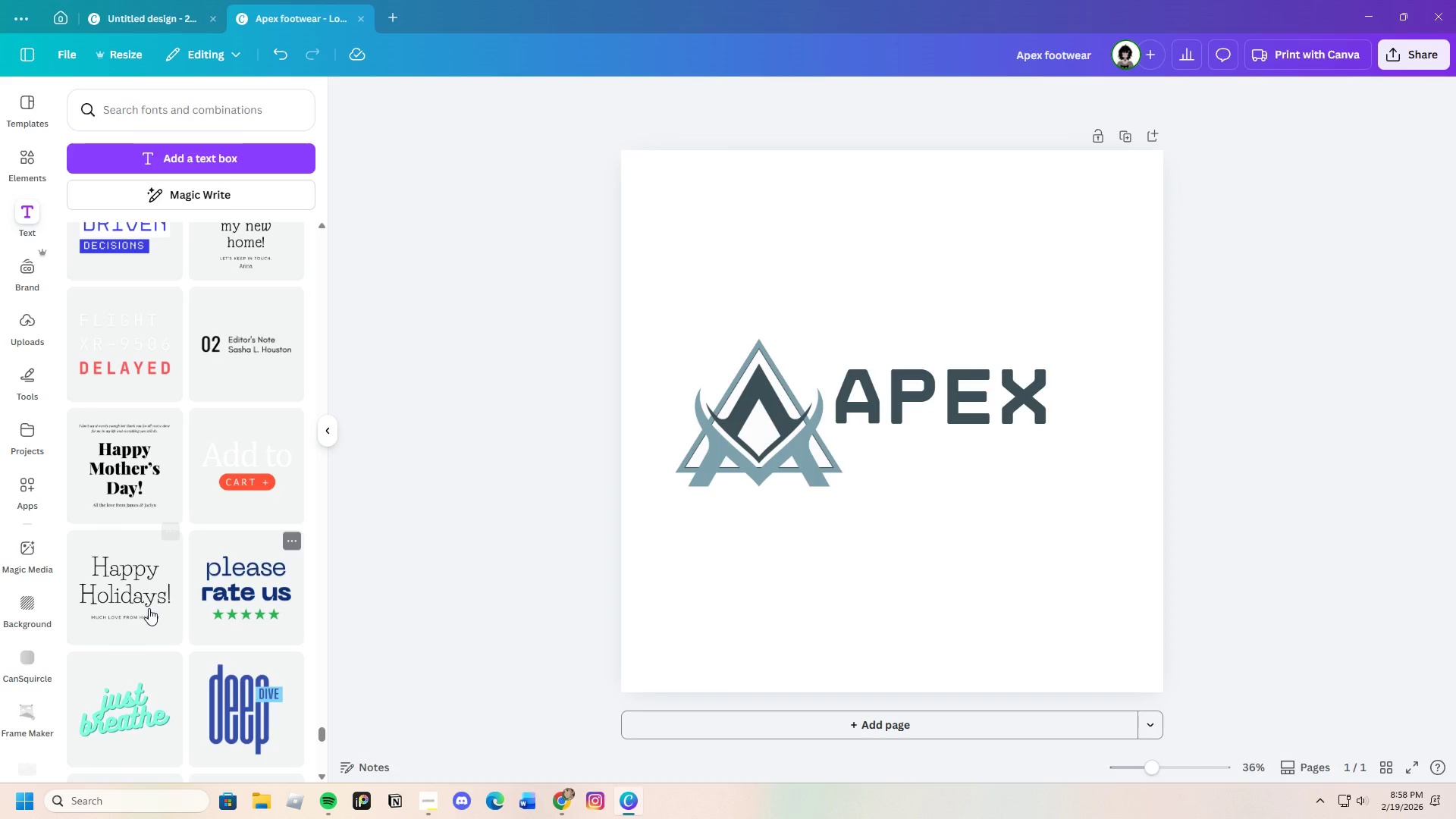 
left_click([129, 605])
 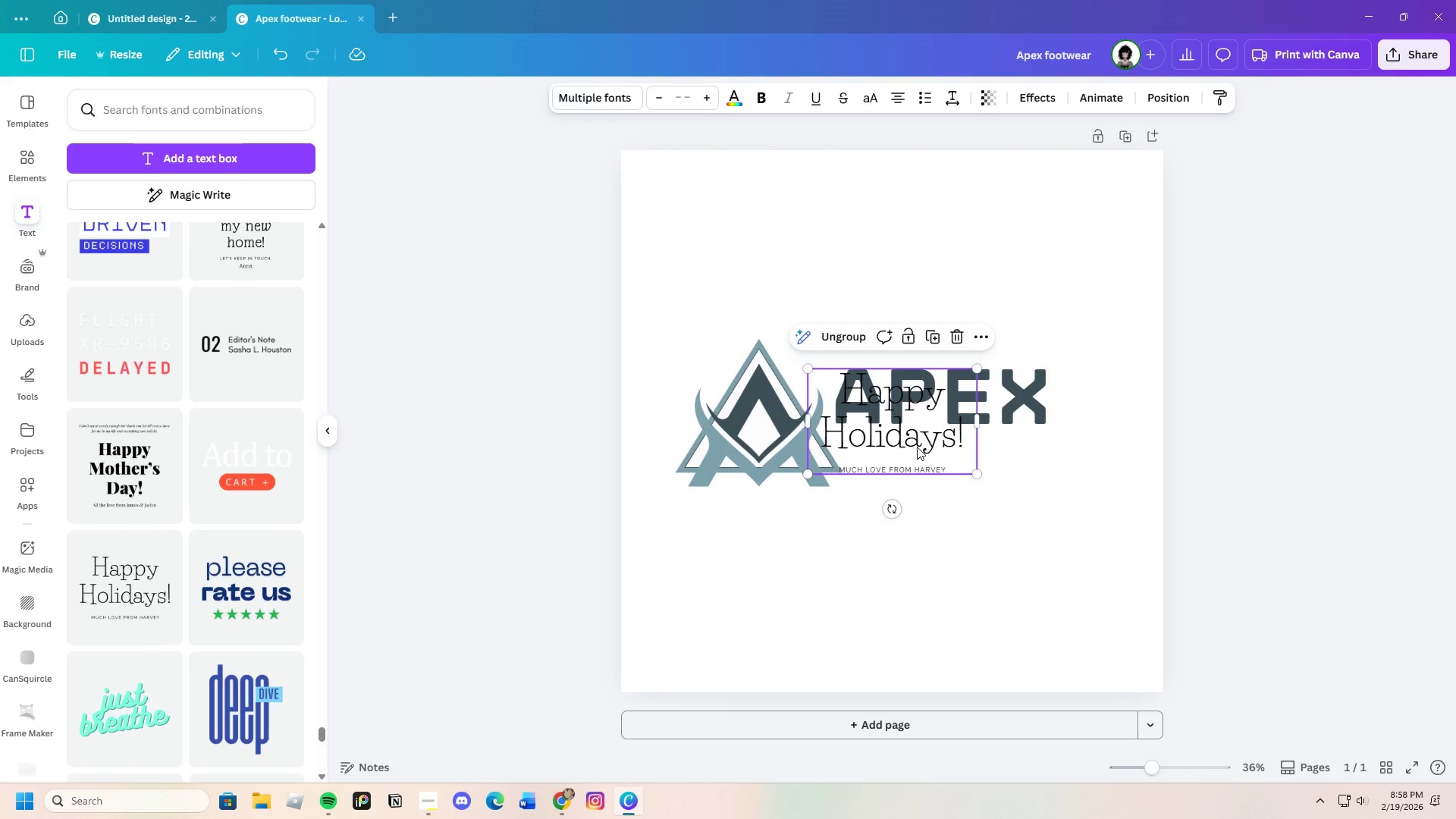 
left_click([925, 468])
 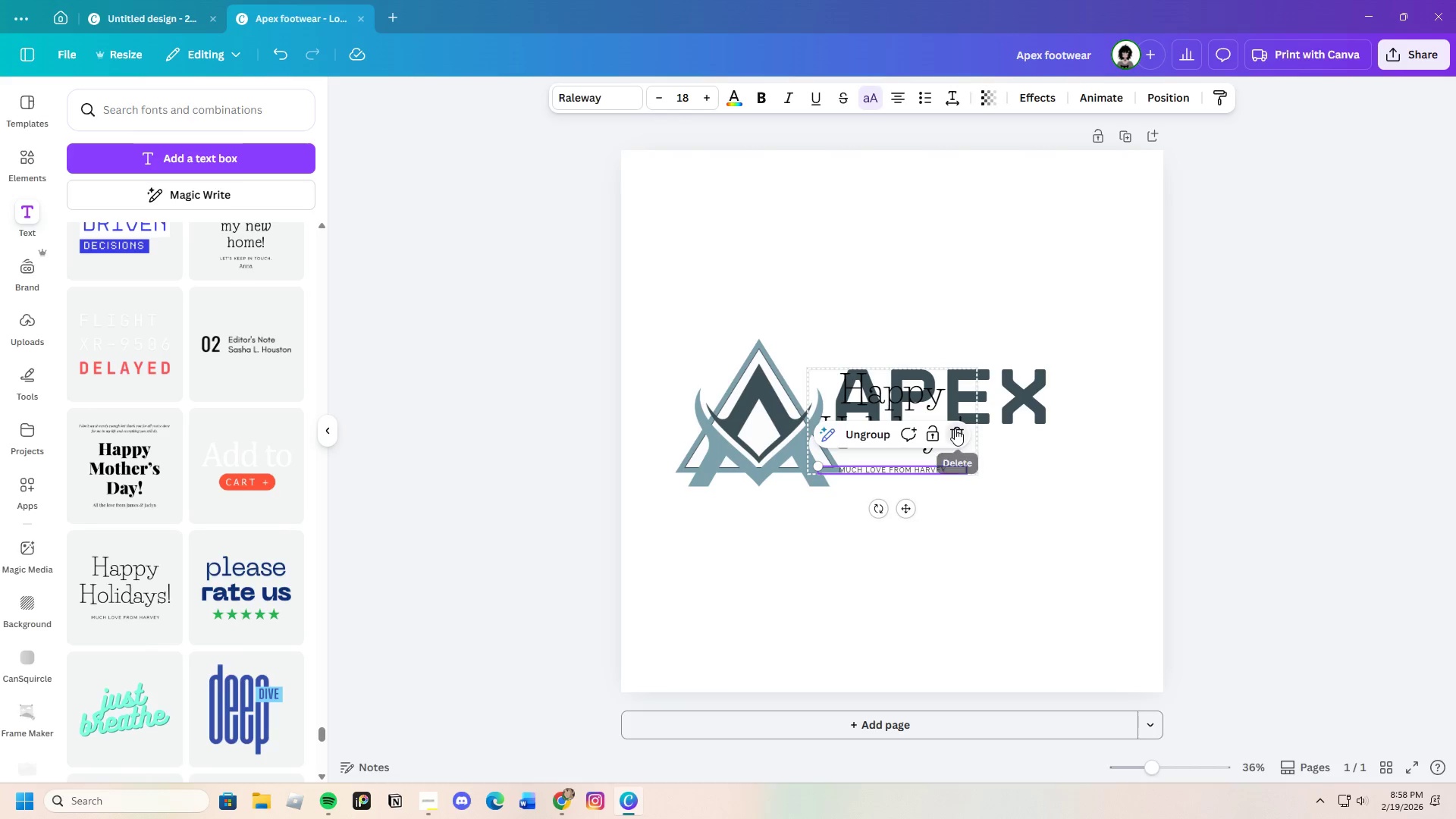 
double_click([923, 416])
 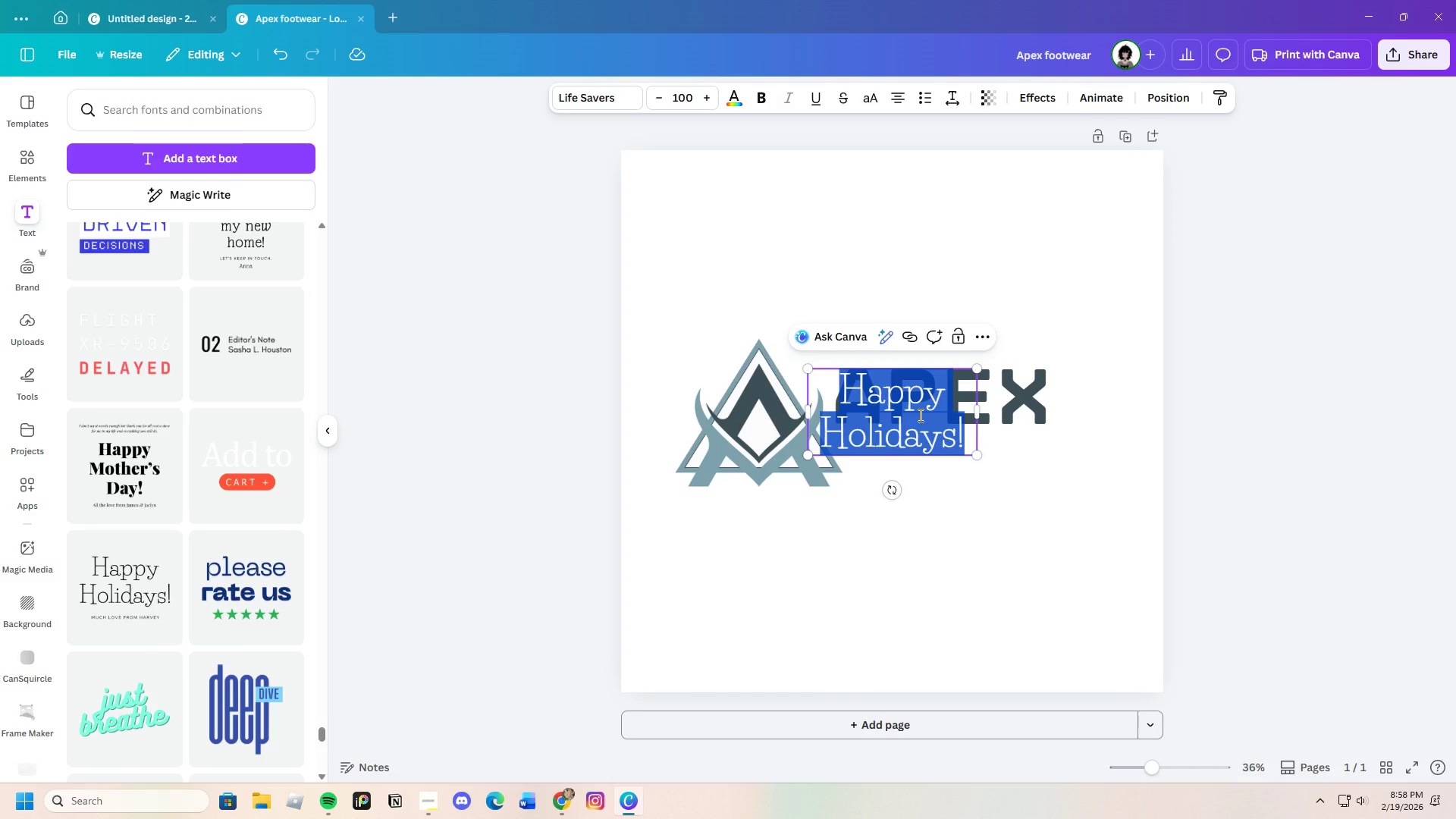 
key(Backspace)
type(Foo)
key(Backspace)
key(Backspace)
type(OOTWEAR)
 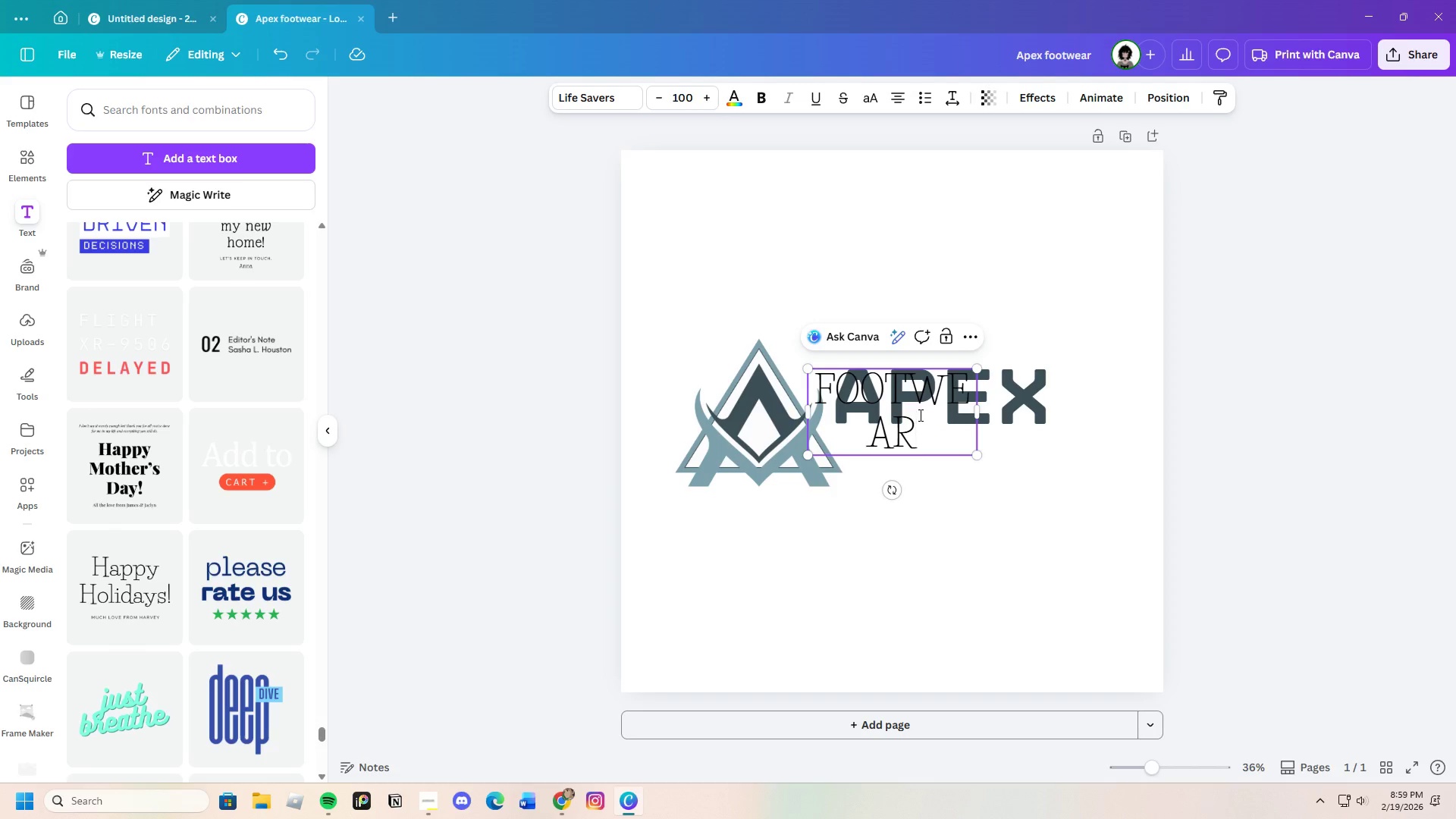 
left_click_drag(start_coordinate=[979, 413], to_coordinate=[1029, 416])
 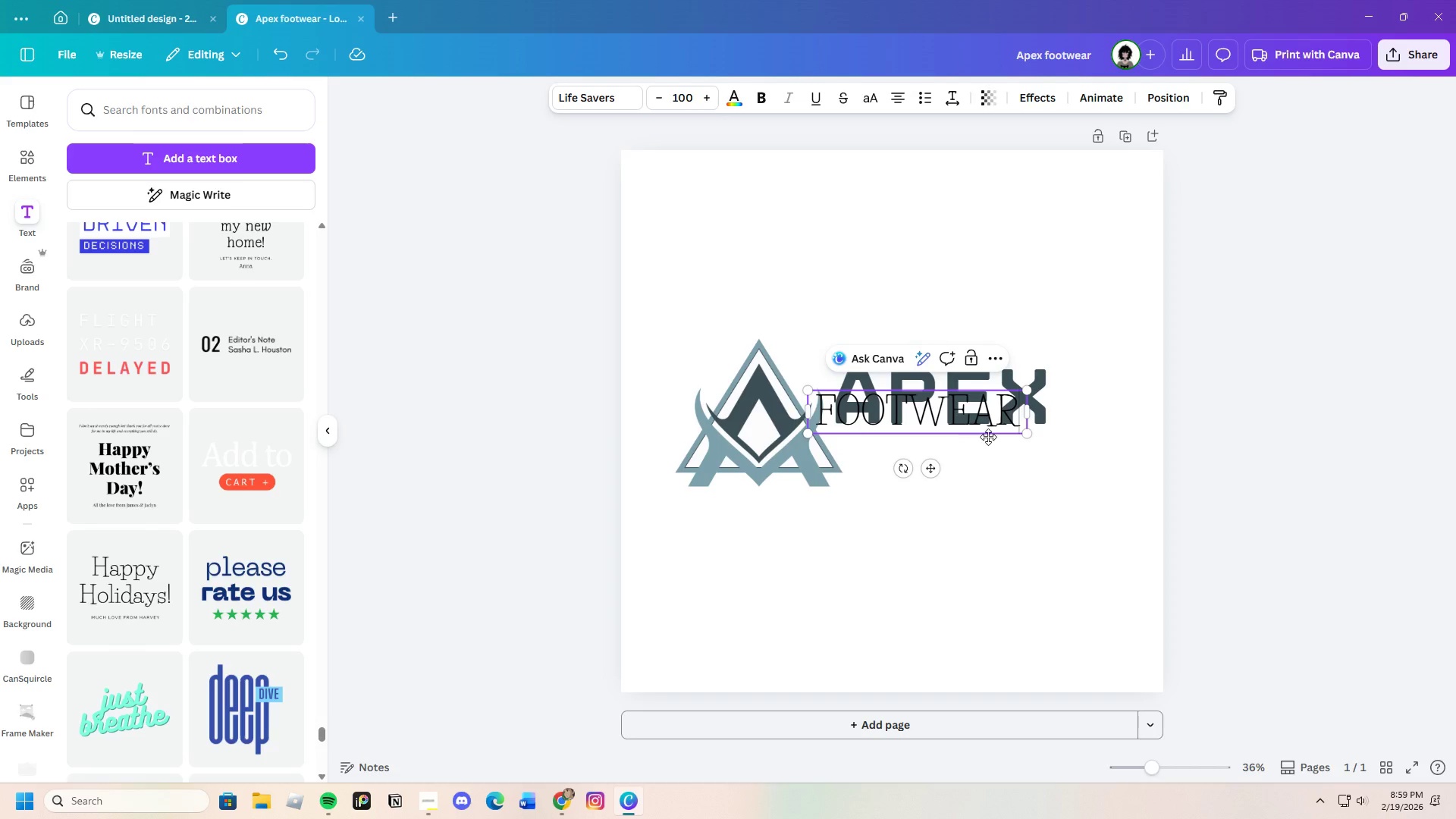 
left_click([1077, 469])
 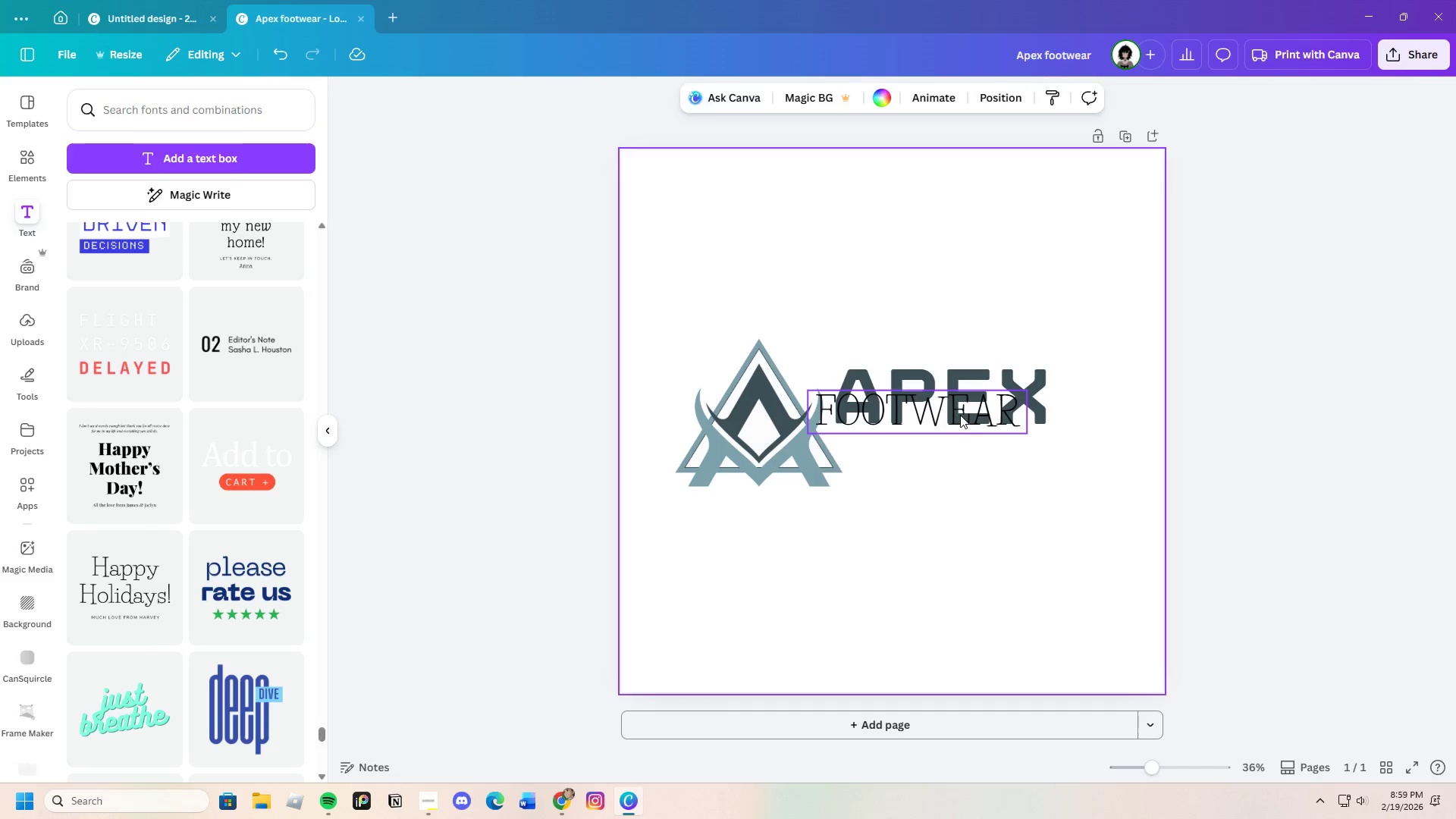 
left_click([960, 415])
 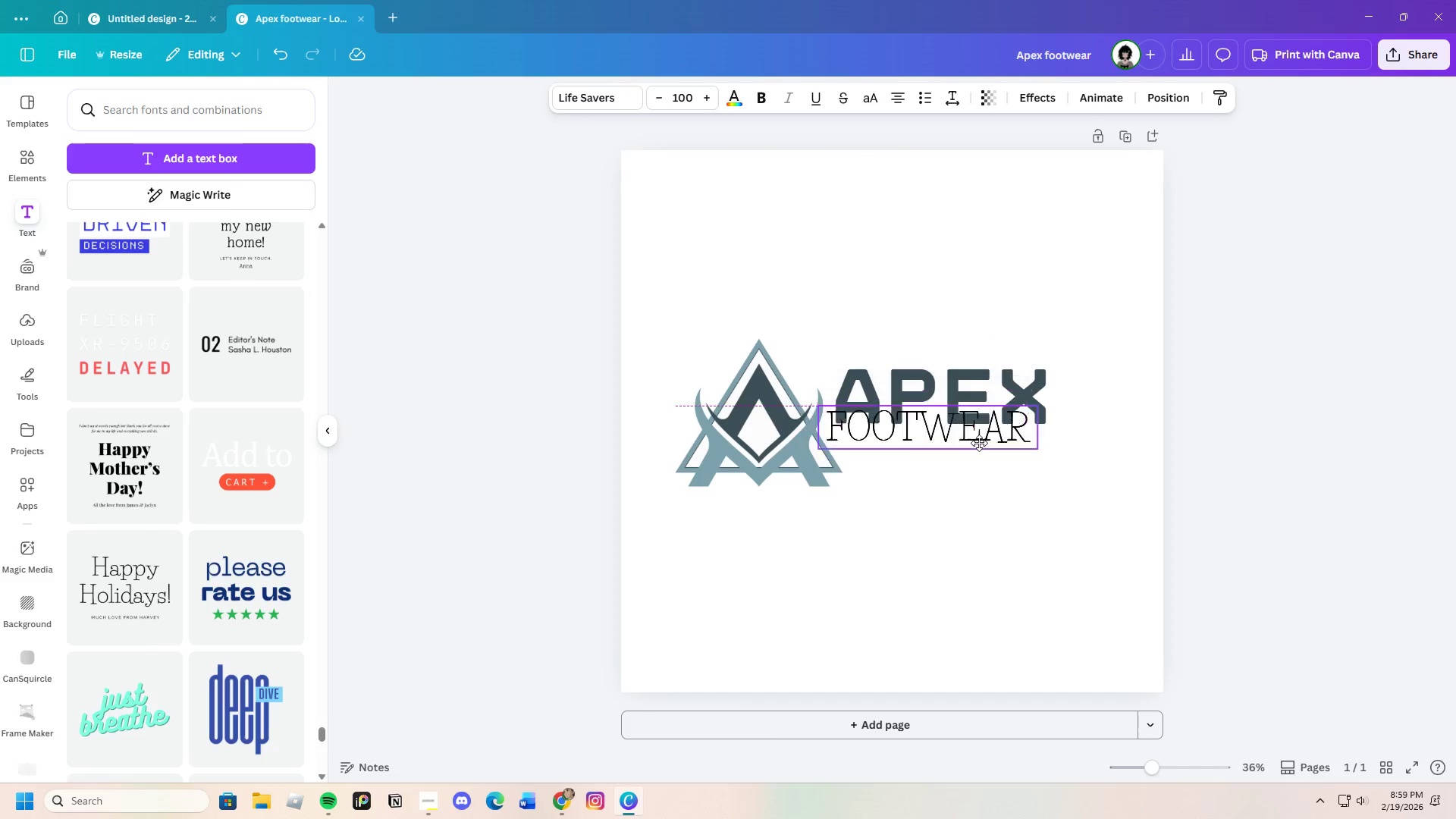 
left_click_drag(start_coordinate=[960, 415], to_coordinate=[989, 456])
 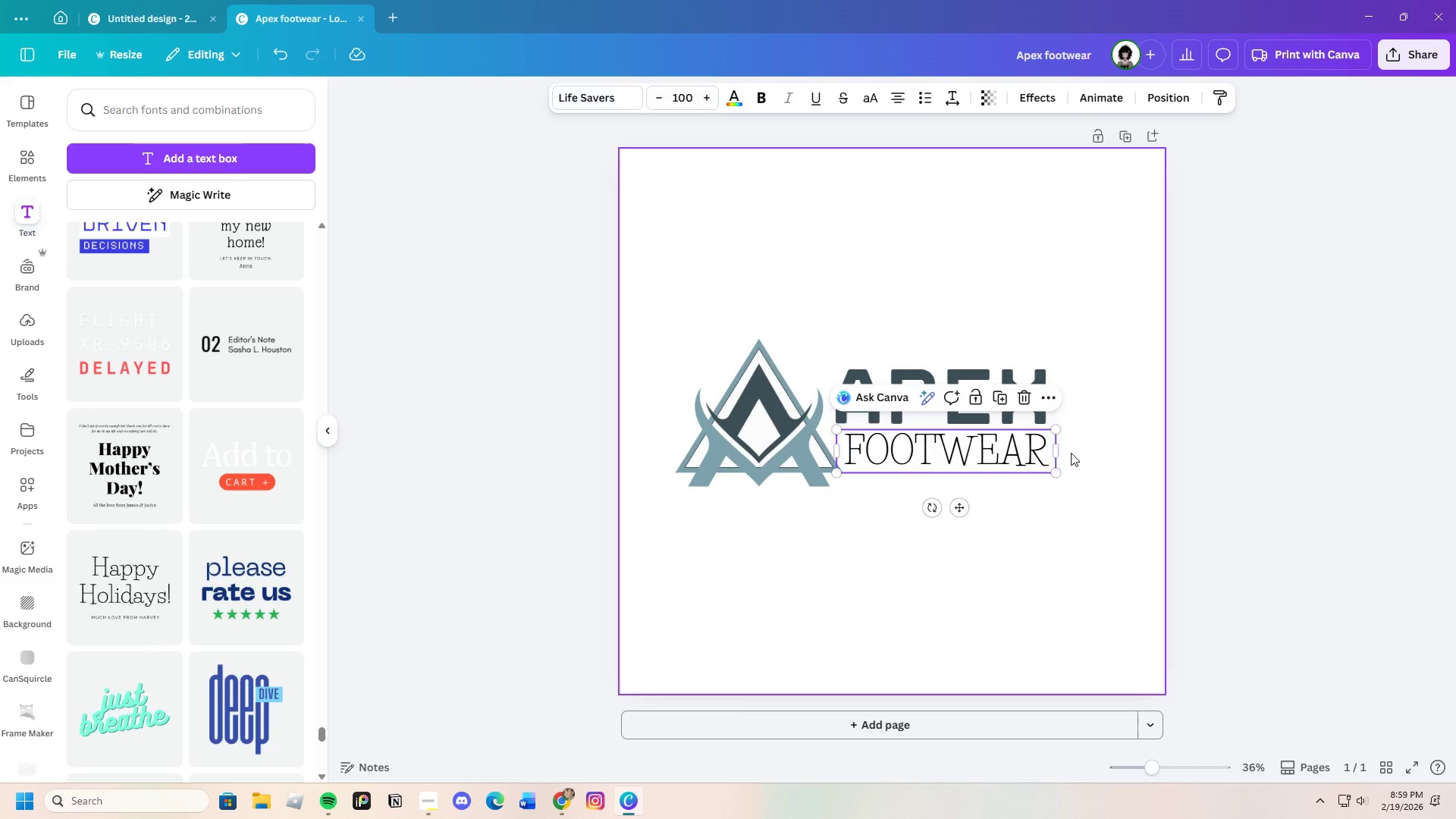 
left_click([1071, 453])
 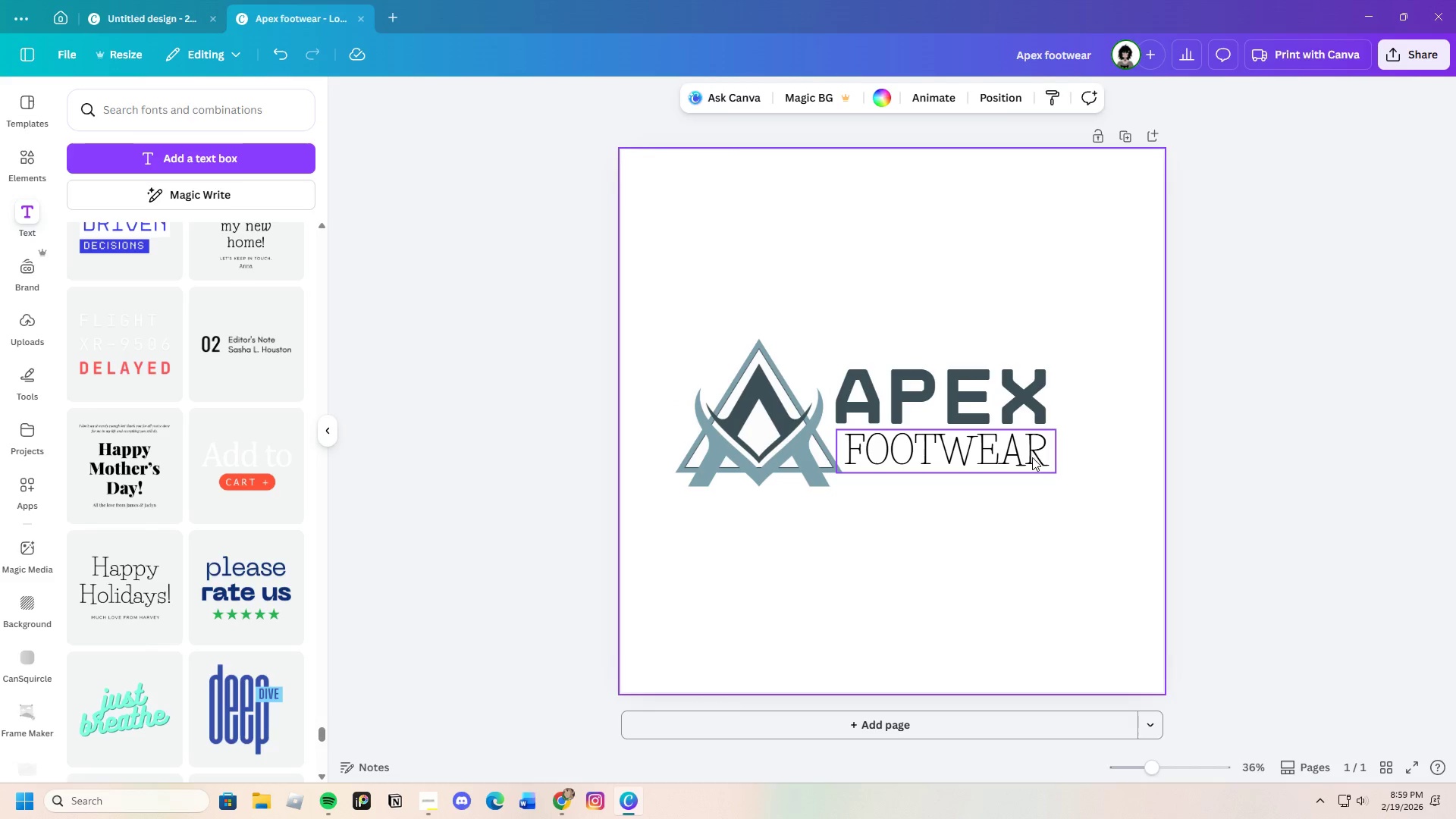 
left_click([1032, 457])
 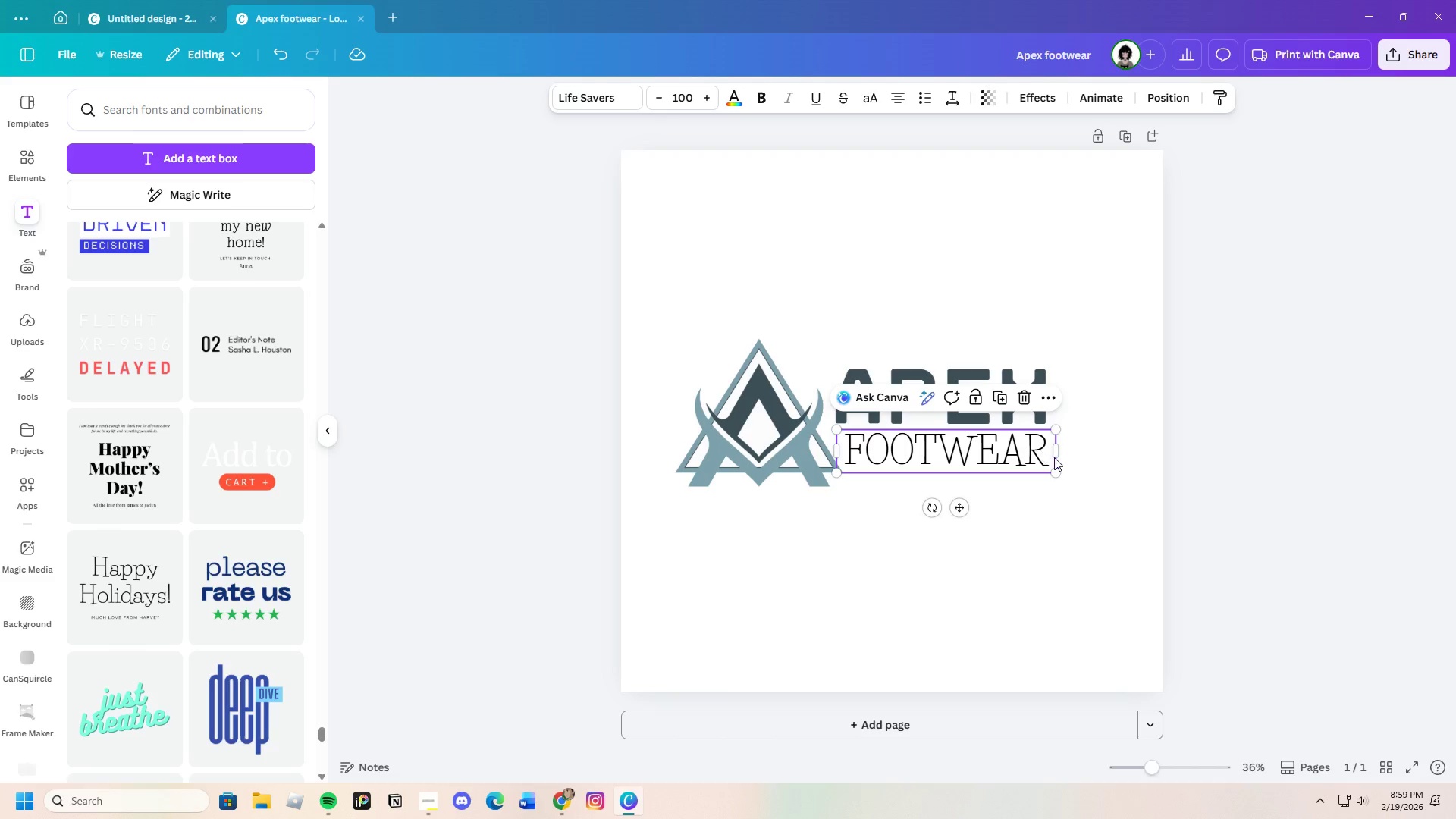 
left_click([1046, 457])
 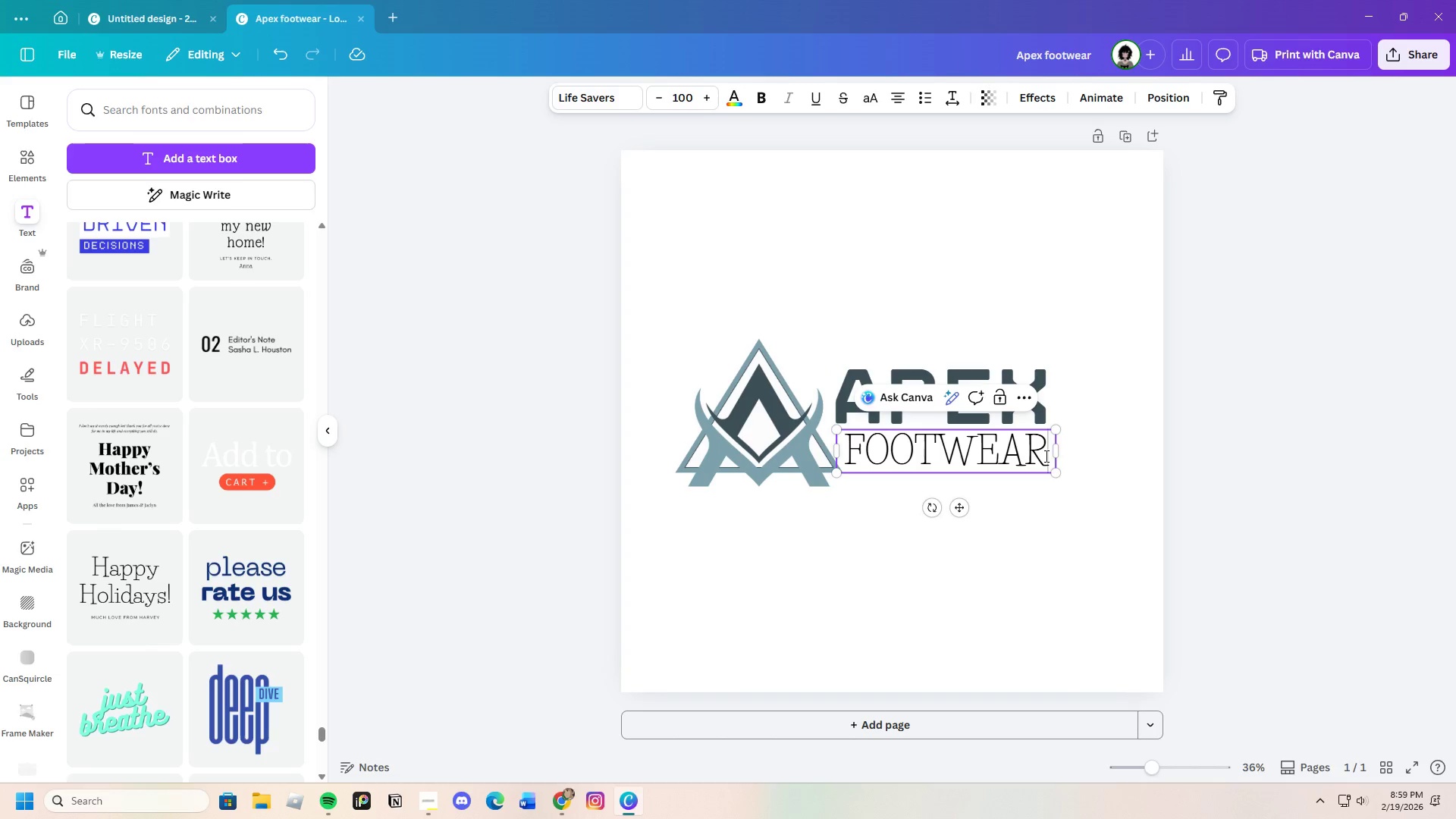 
left_click_drag(start_coordinate=[1045, 456], to_coordinate=[852, 459])
 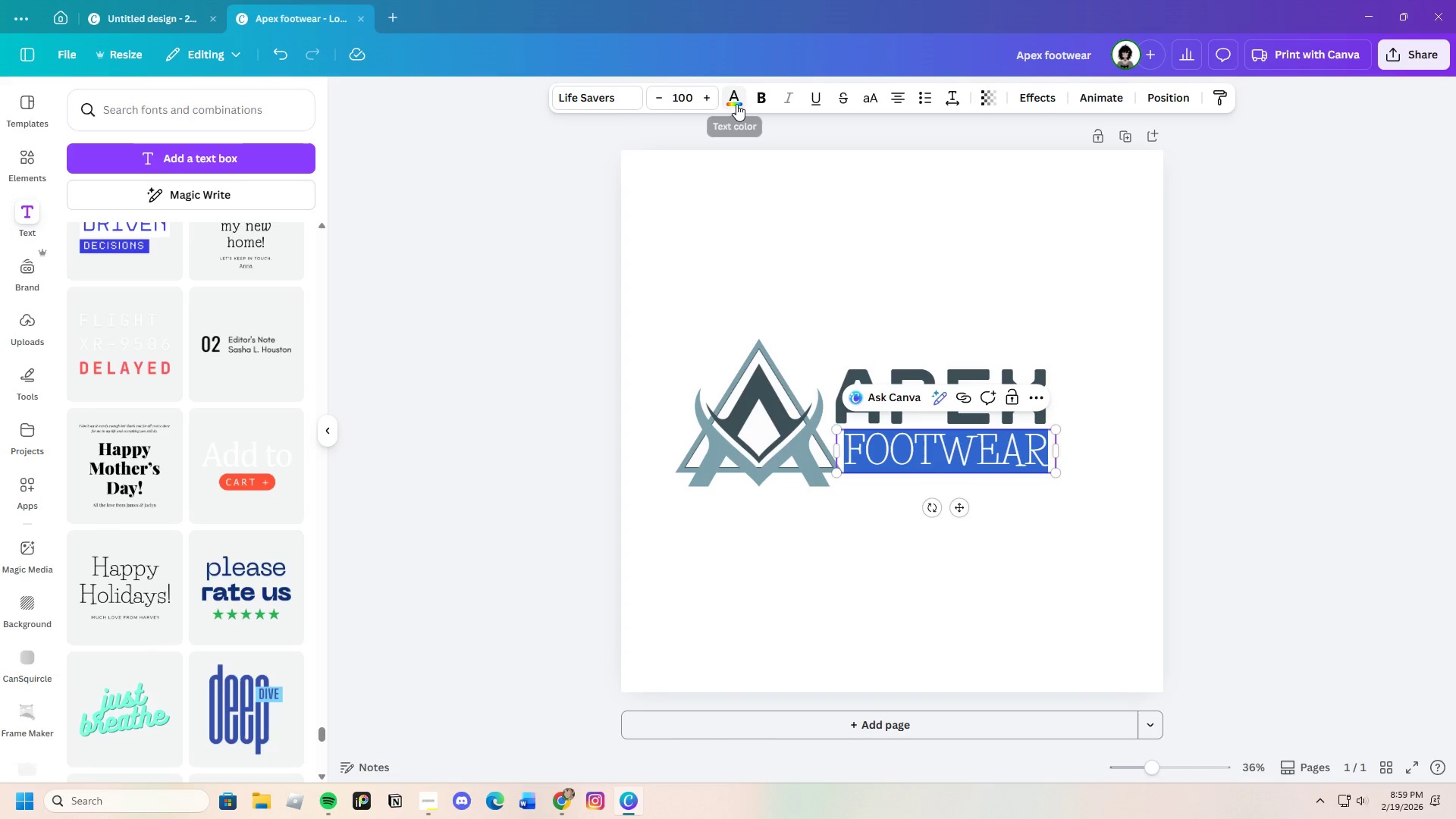 
left_click([736, 104])
 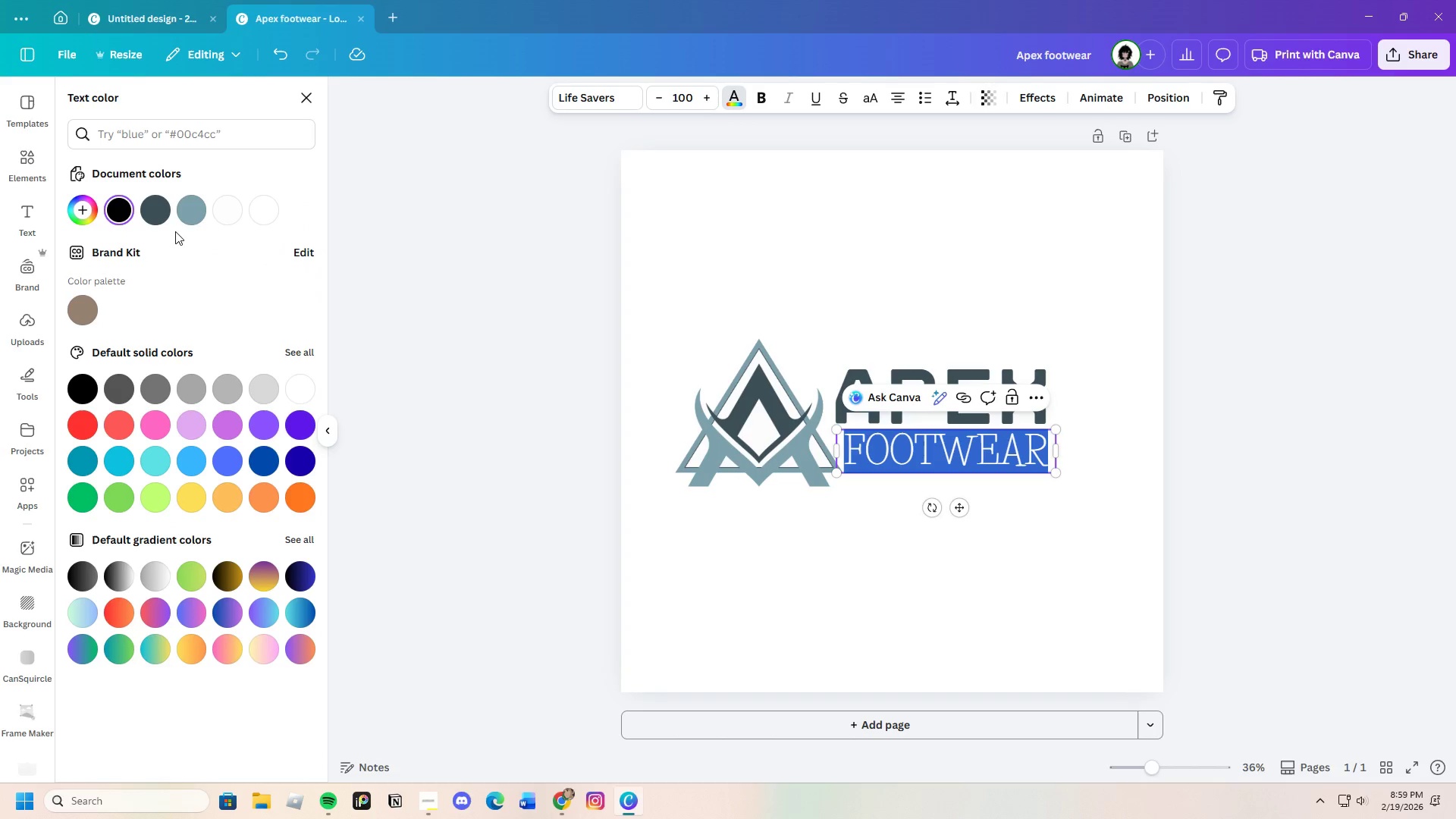 
left_click([193, 214])
 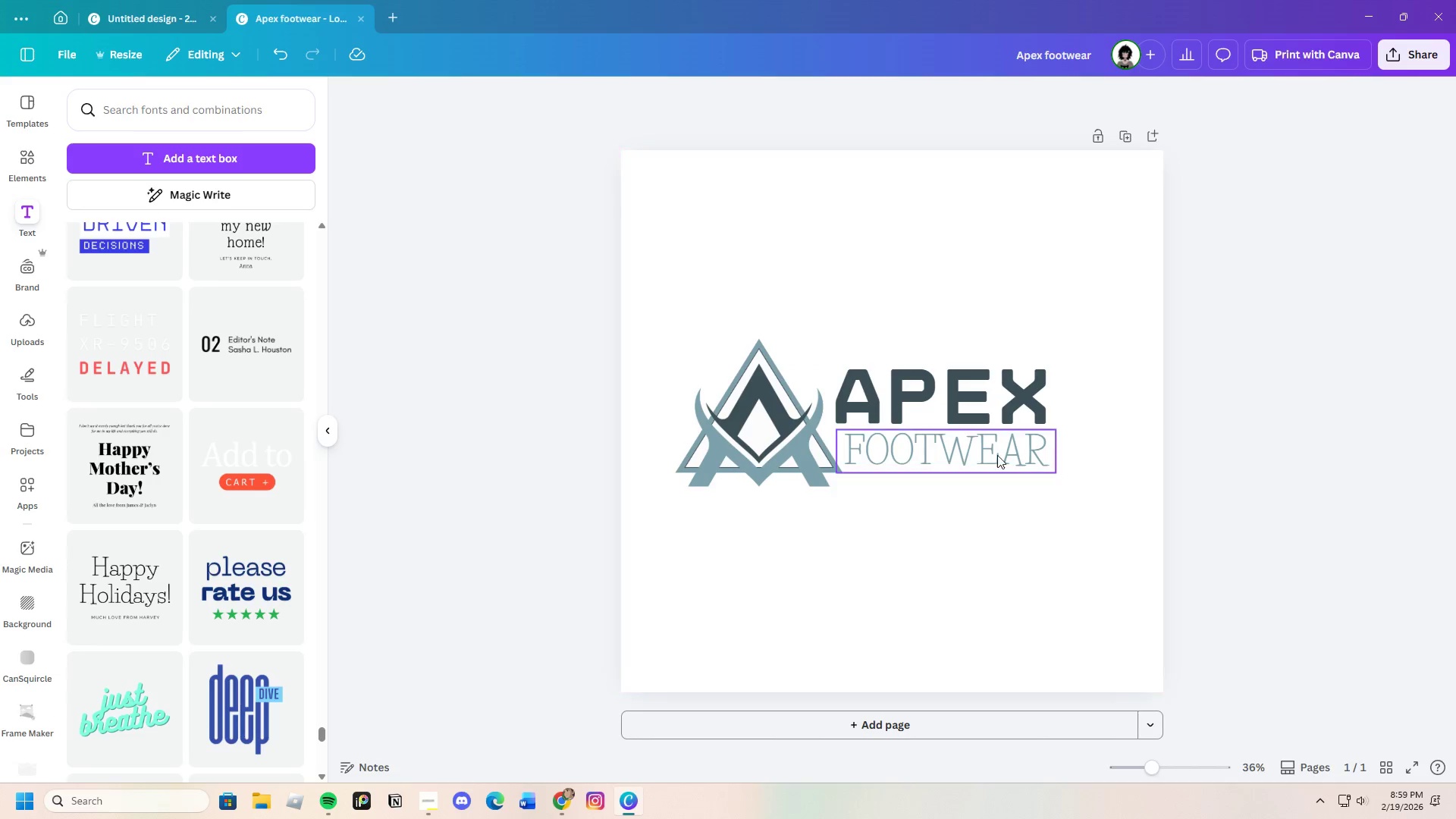 
left_click_drag(start_coordinate=[995, 447], to_coordinate=[989, 447])
 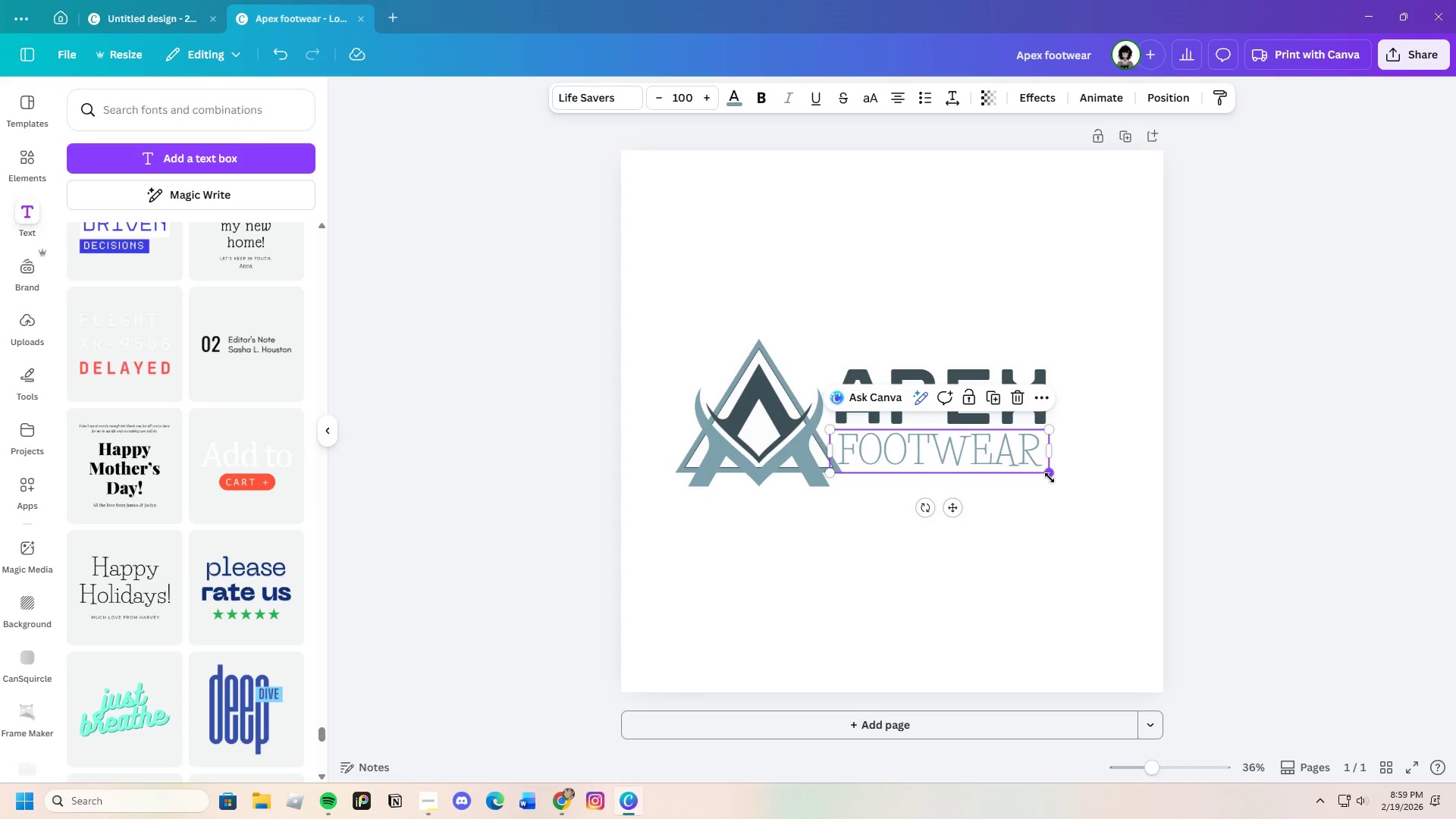 
left_click_drag(start_coordinate=[1053, 475], to_coordinate=[1074, 457])
 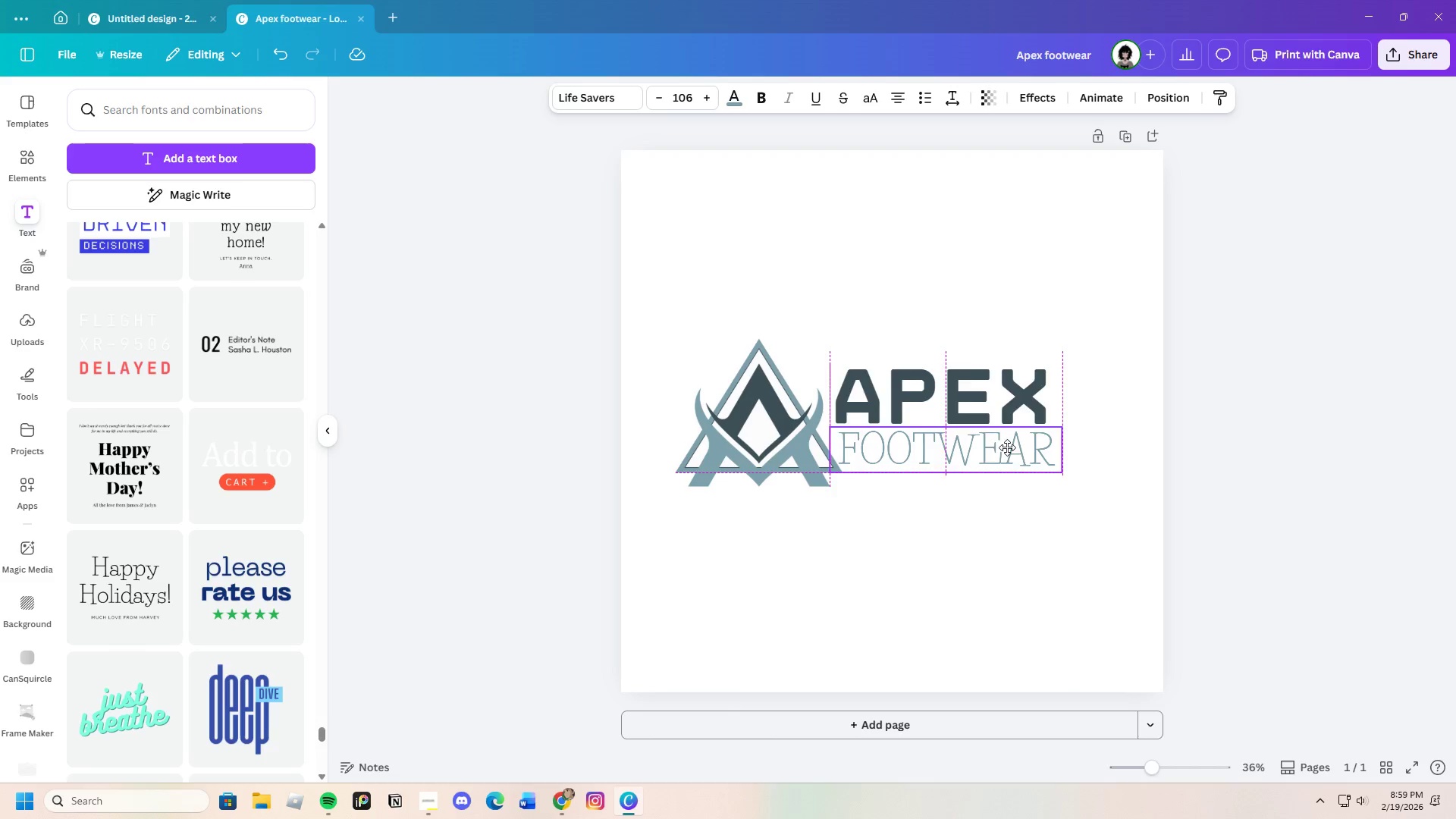 
left_click([1113, 476])
 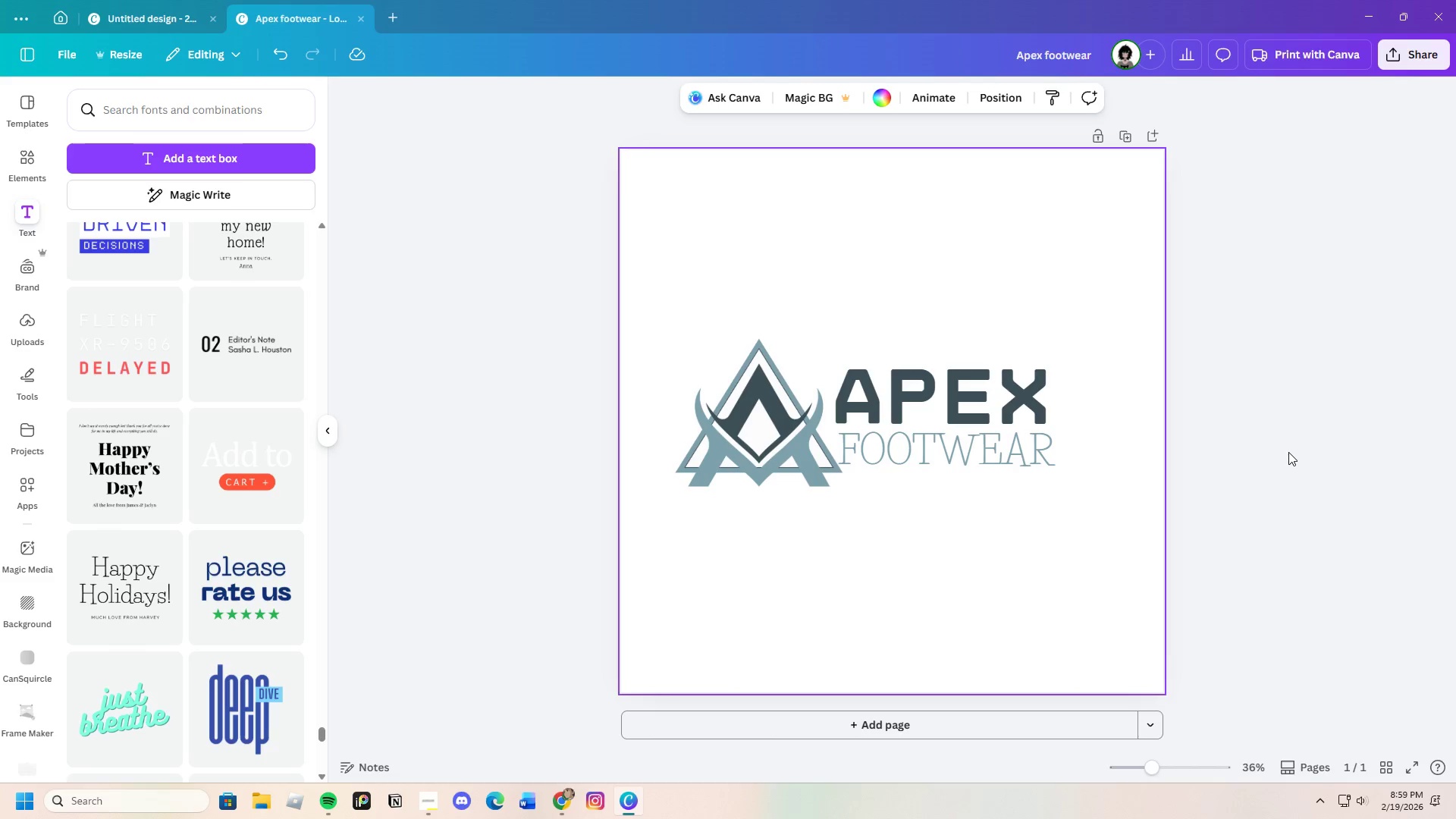 
left_click([1034, 454])
 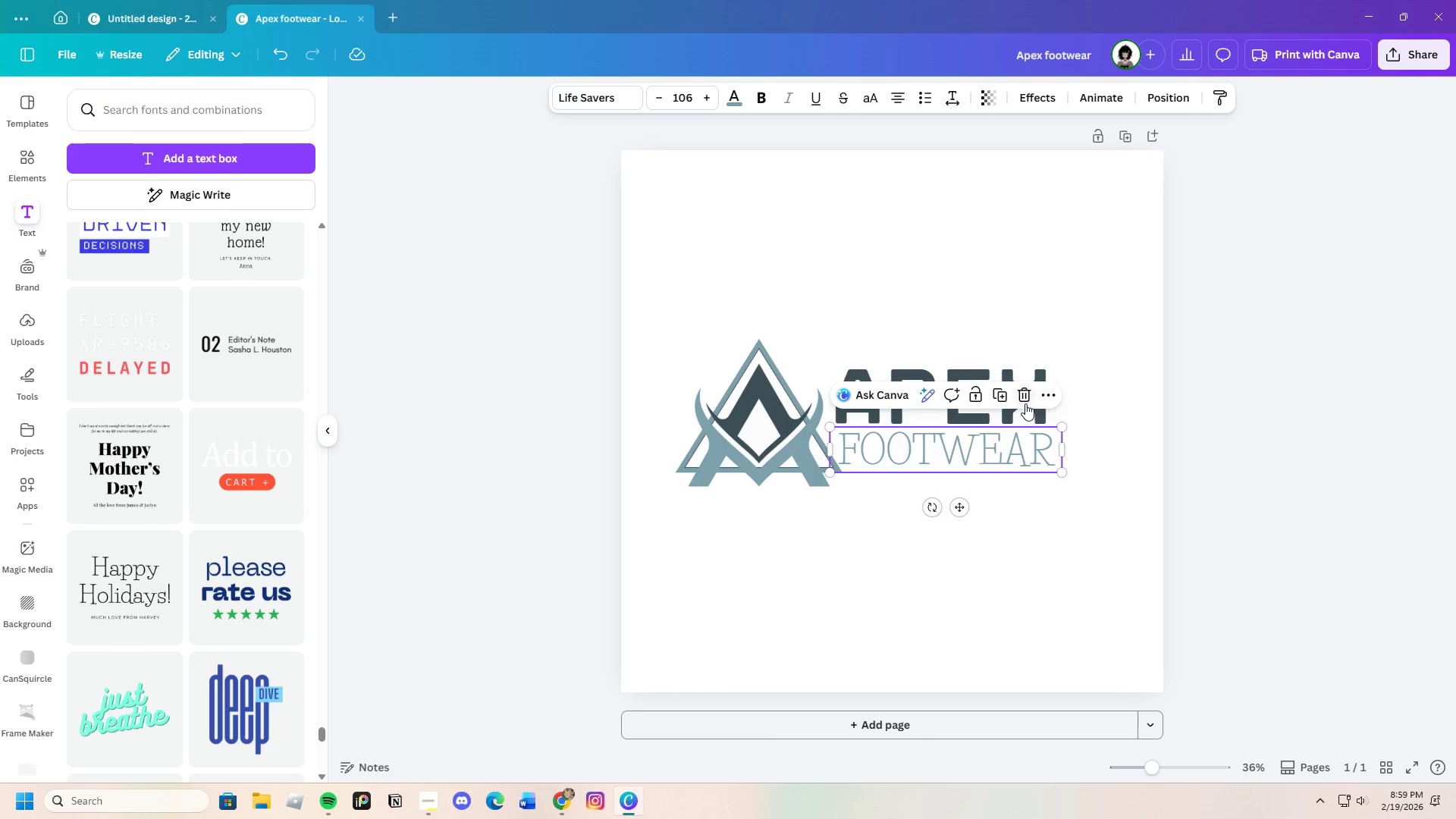 
left_click([1025, 400])
 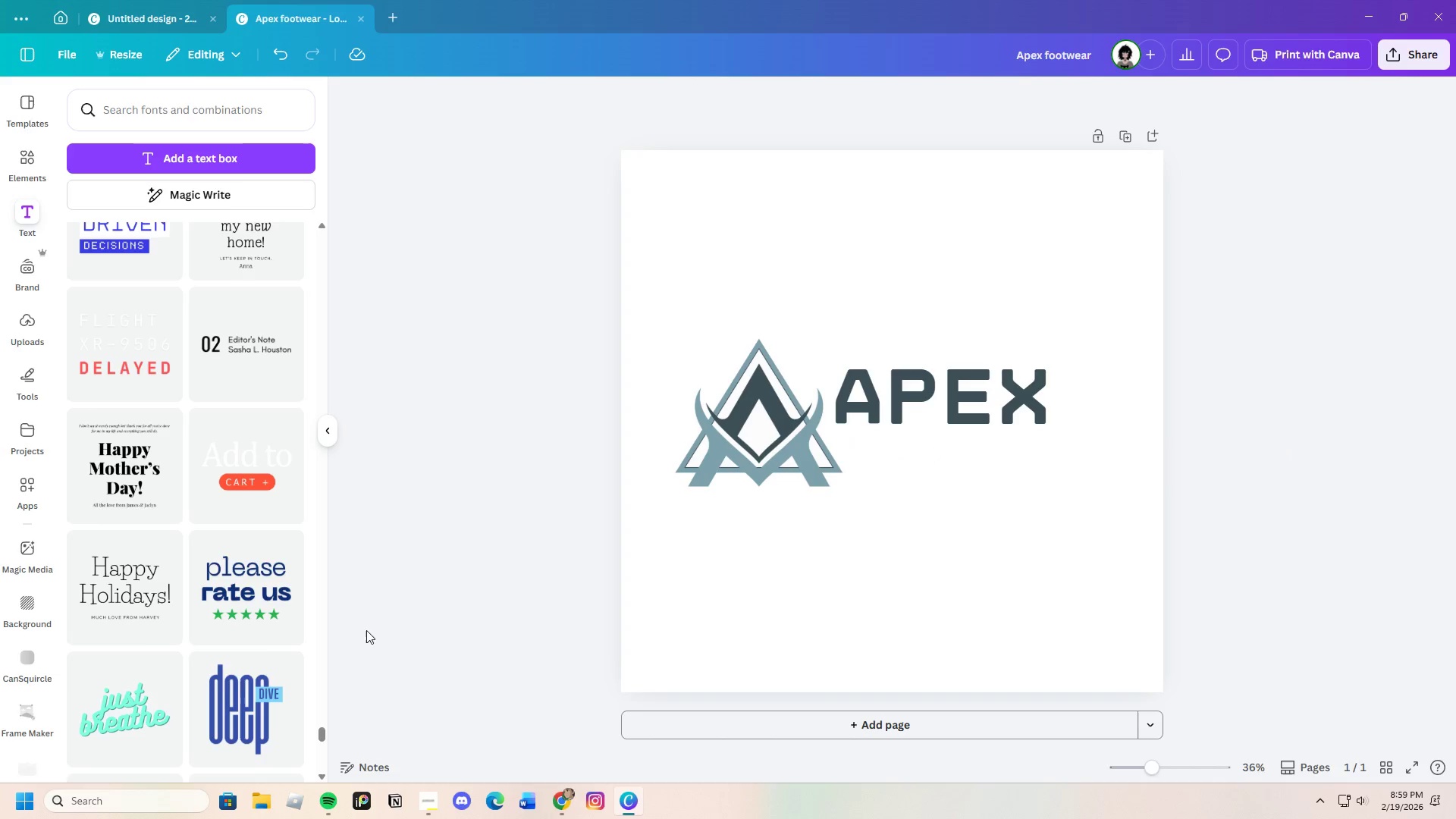 
scroll: coordinate [164, 543], scroll_direction: down, amount: 25.0
 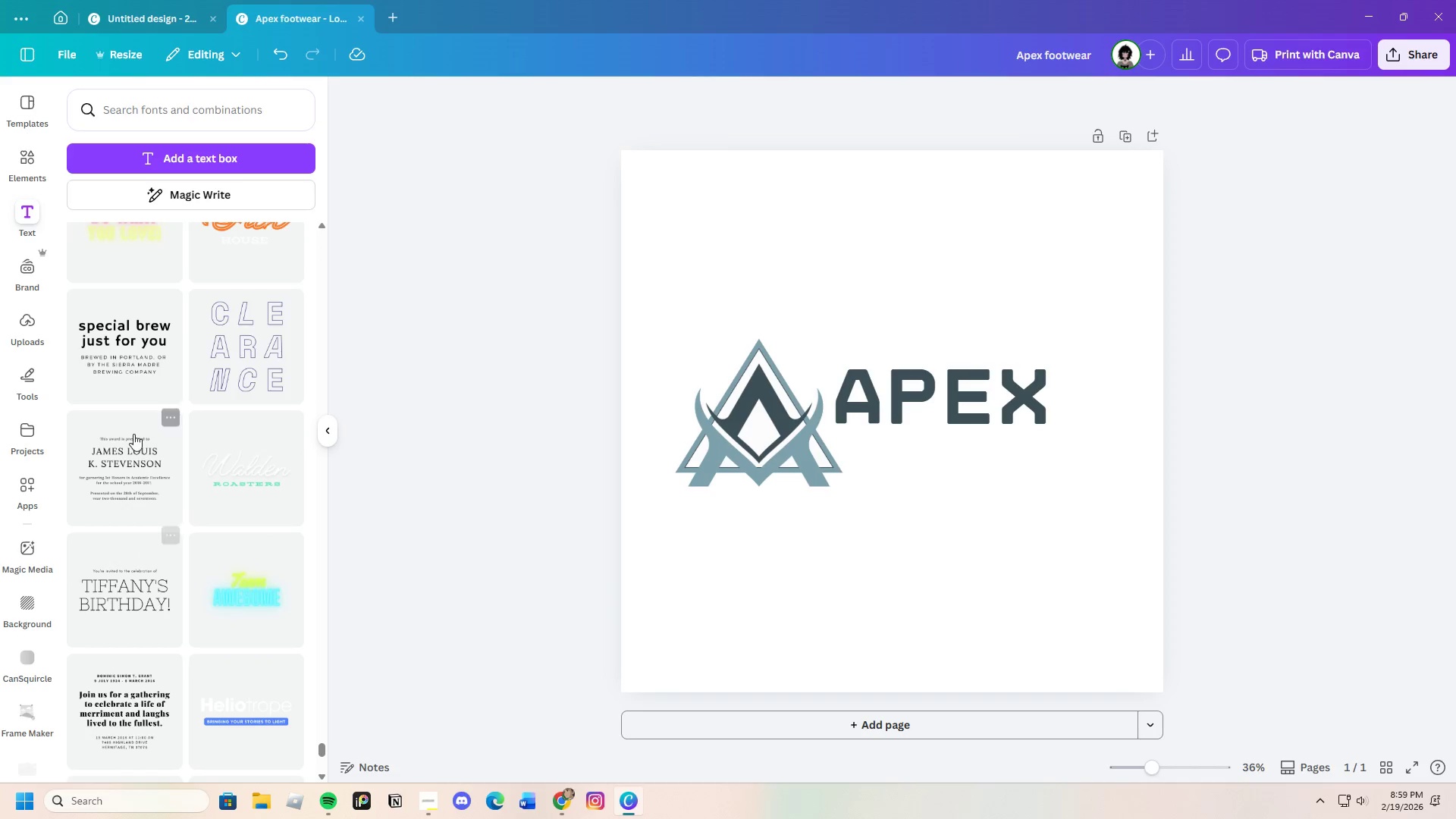 
left_click([133, 382])
 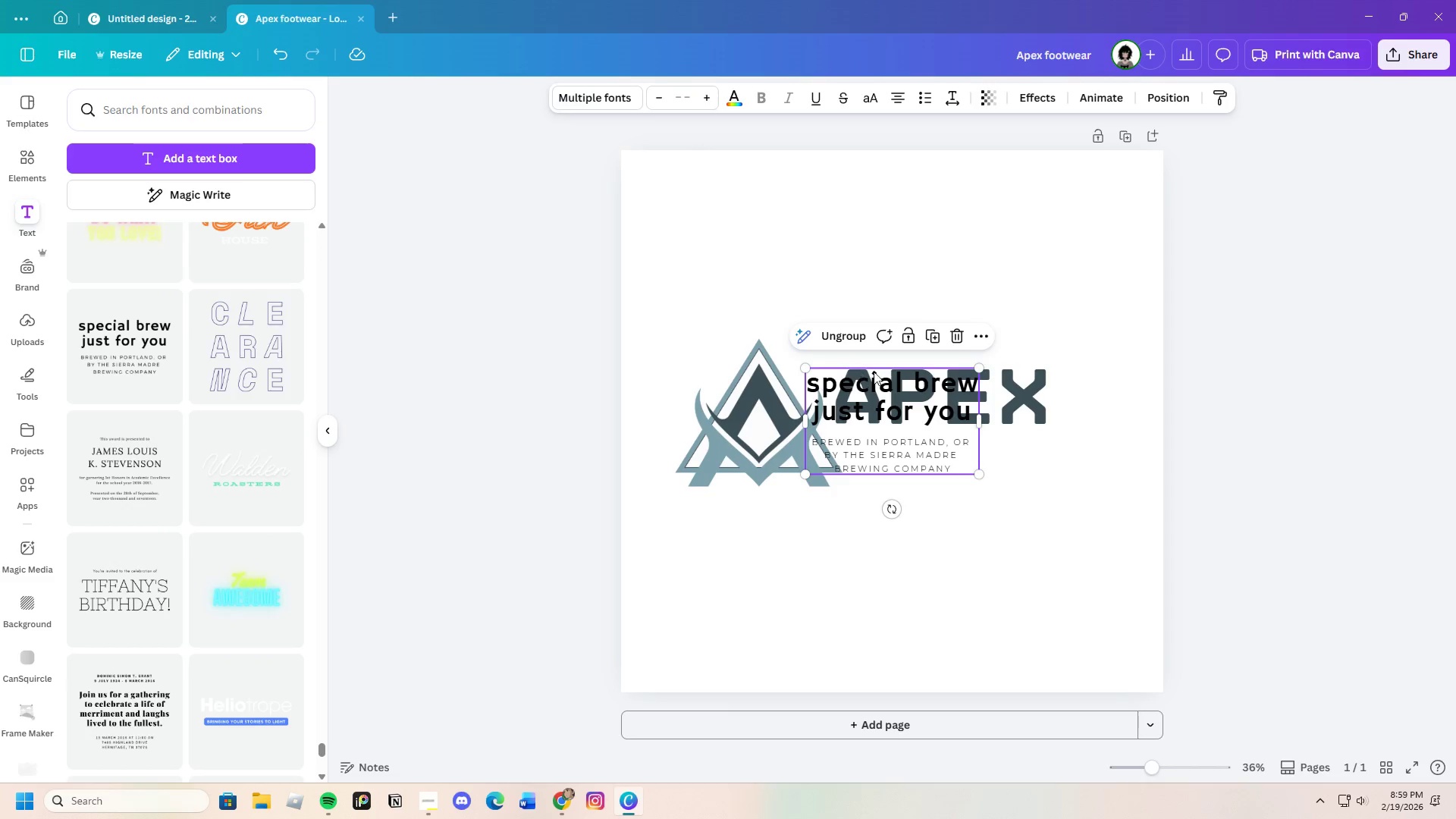 
left_click([918, 387])
 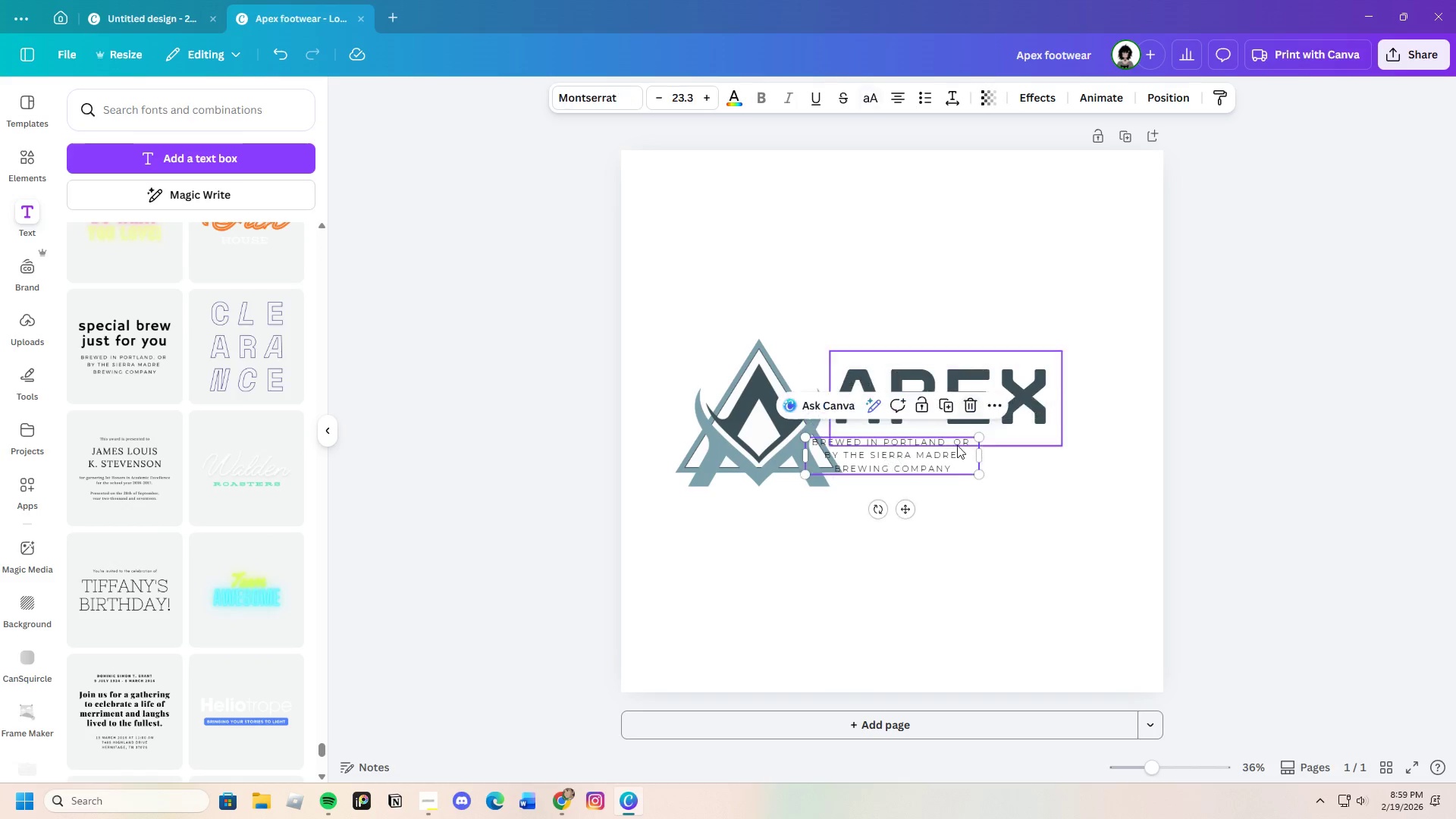 
double_click([952, 463])
 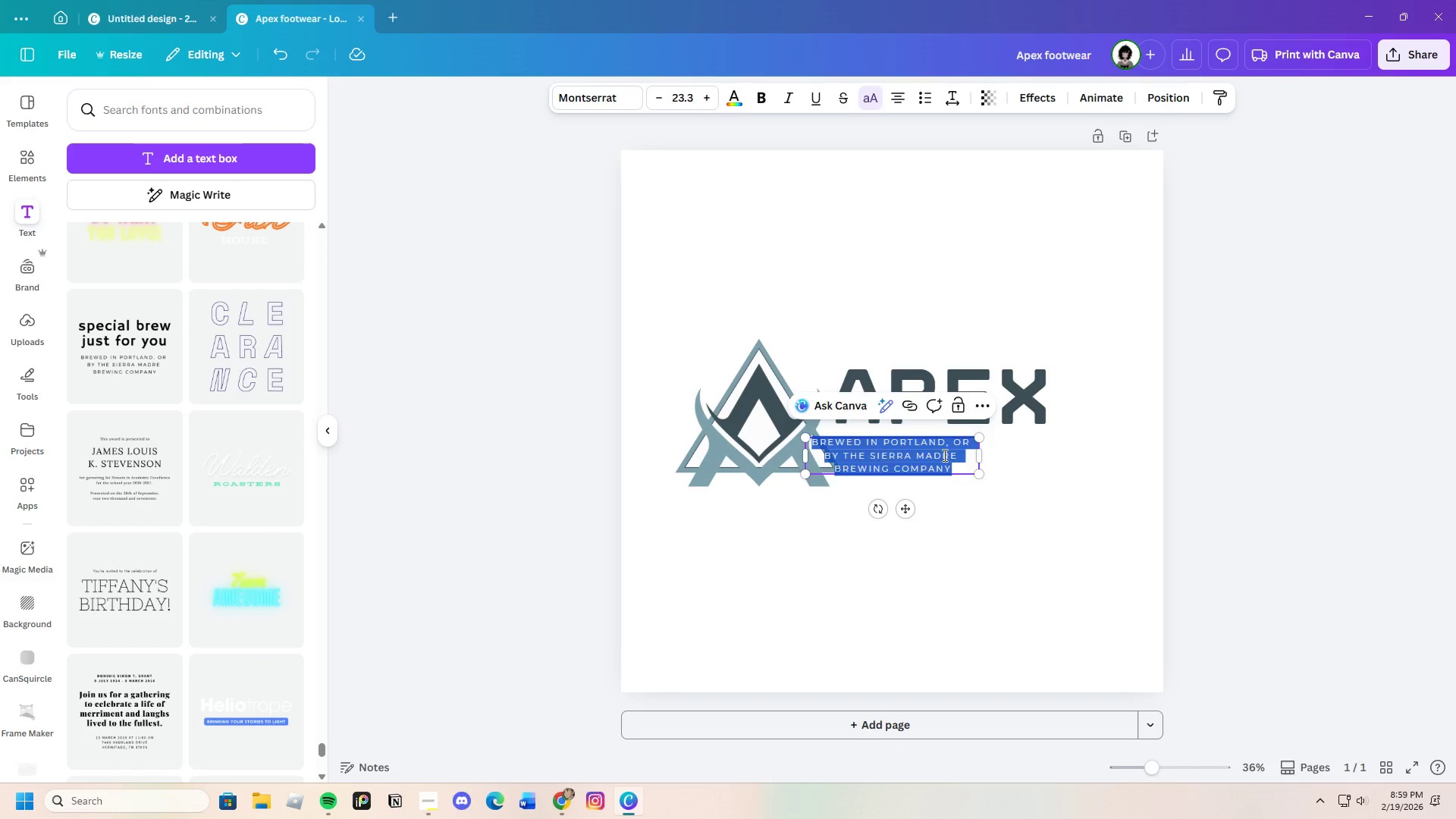 
key(Backspace)
type(FOOTWEAR)
 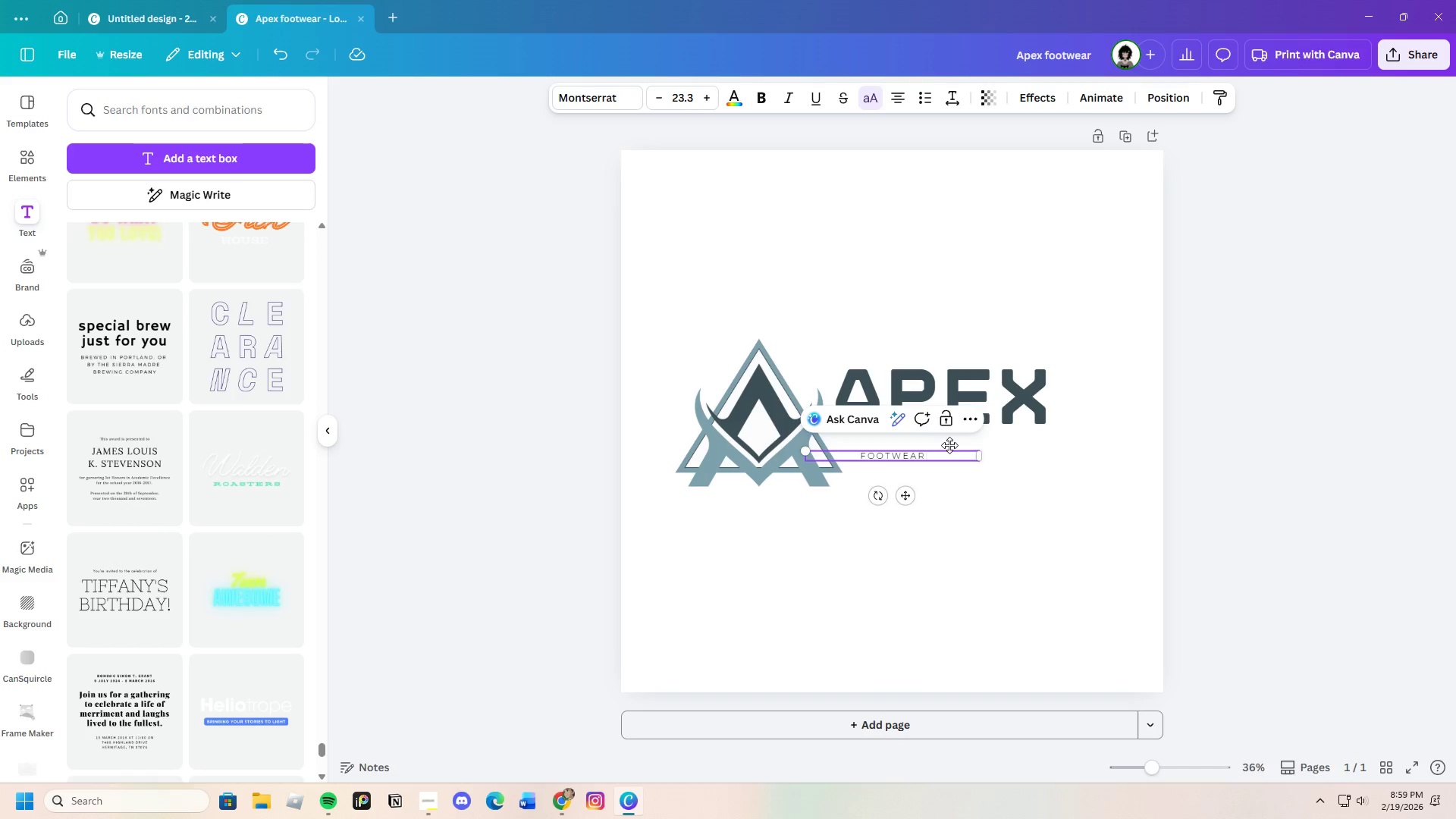 
left_click([1000, 484])
 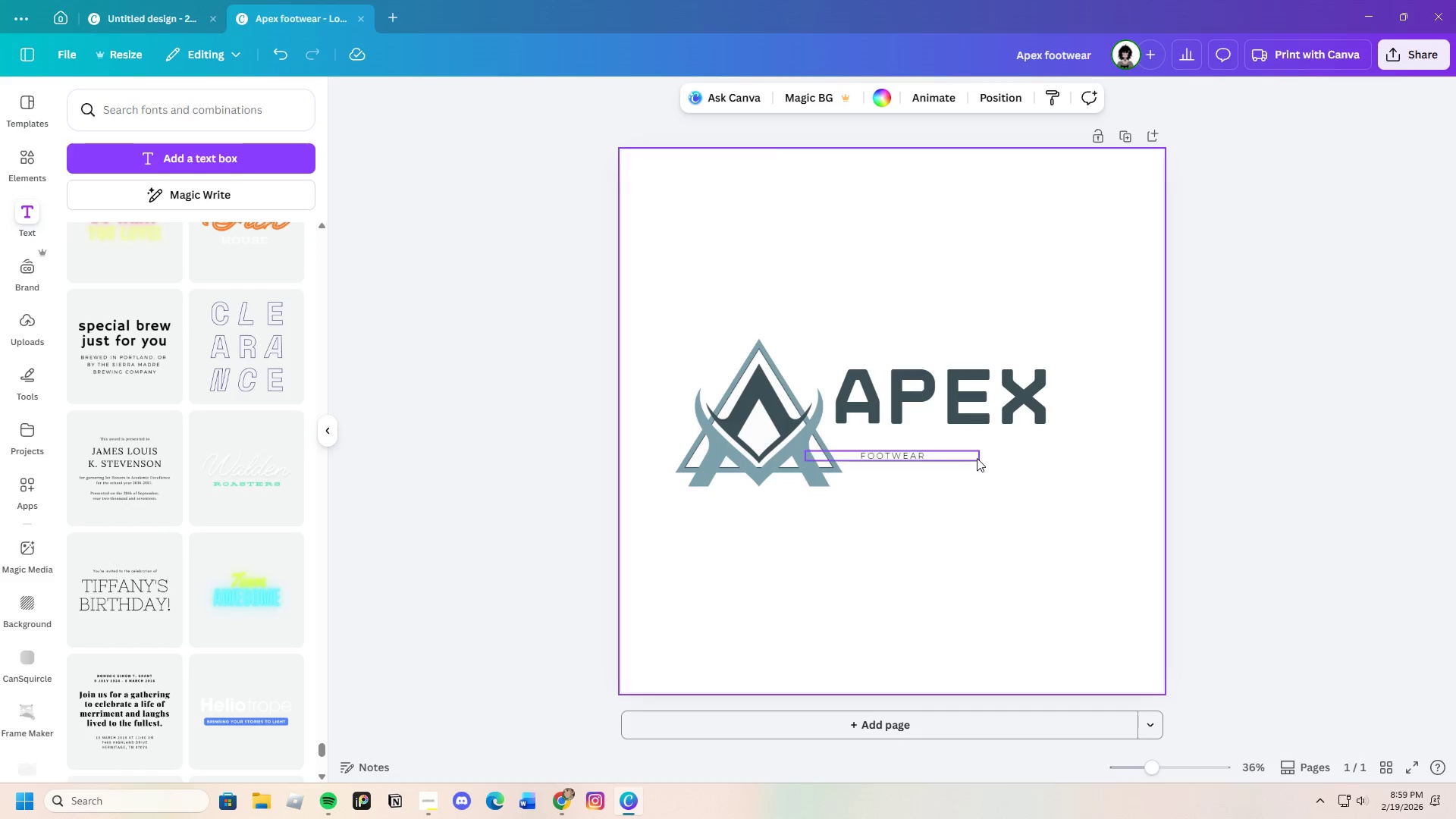 
left_click([977, 458])
 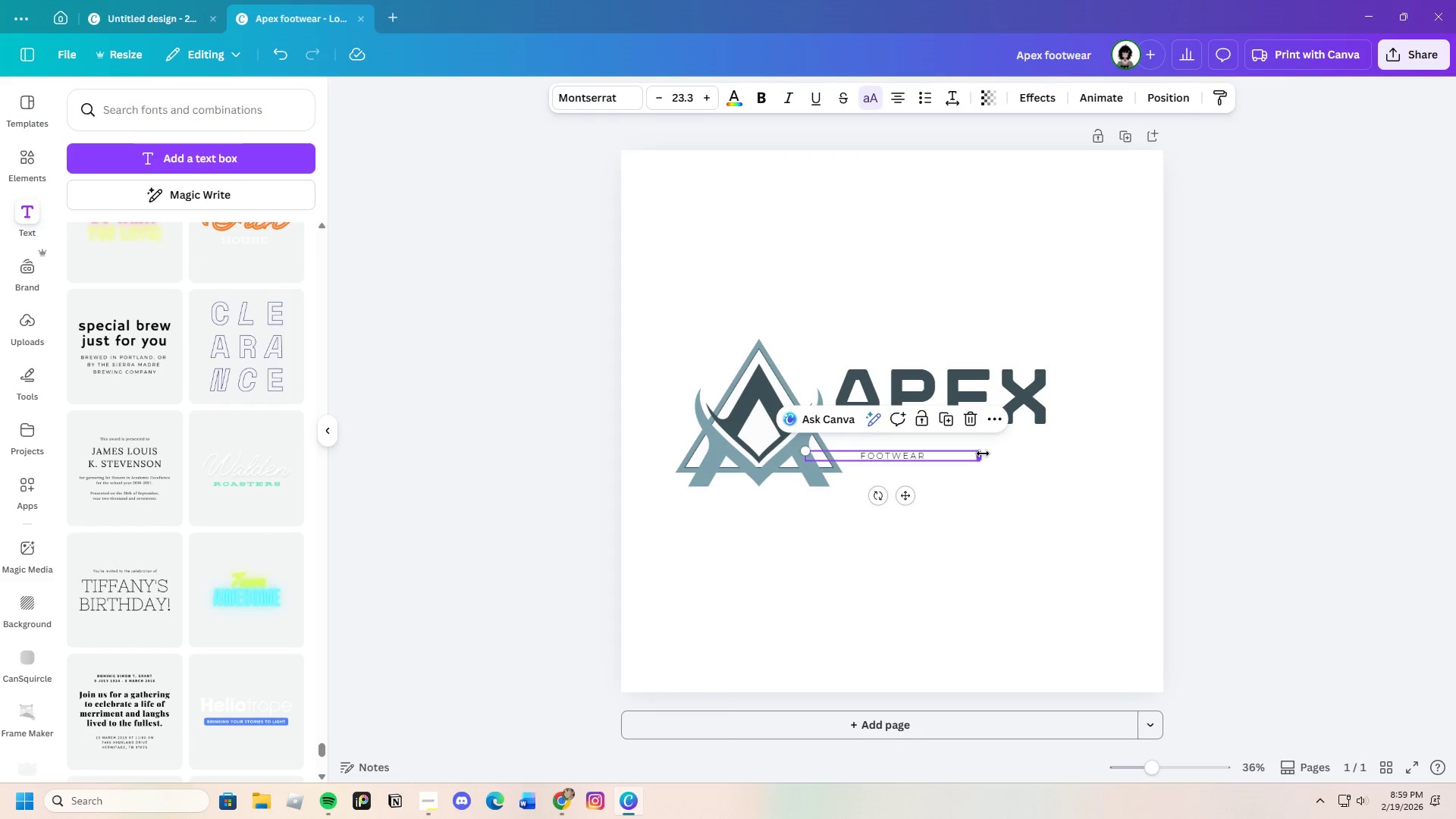 
left_click_drag(start_coordinate=[982, 453], to_coordinate=[880, 455])
 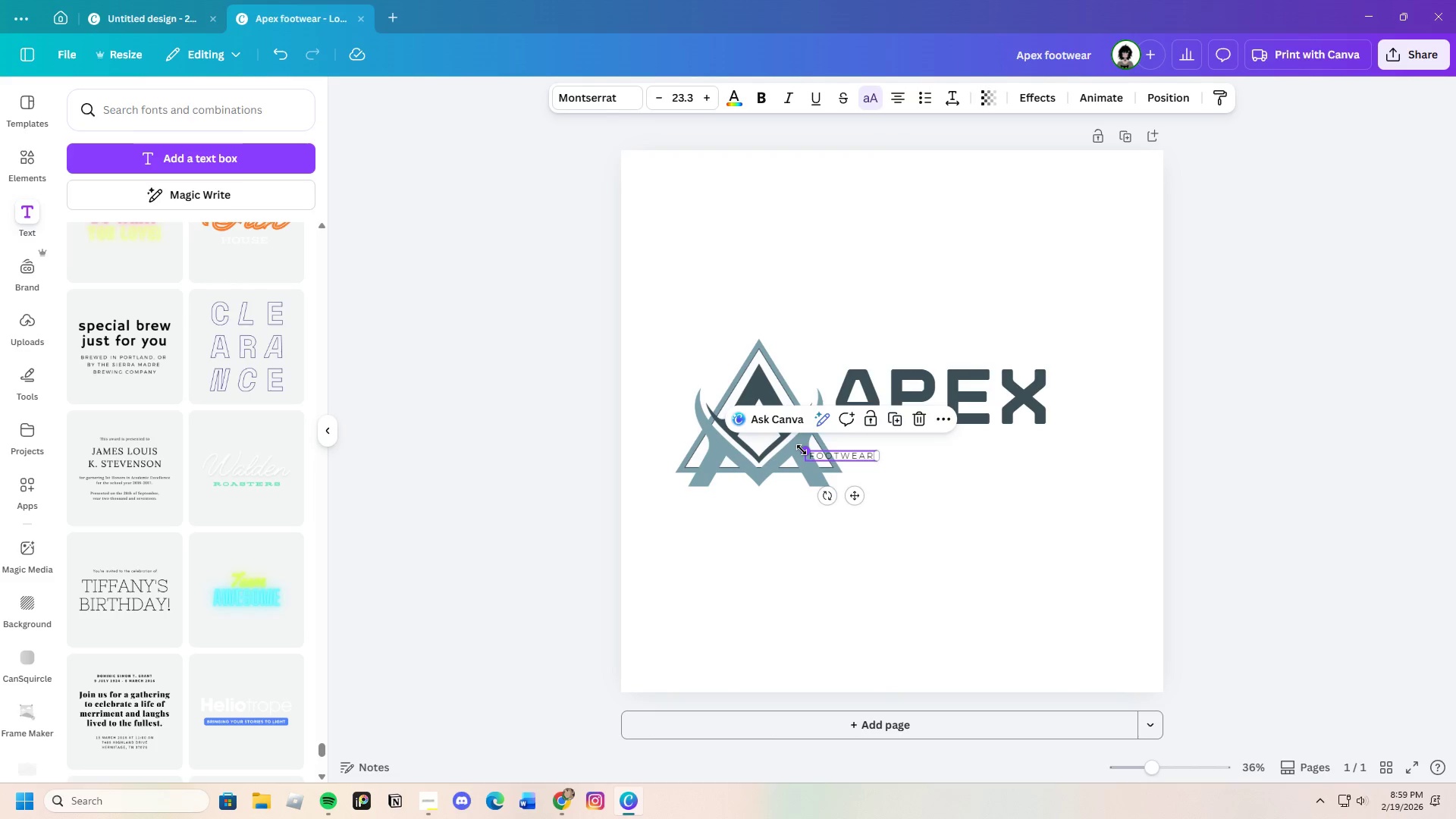 
left_click_drag(start_coordinate=[802, 450], to_coordinate=[623, 381])
 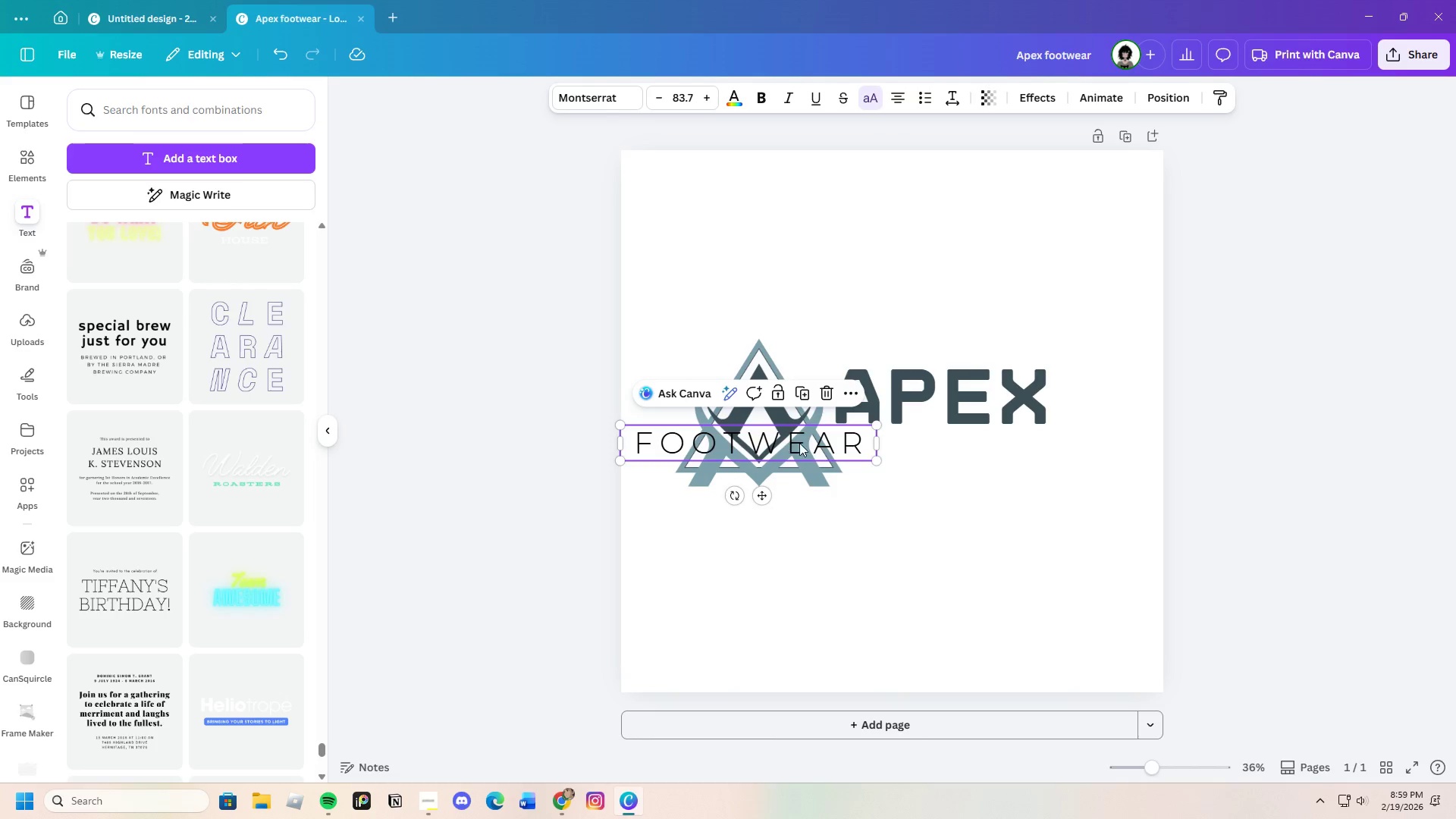 
left_click_drag(start_coordinate=[802, 443], to_coordinate=[999, 441])
 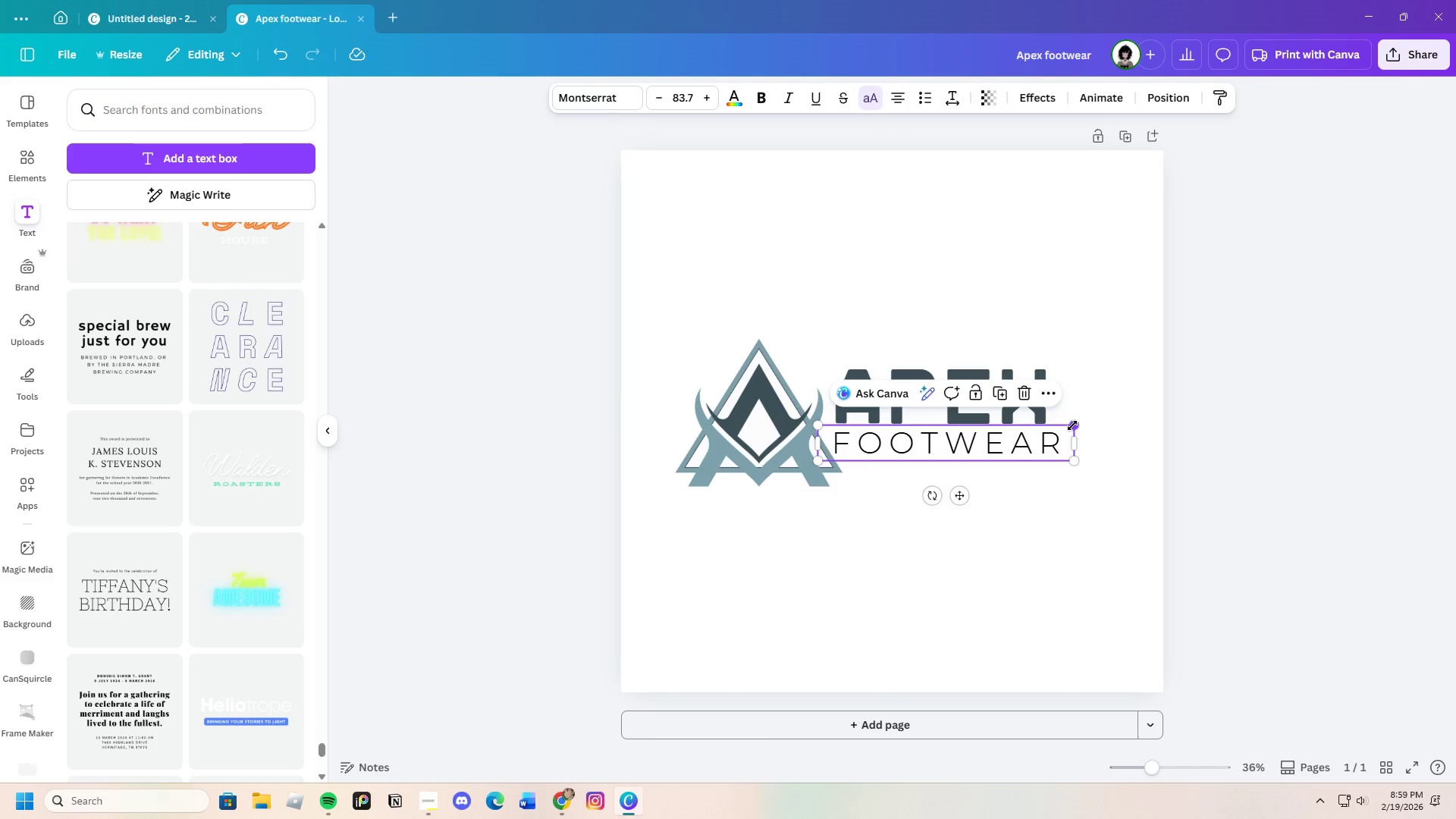 
left_click_drag(start_coordinate=[1073, 425], to_coordinate=[1057, 428])
 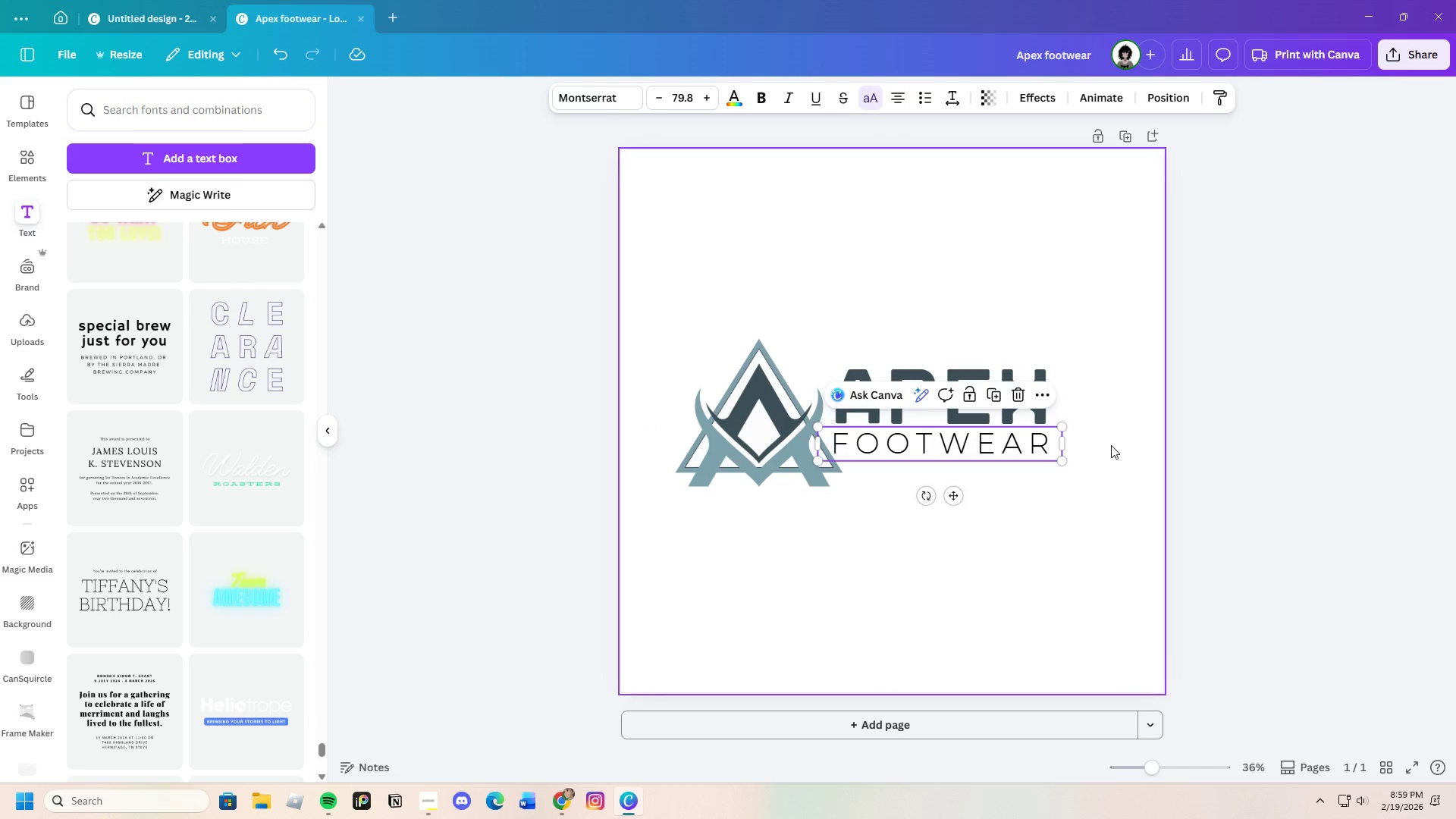 
left_click([1111, 445])
 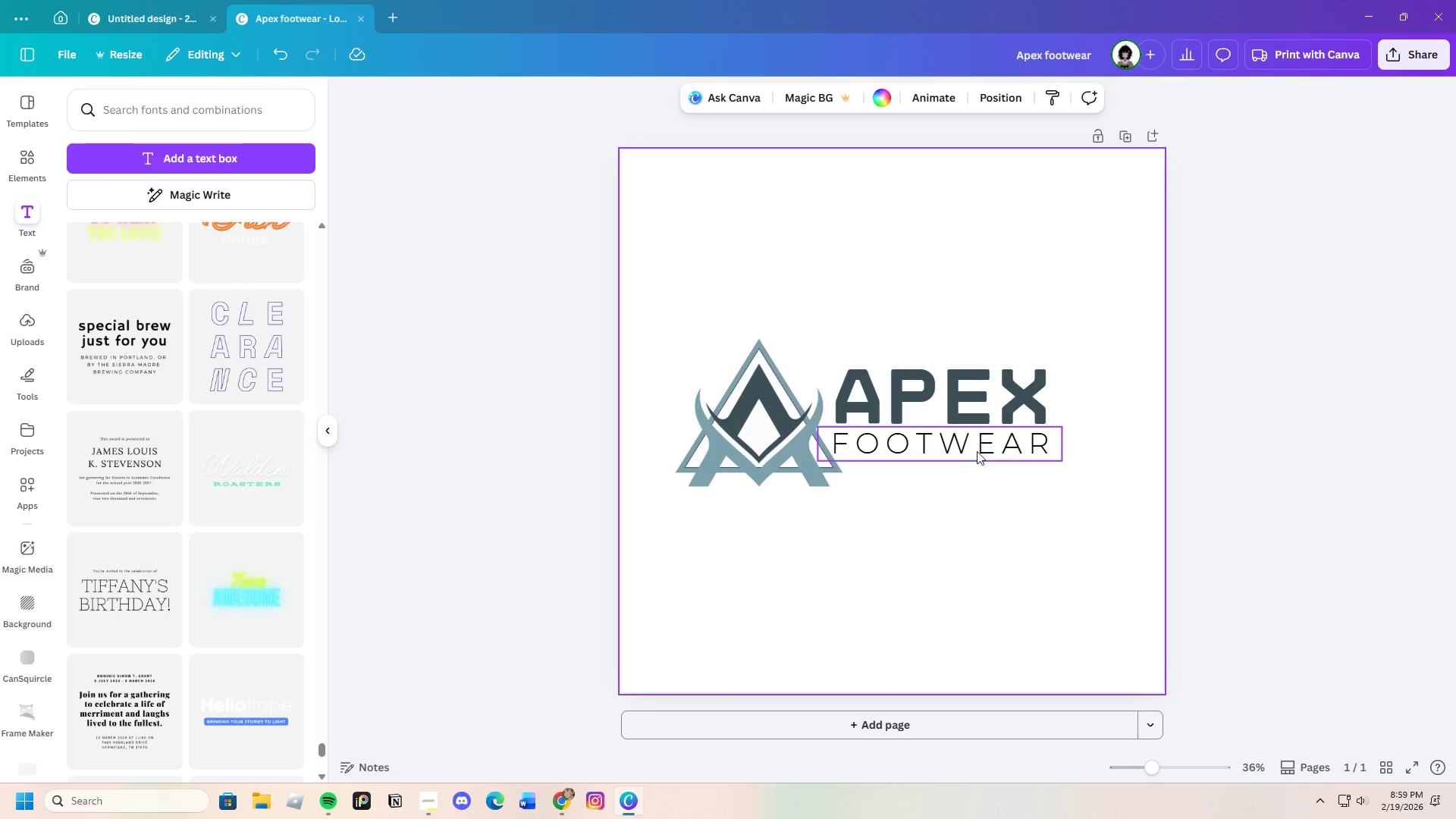 
left_click_drag(start_coordinate=[977, 448], to_coordinate=[981, 447])
 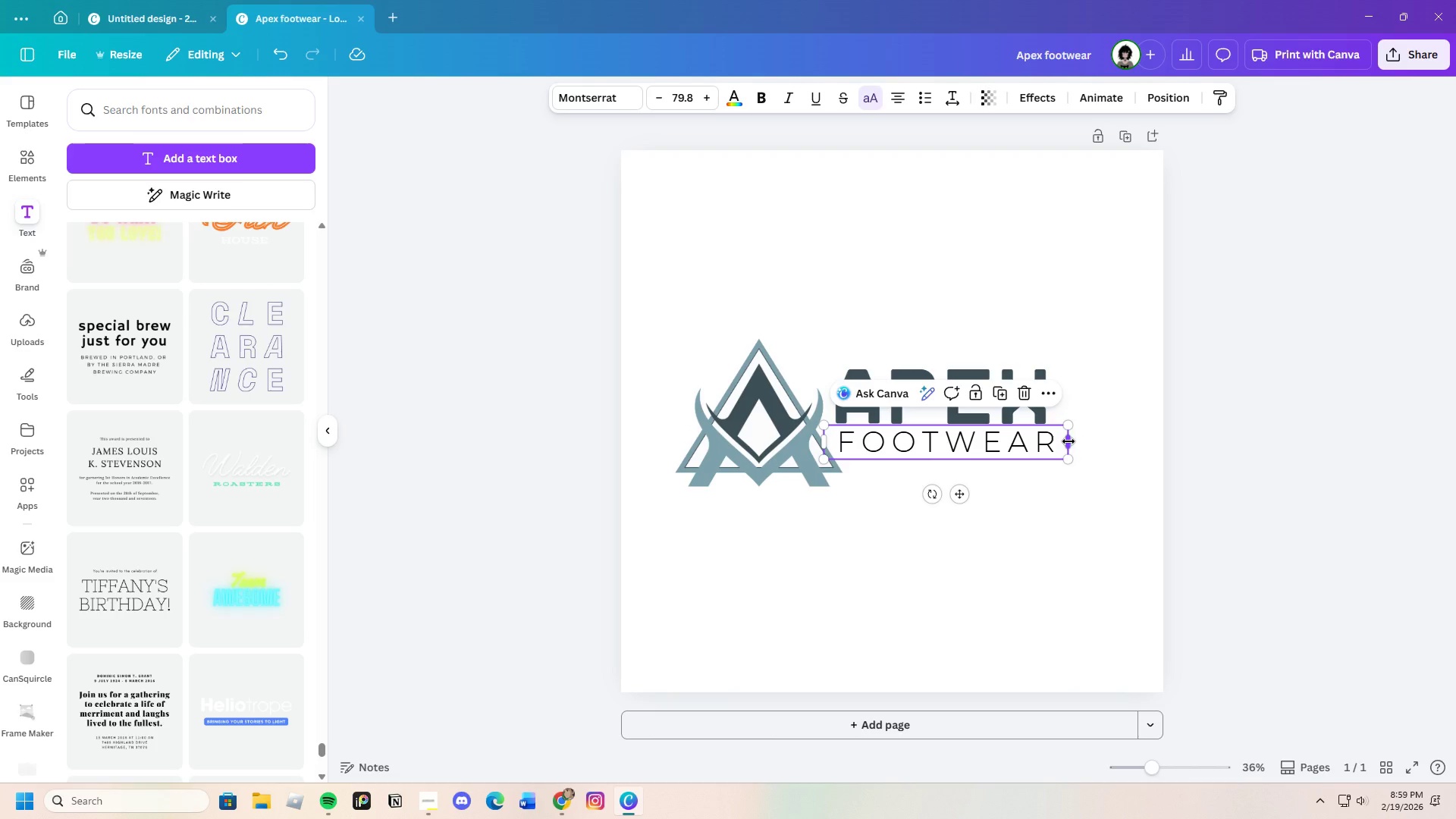 
left_click_drag(start_coordinate=[1068, 441], to_coordinate=[1050, 442])
 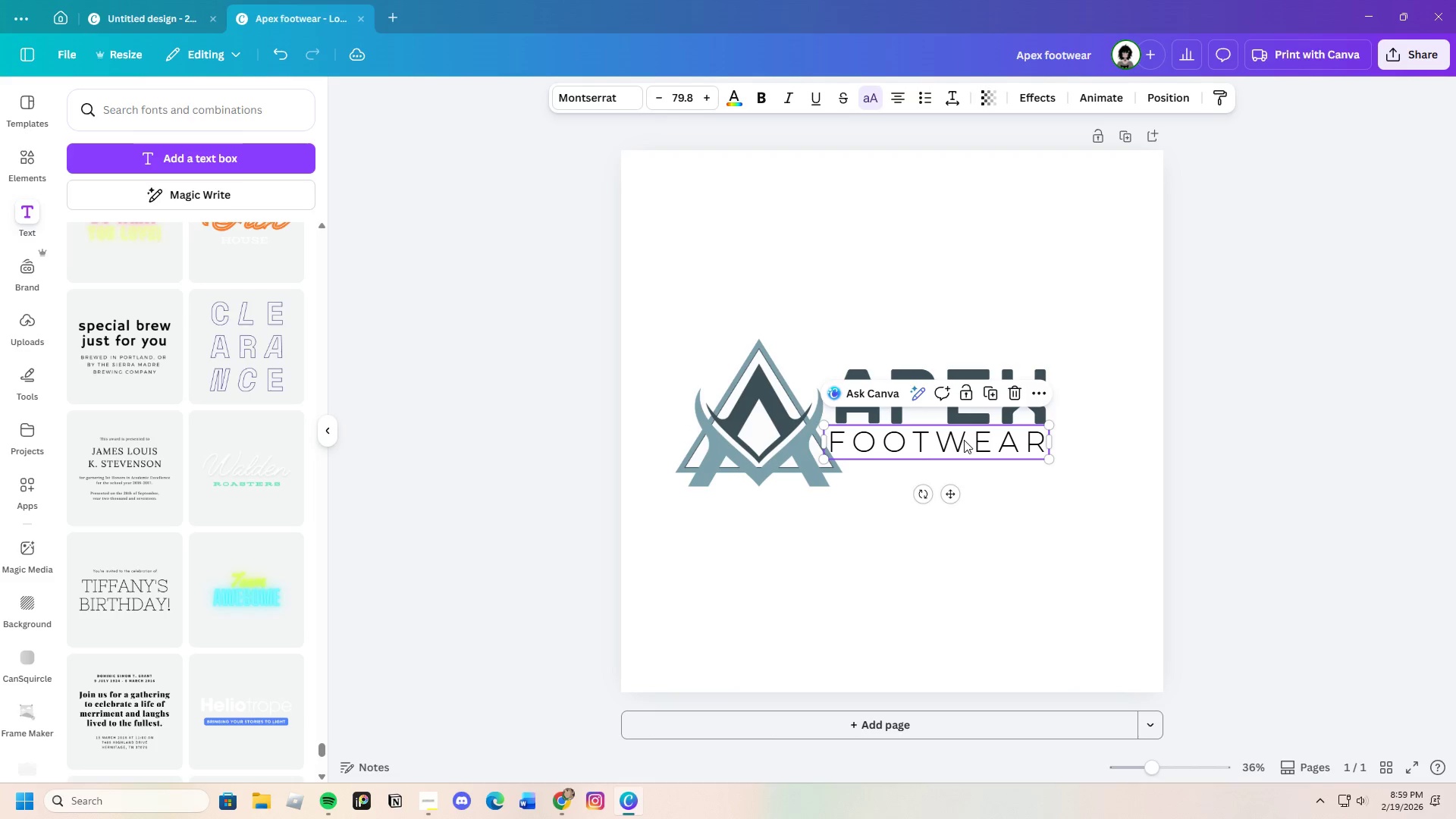 
left_click_drag(start_coordinate=[964, 440], to_coordinate=[971, 440])
 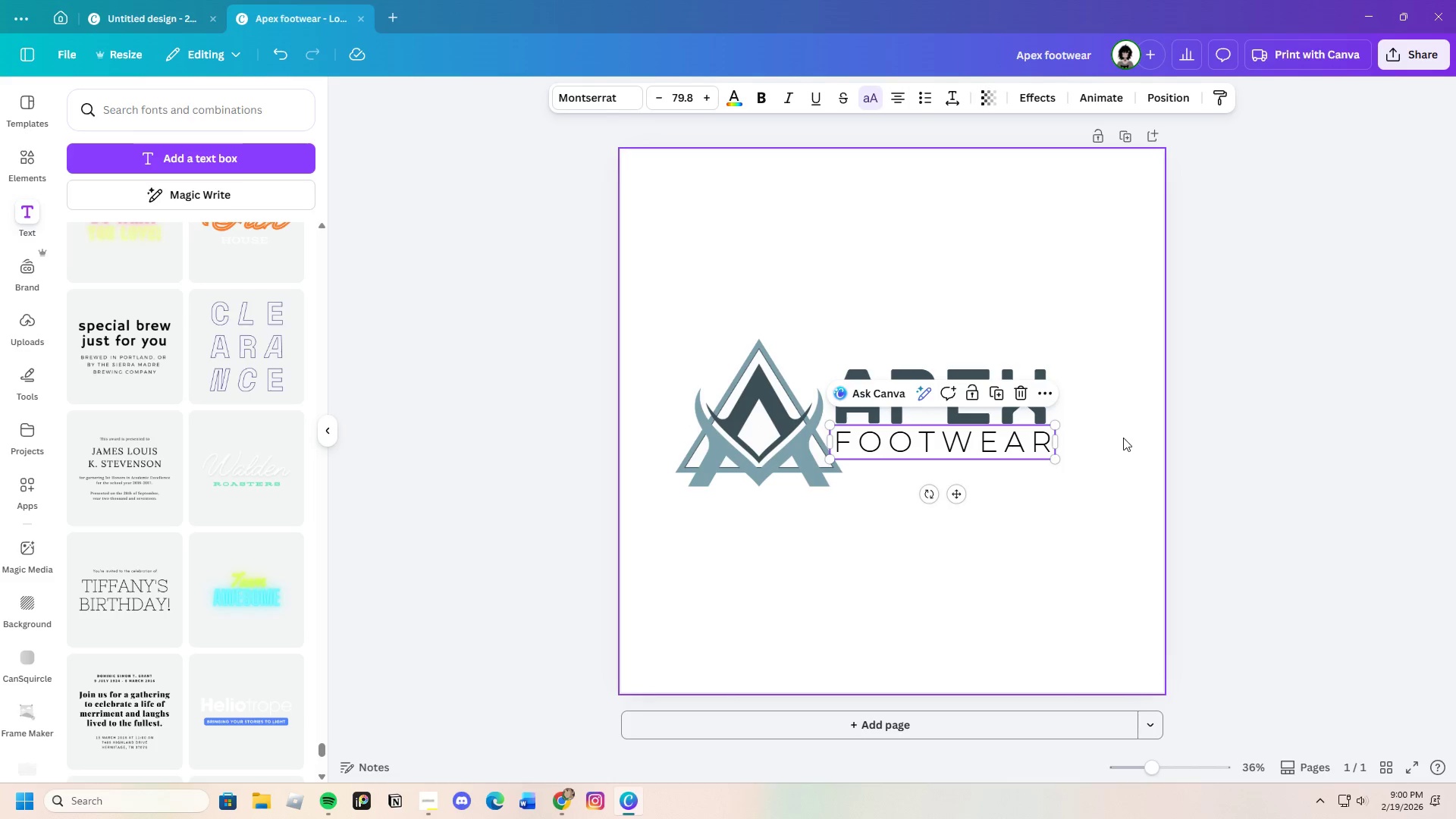 
left_click([1123, 438])
 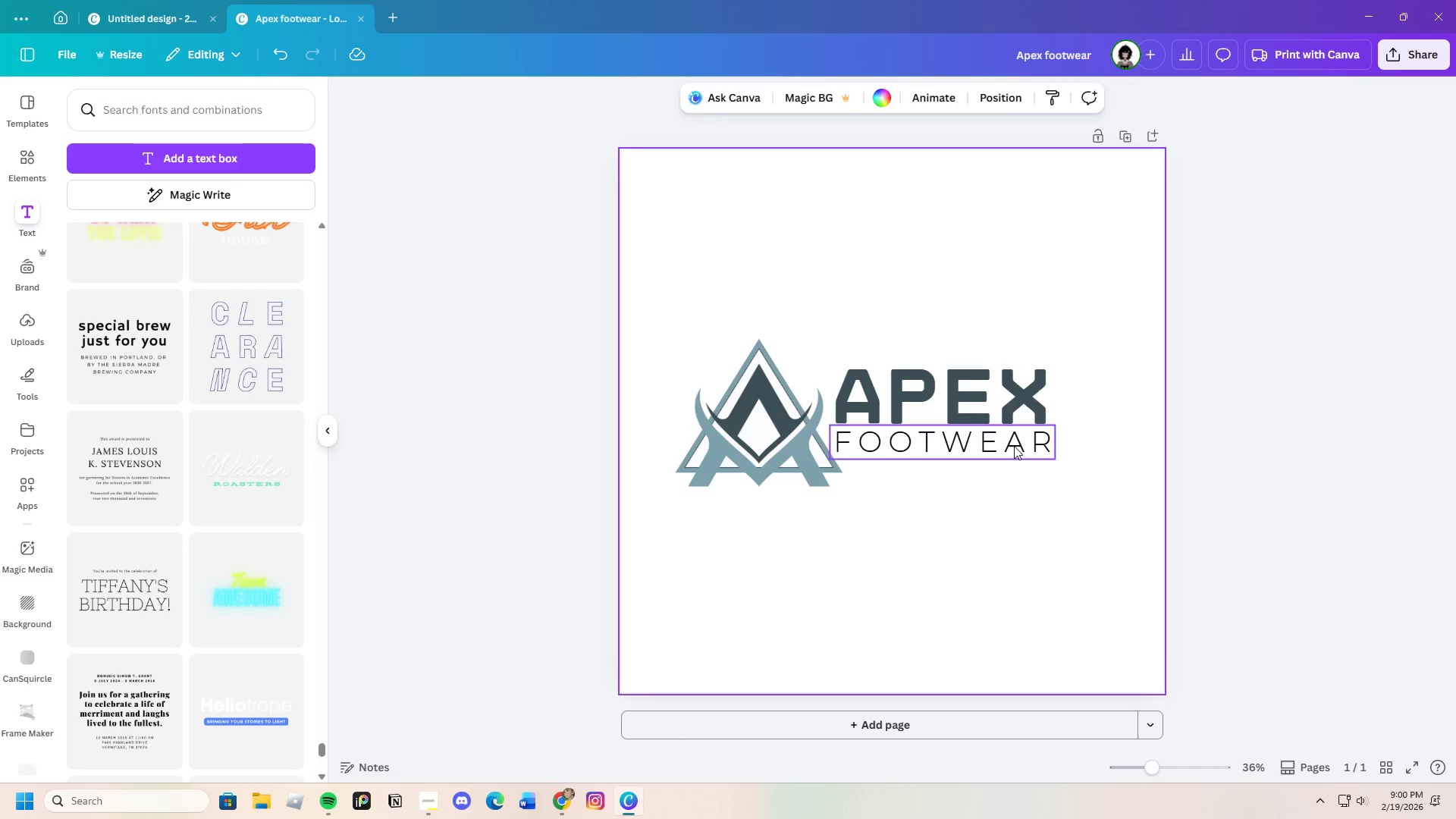 
left_click([1006, 444])
 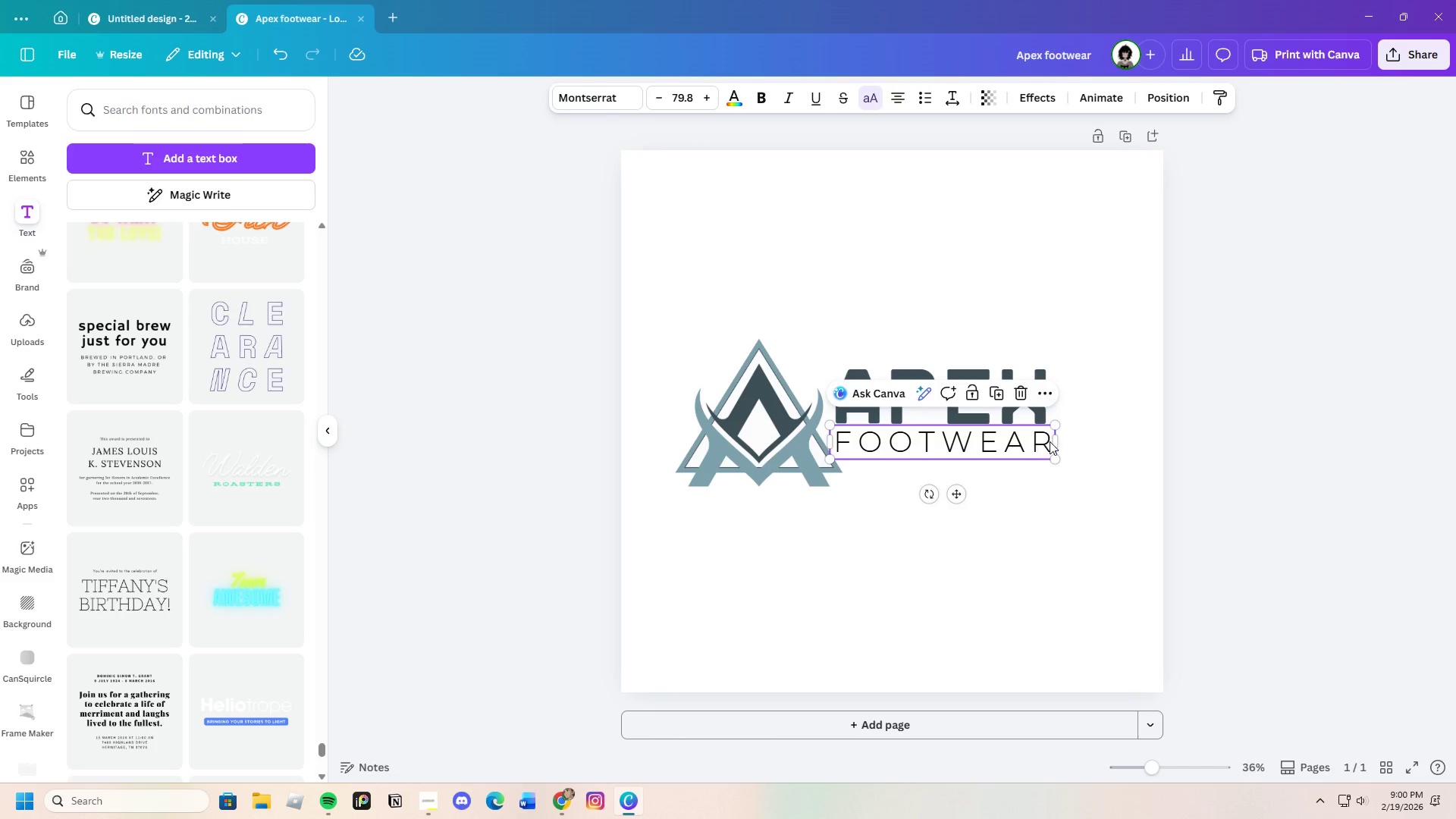 
left_click([1050, 441])
 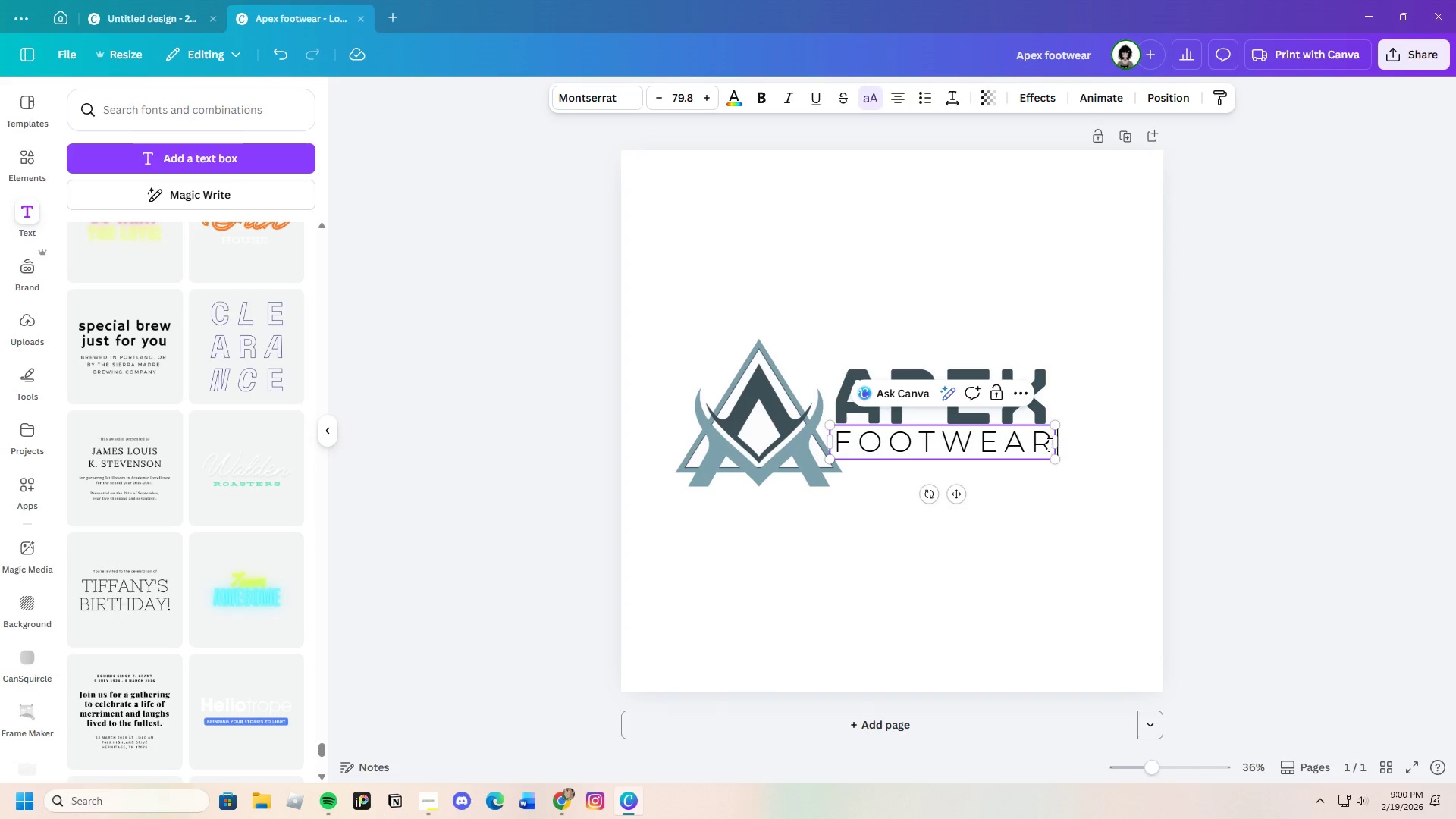 
left_click_drag(start_coordinate=[1050, 443], to_coordinate=[839, 448])
 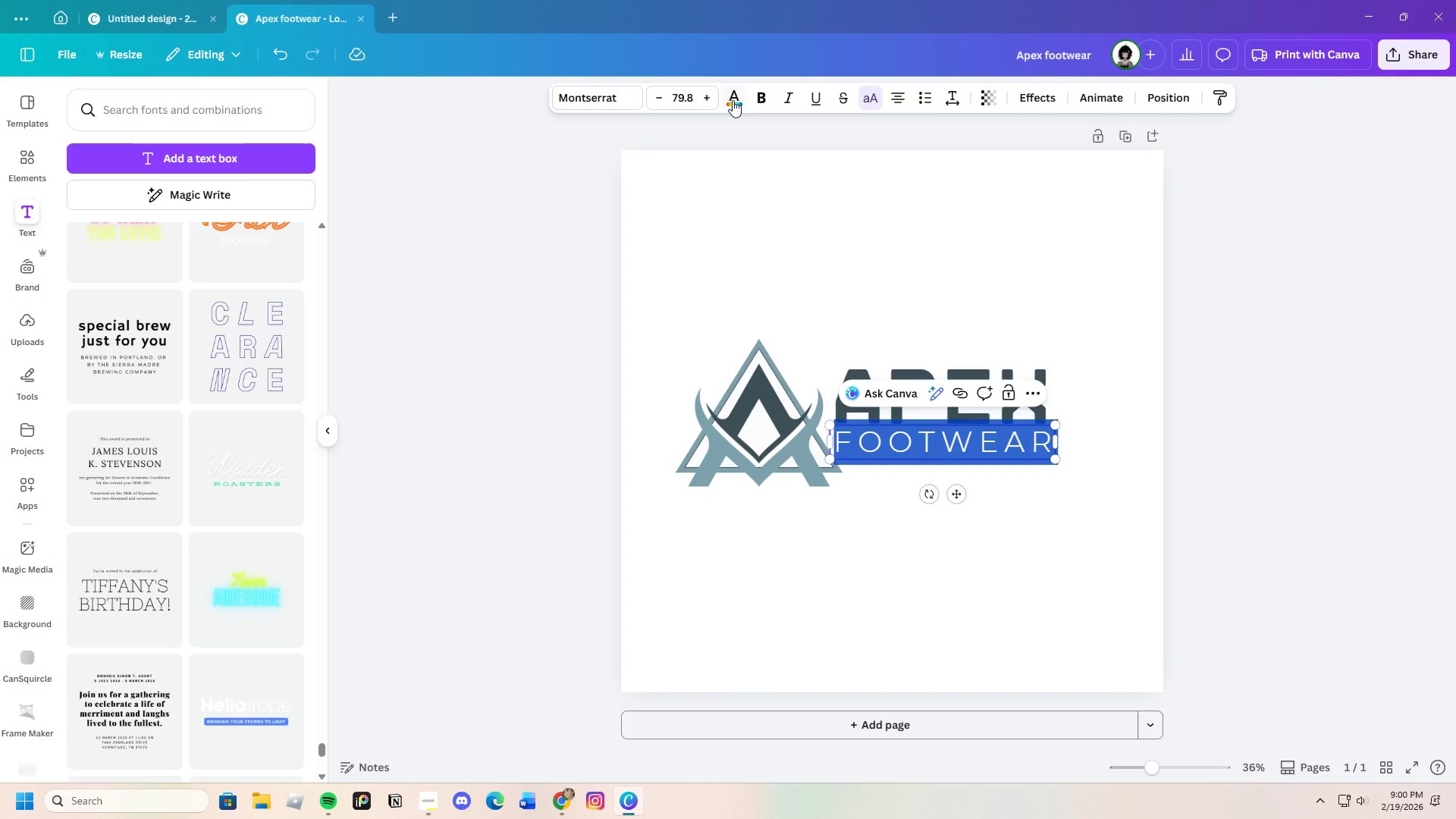 
left_click([733, 100])
 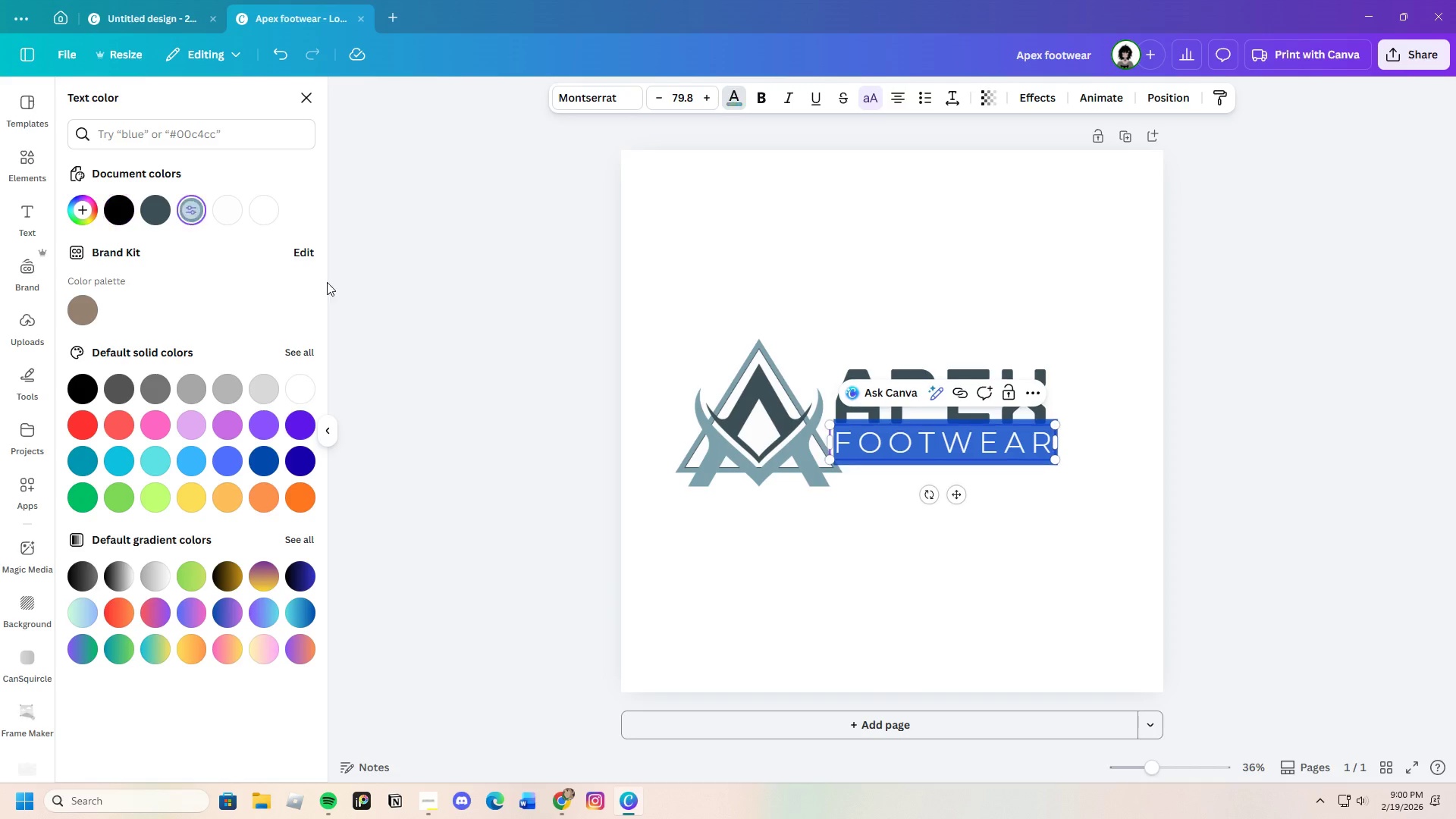 
left_click([977, 538])
 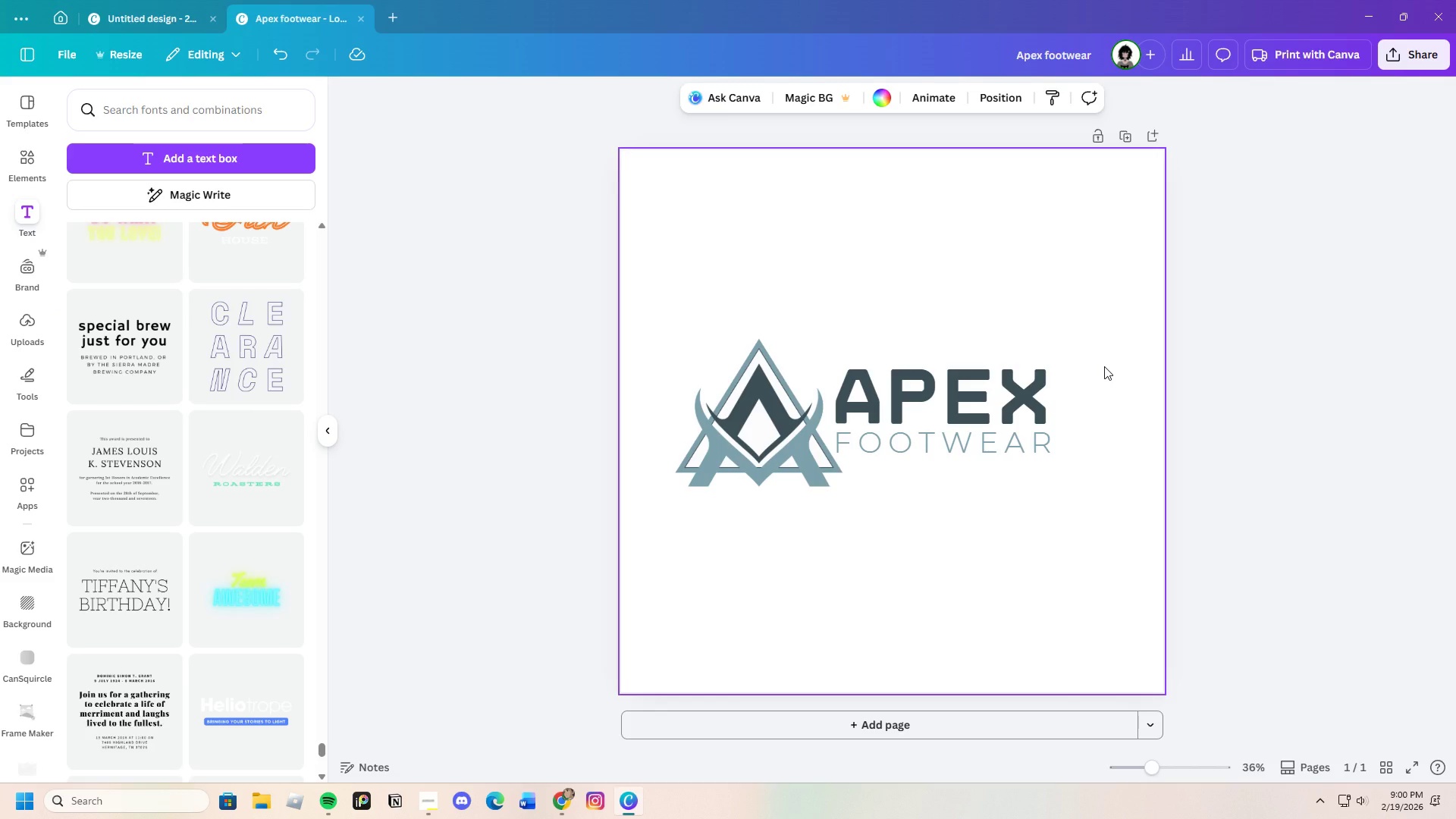 
wait(13.03)
 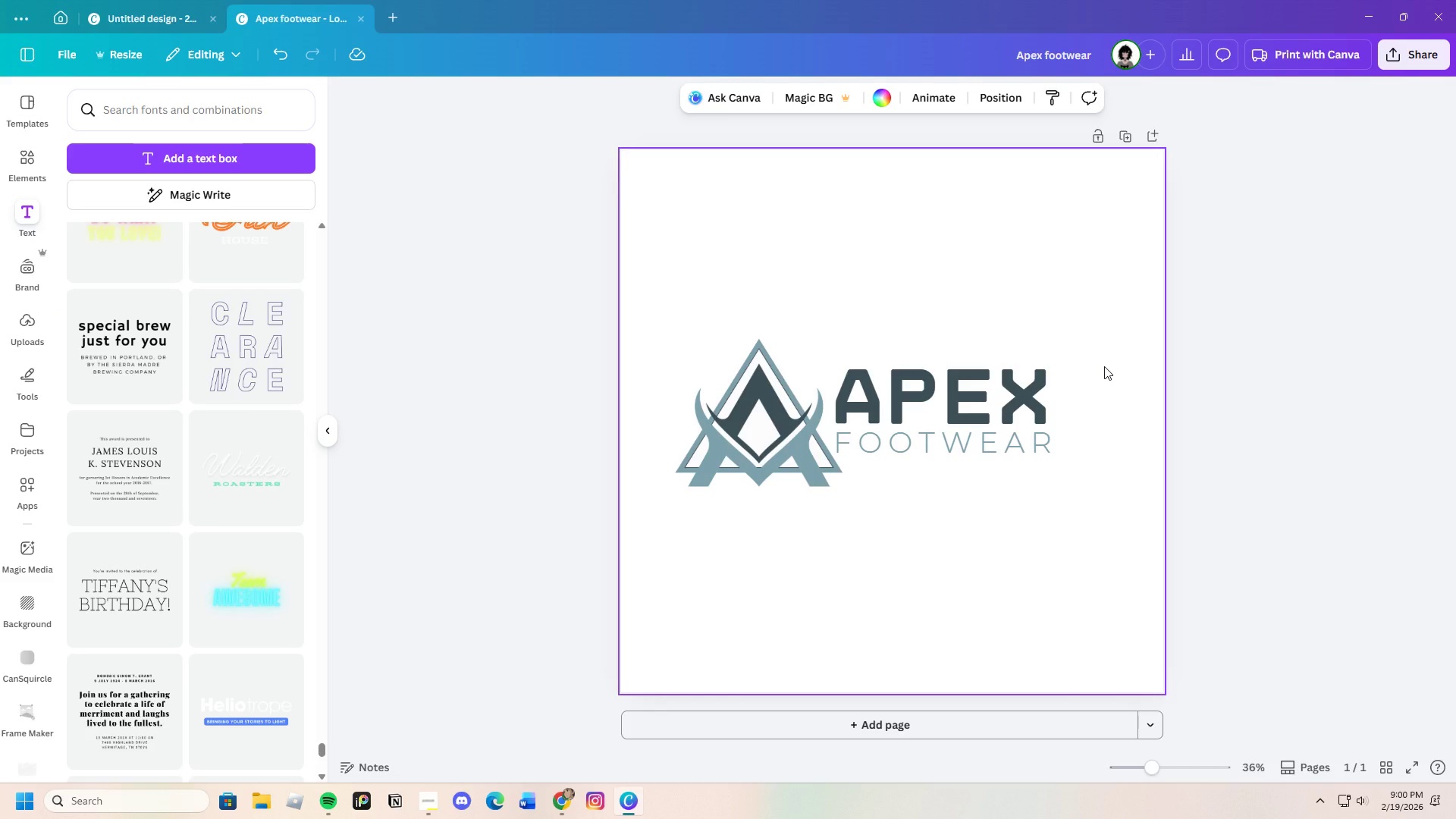 
scroll: coordinate [193, 610], scroll_direction: down, amount: 23.0
 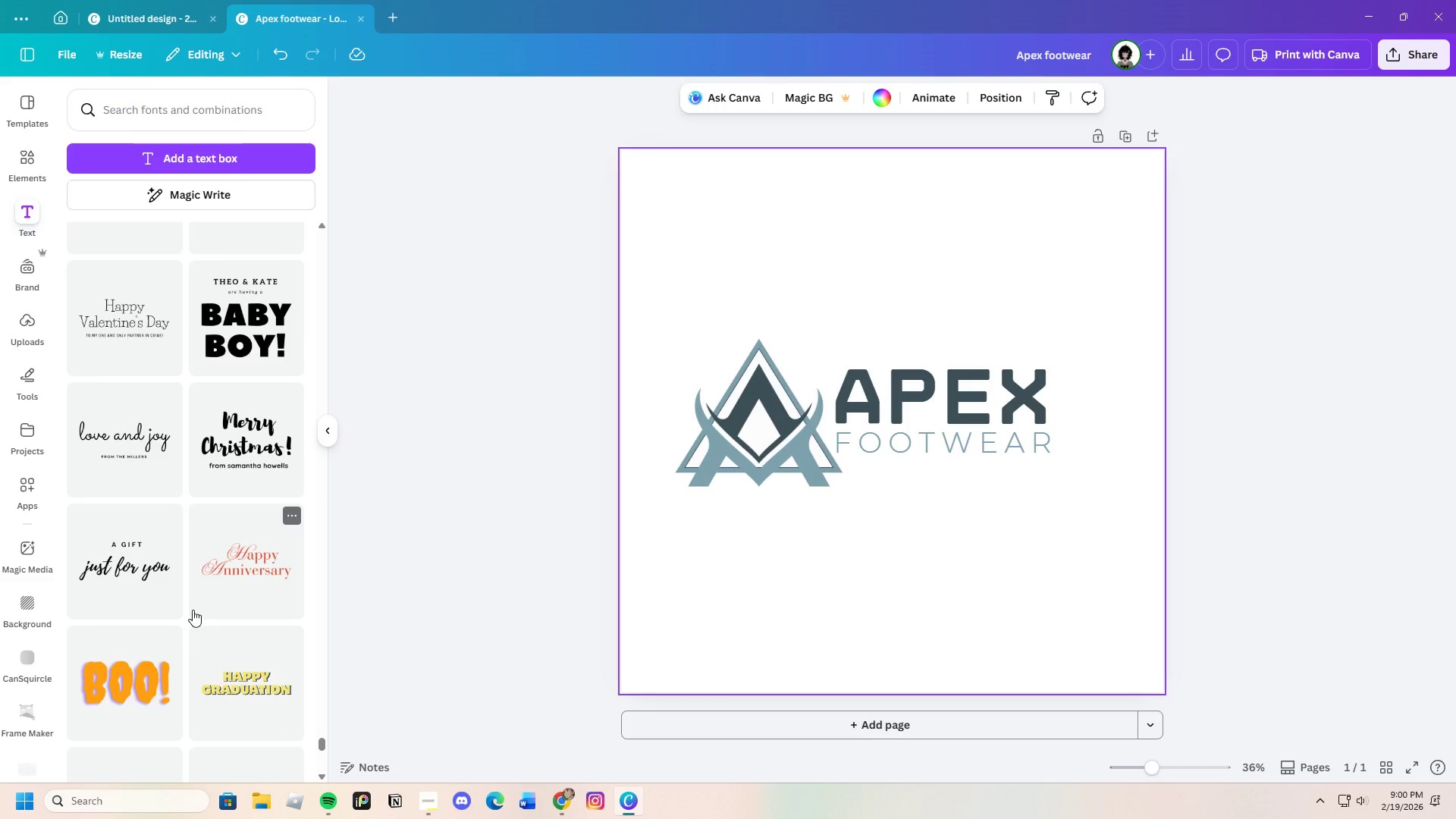 
scroll: coordinate [181, 612], scroll_direction: down, amount: 24.0
 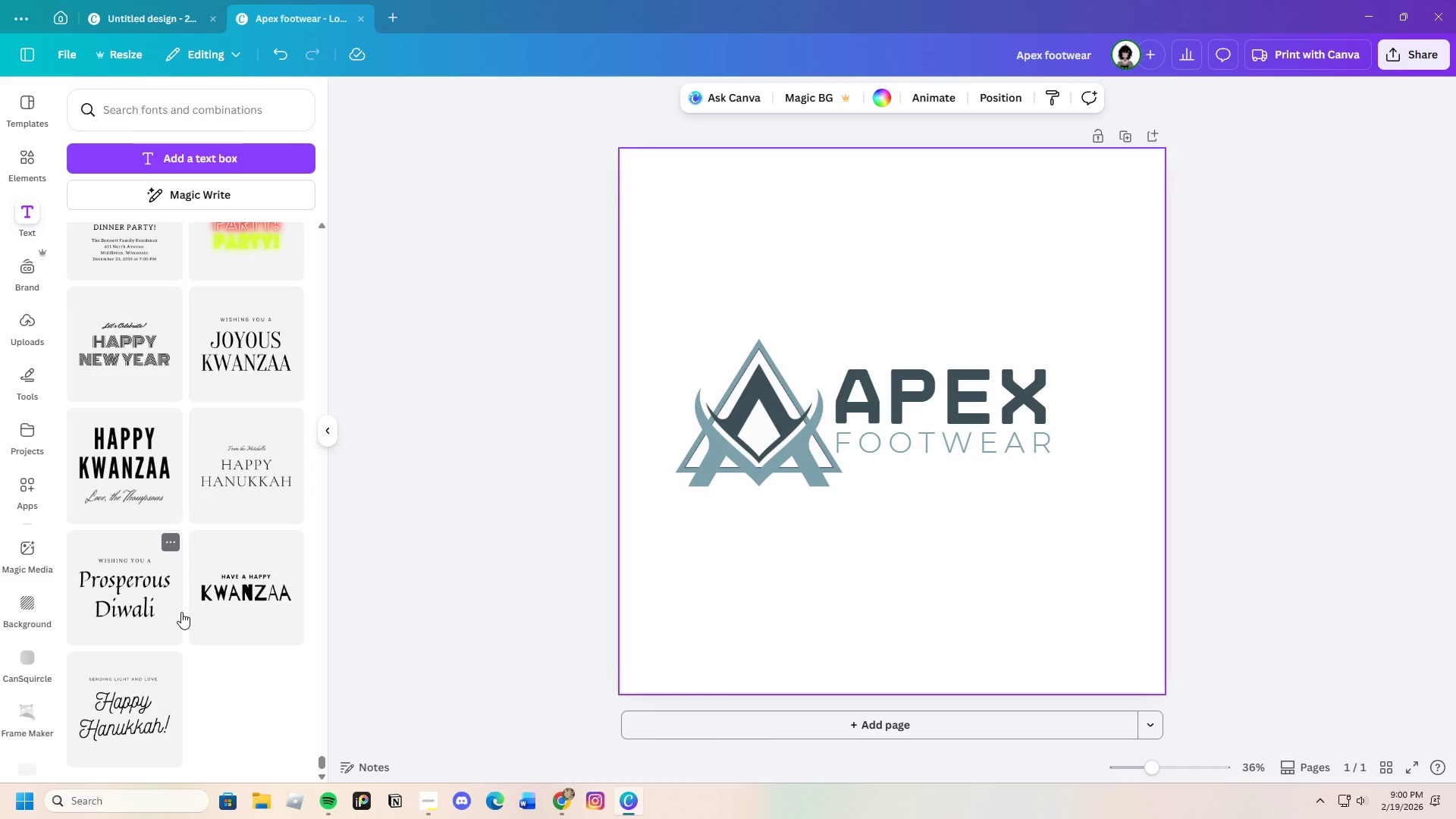 
scroll: coordinate [181, 612], scroll_direction: up, amount: 5.0
 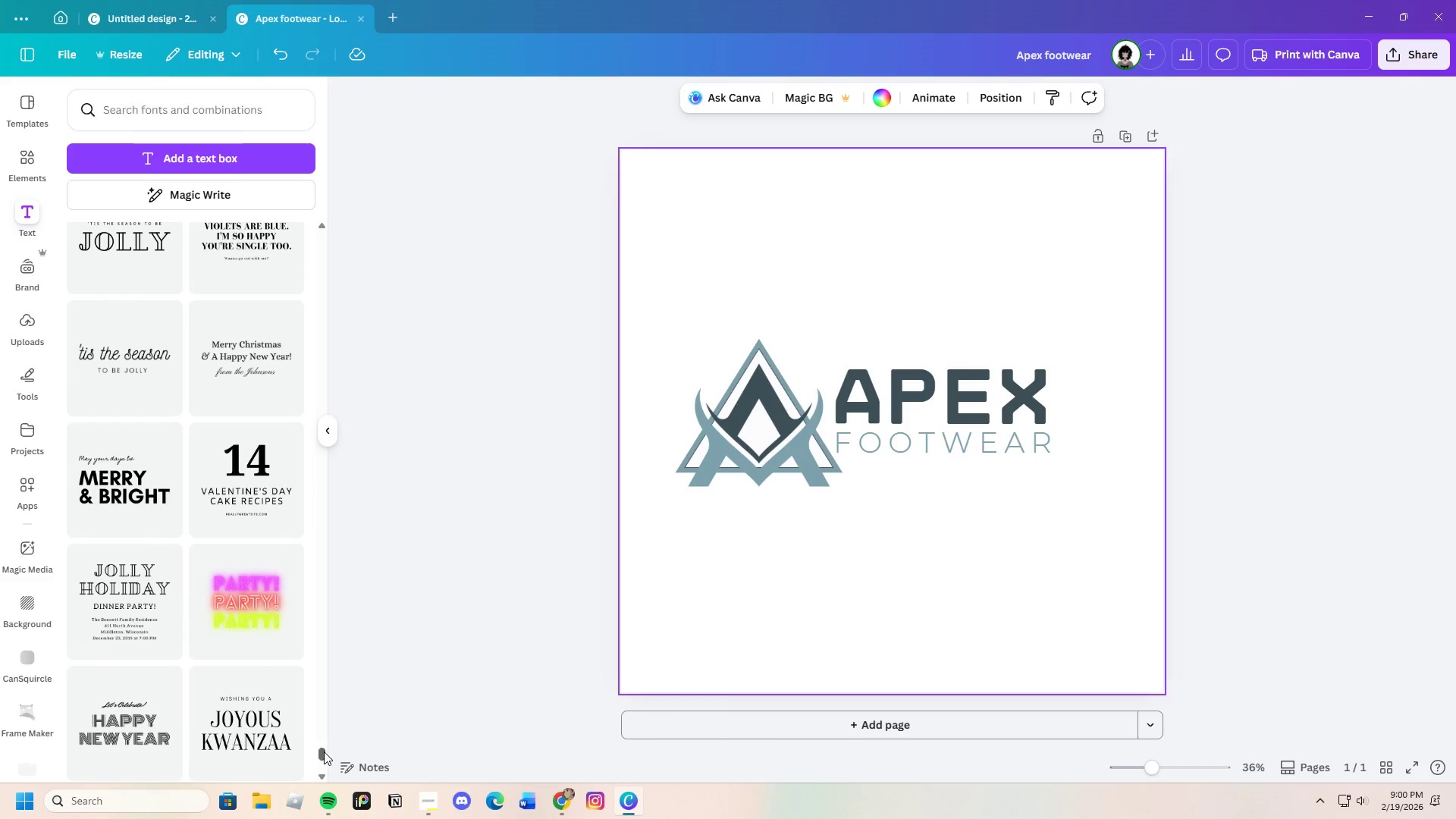 
left_click_drag(start_coordinate=[323, 756], to_coordinate=[372, 229])
 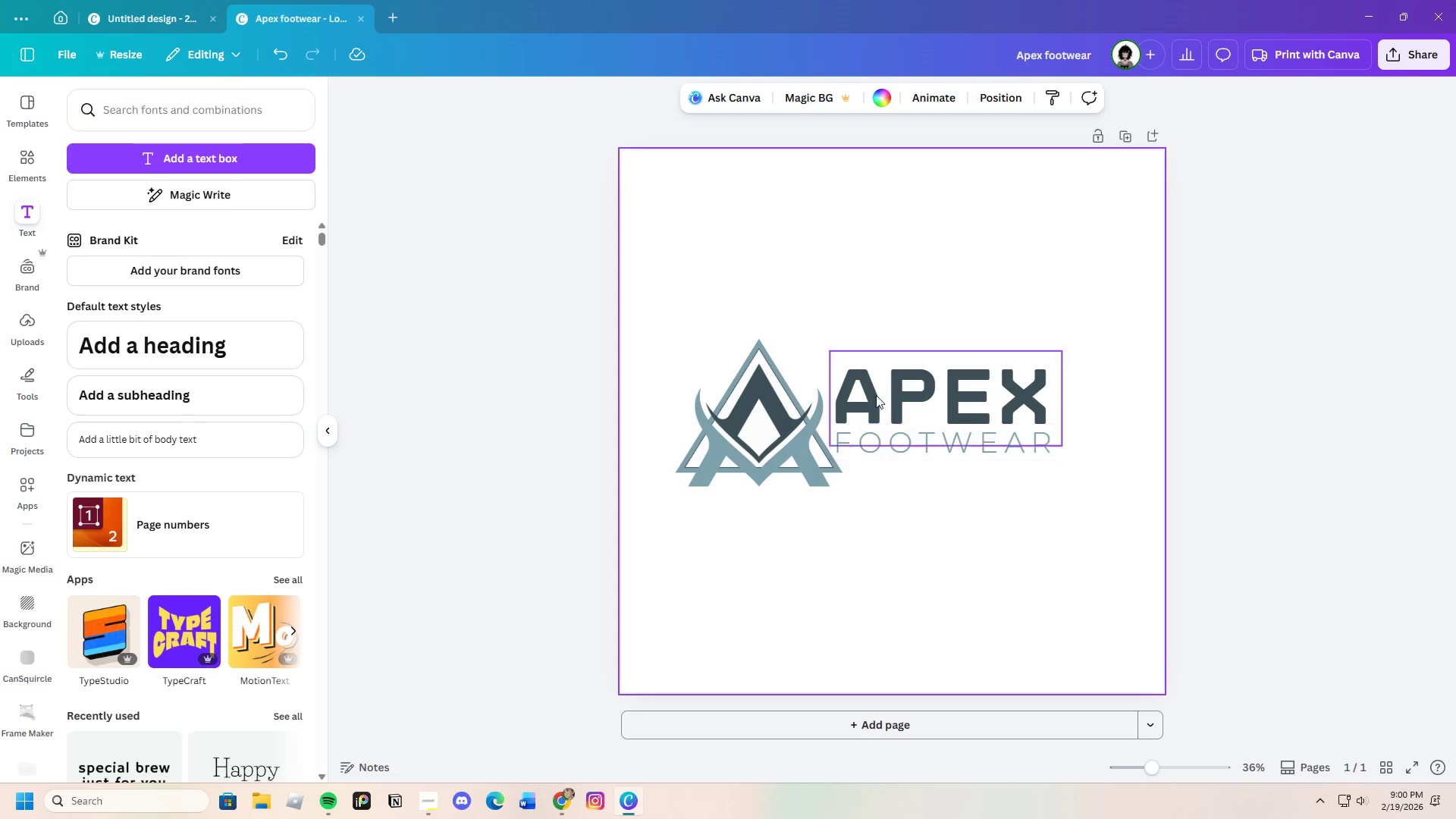 
left_click([876, 389])
 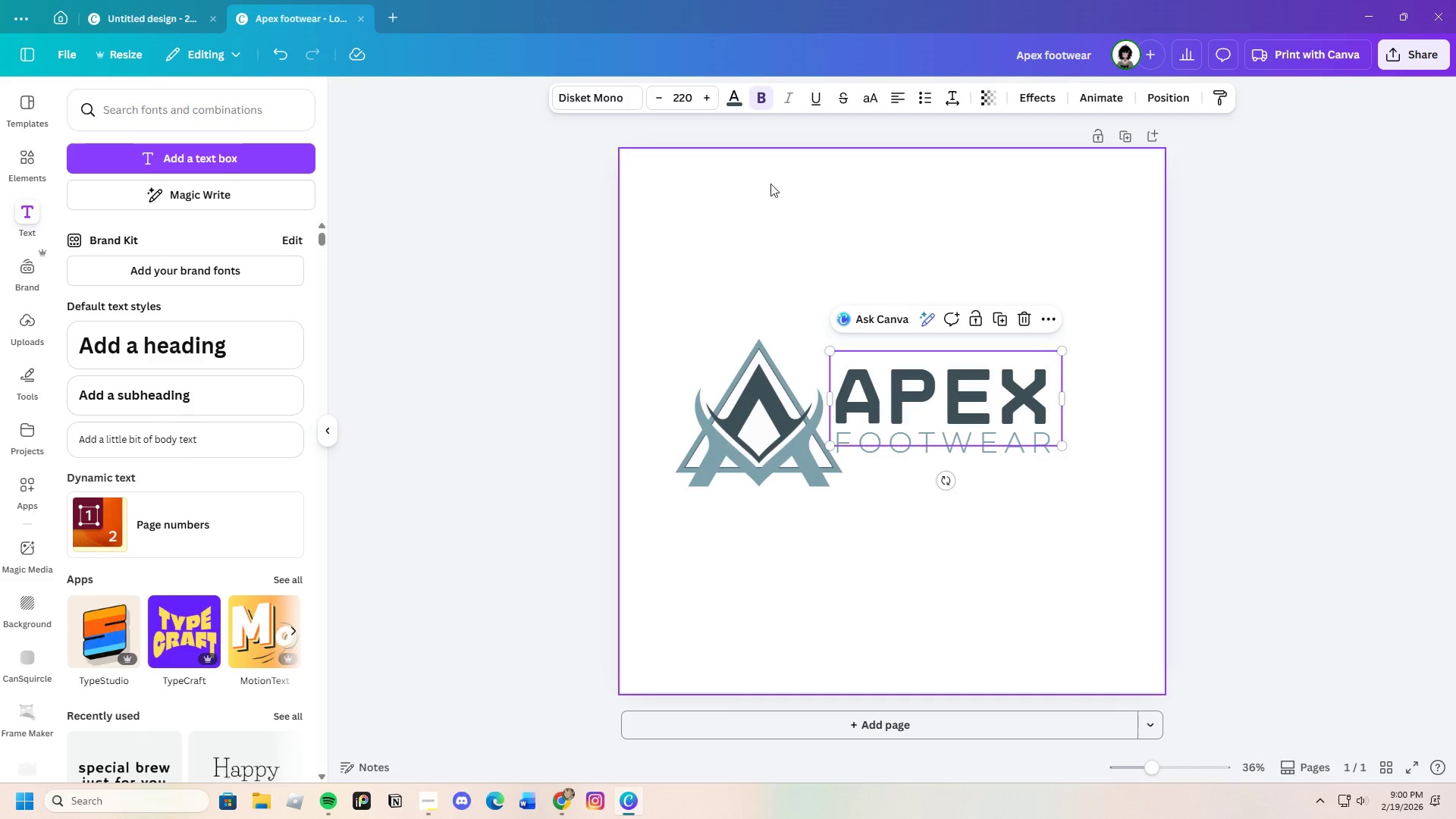 
scroll: coordinate [149, 643], scroll_direction: down, amount: 7.0
 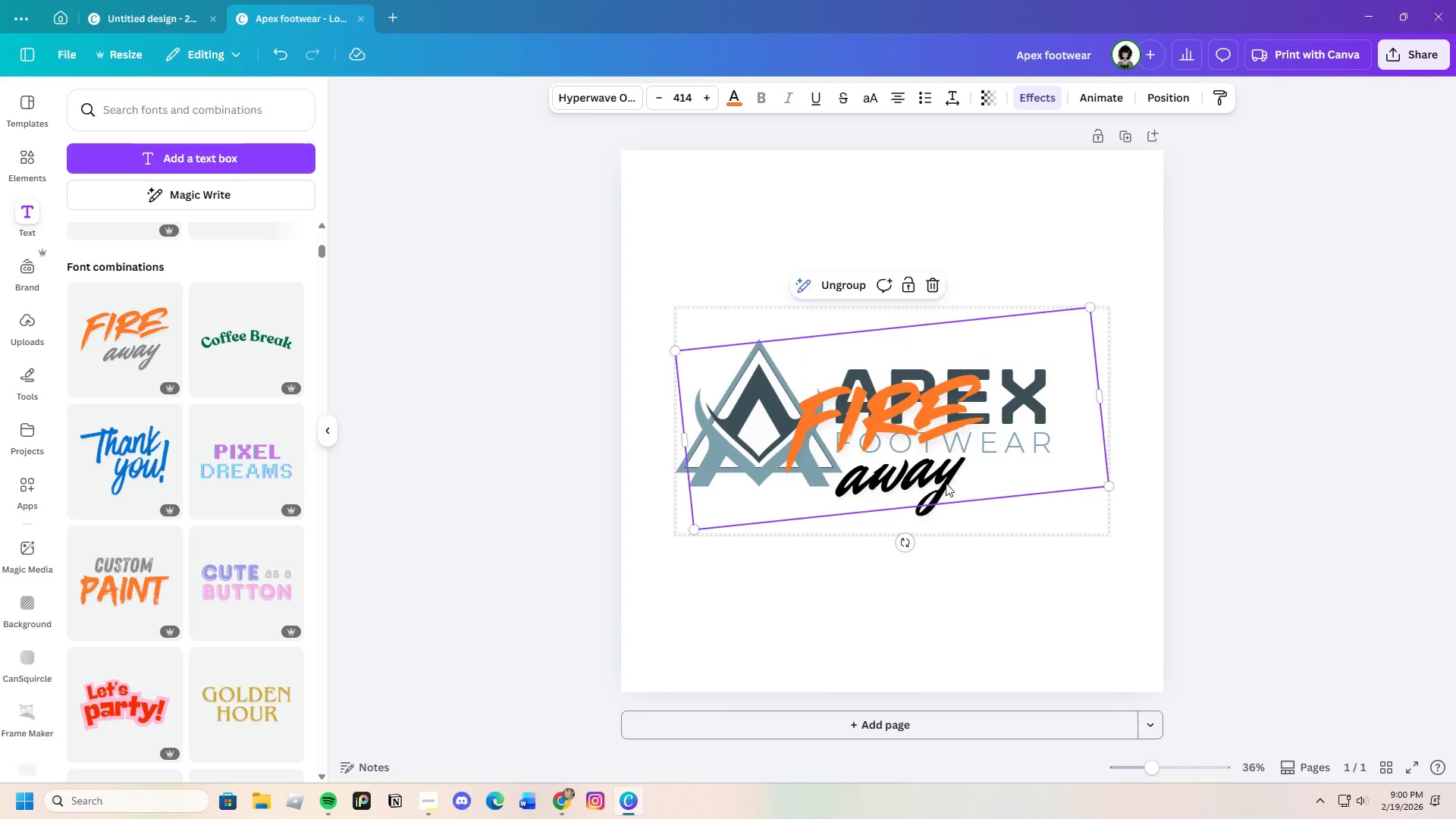 
wait(5.9)
 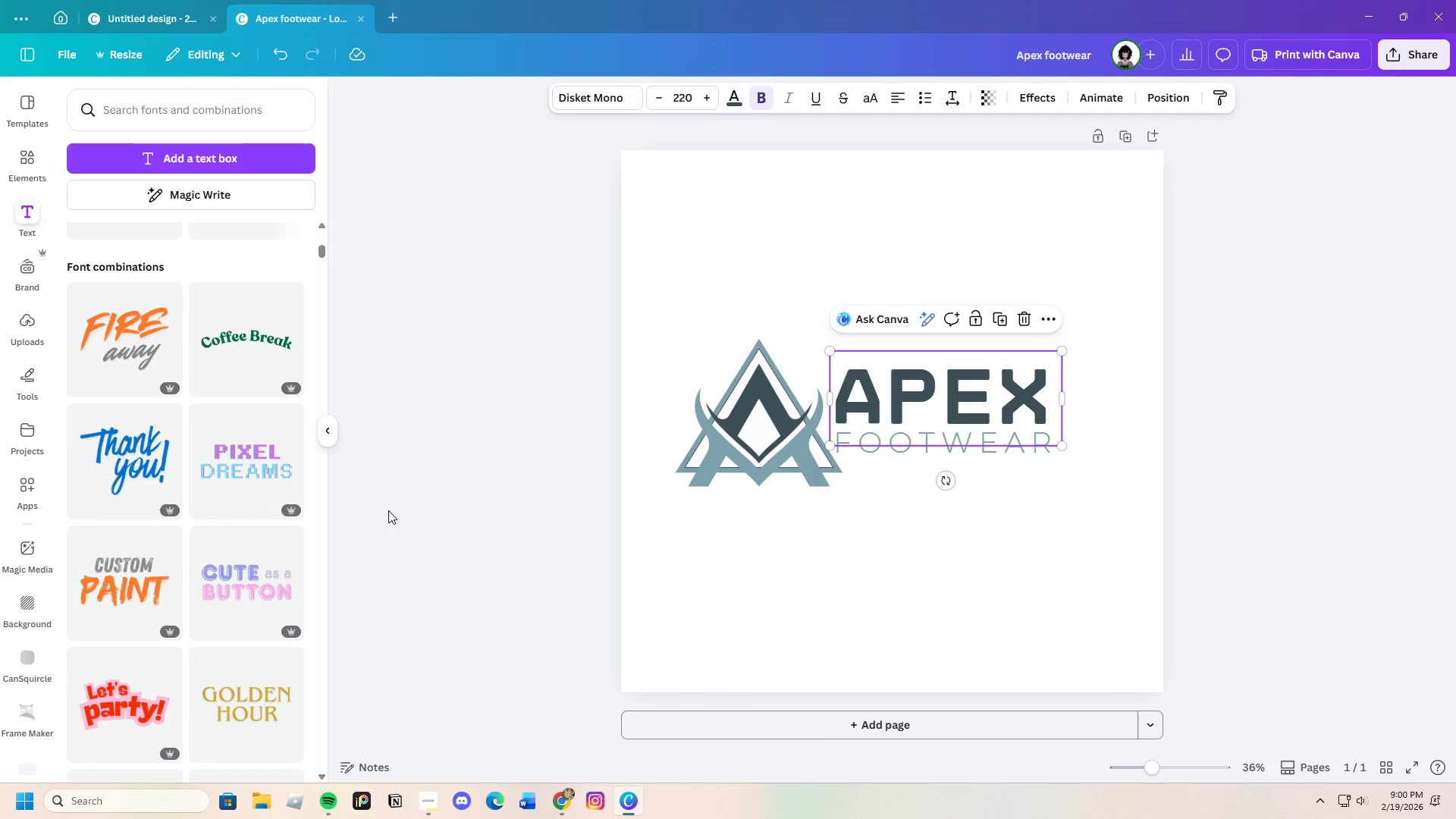 
left_click([946, 492])
 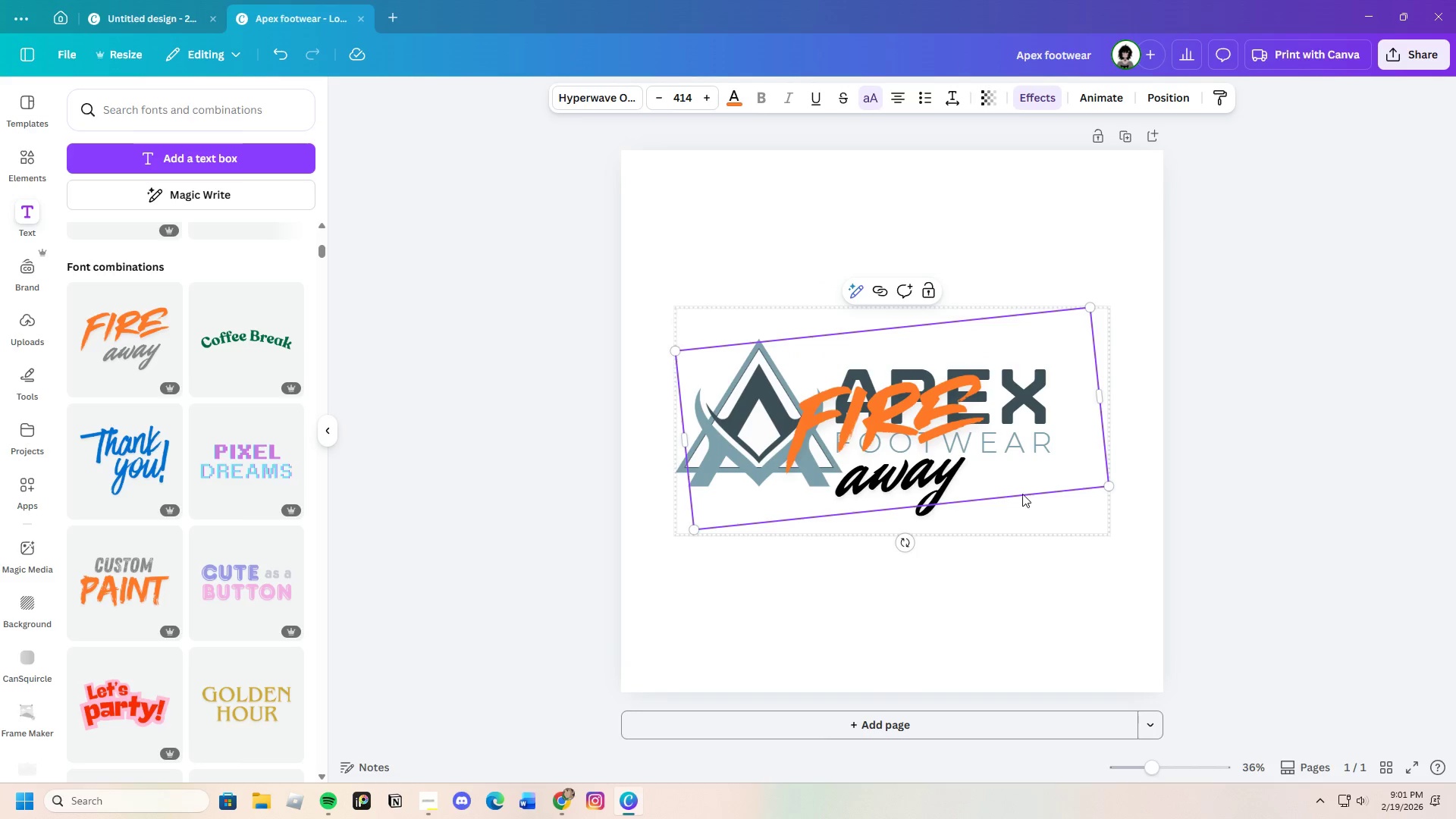 
double_click([1018, 497])
 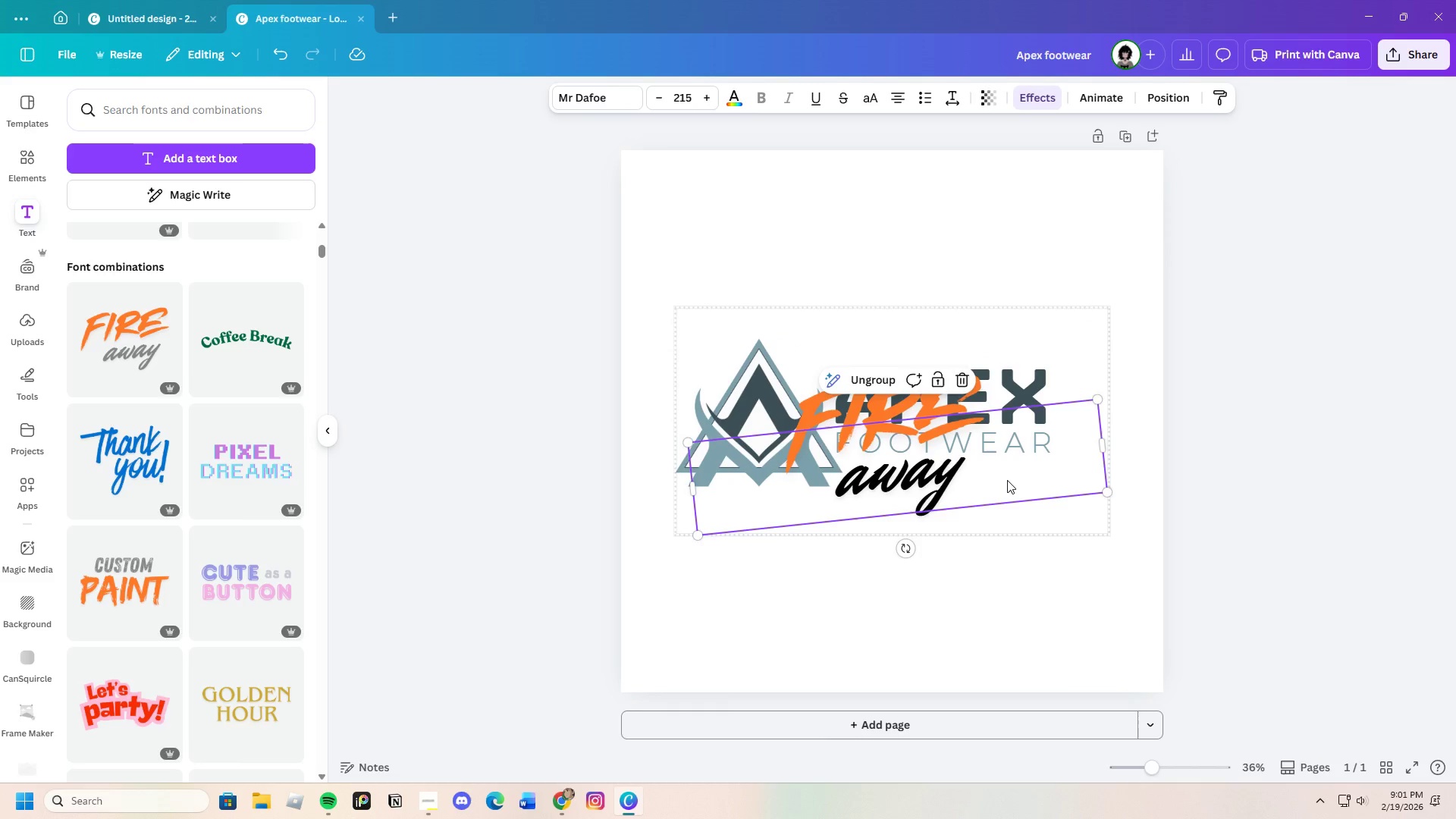 
left_click([1007, 480])
 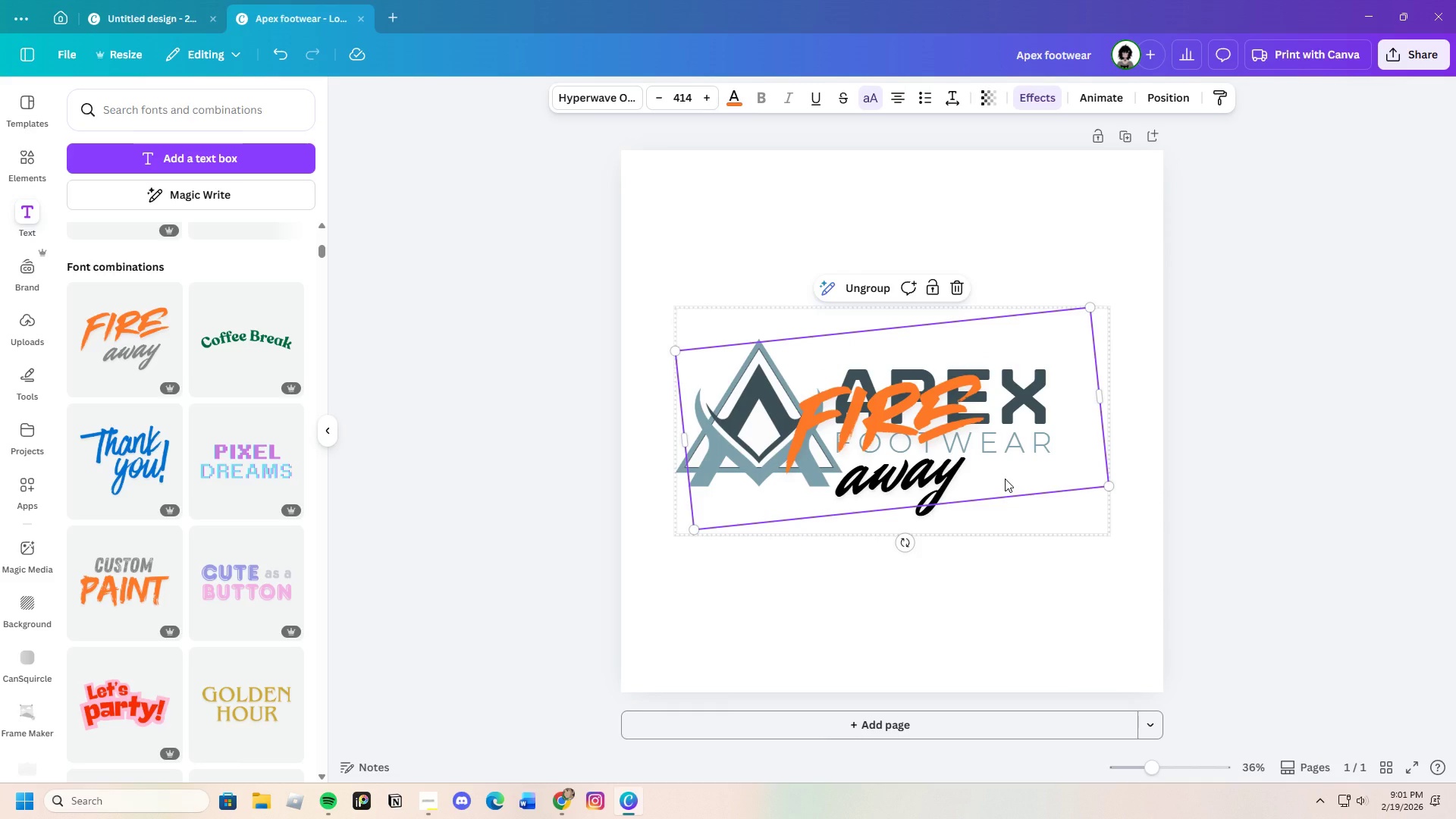 
left_click([1005, 479])
 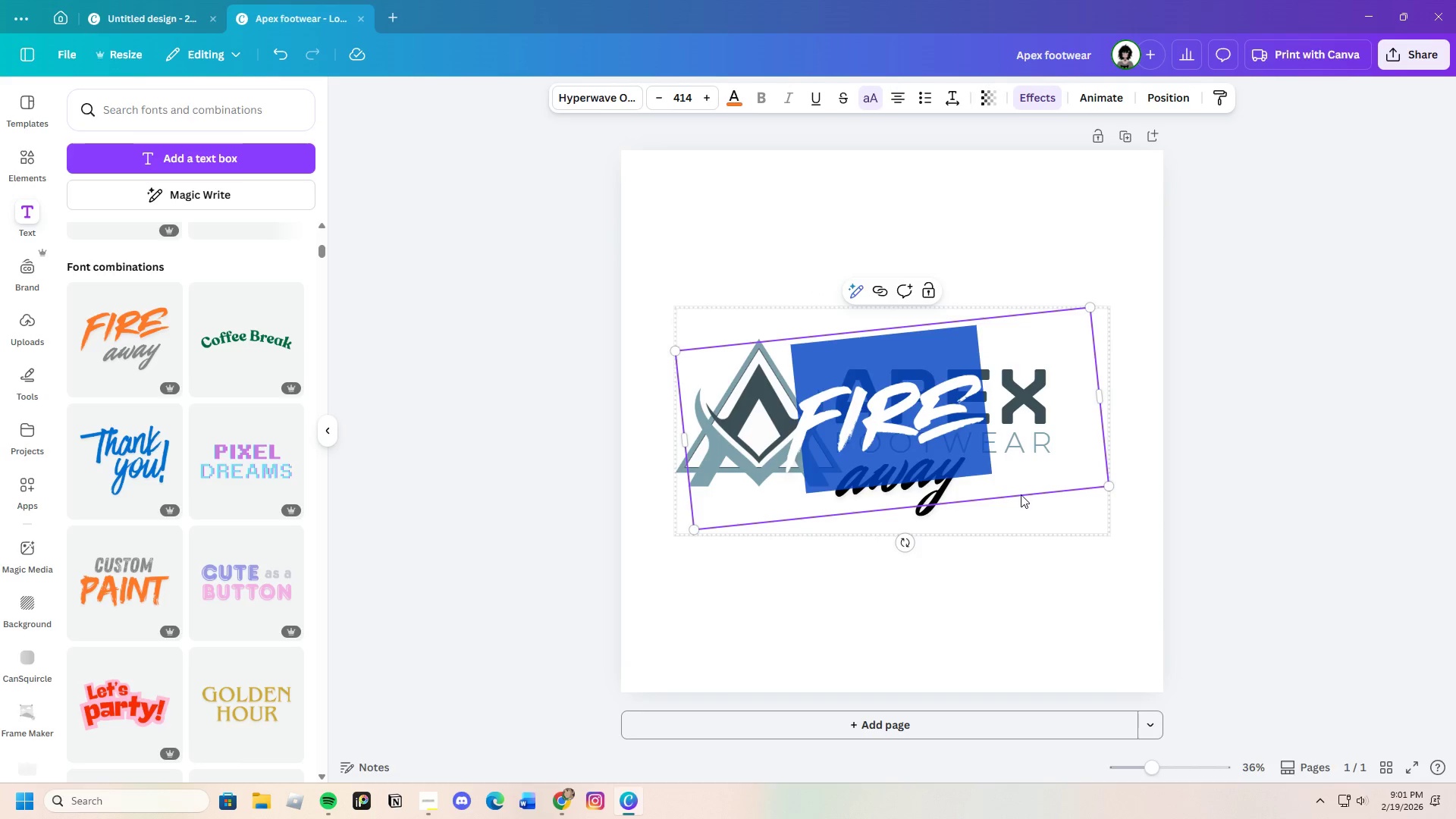 
left_click([1021, 494])
 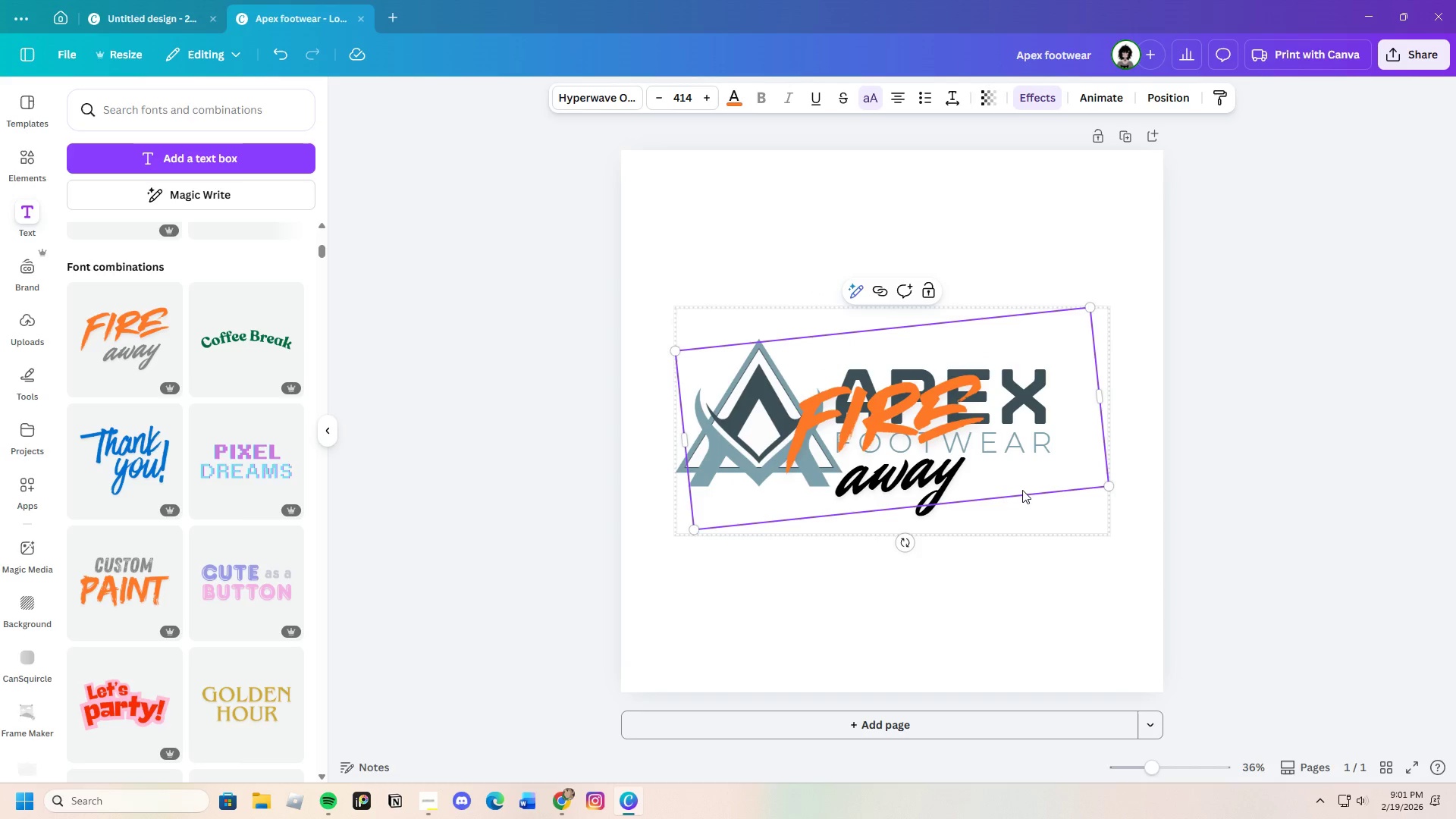 
left_click([1025, 488])
 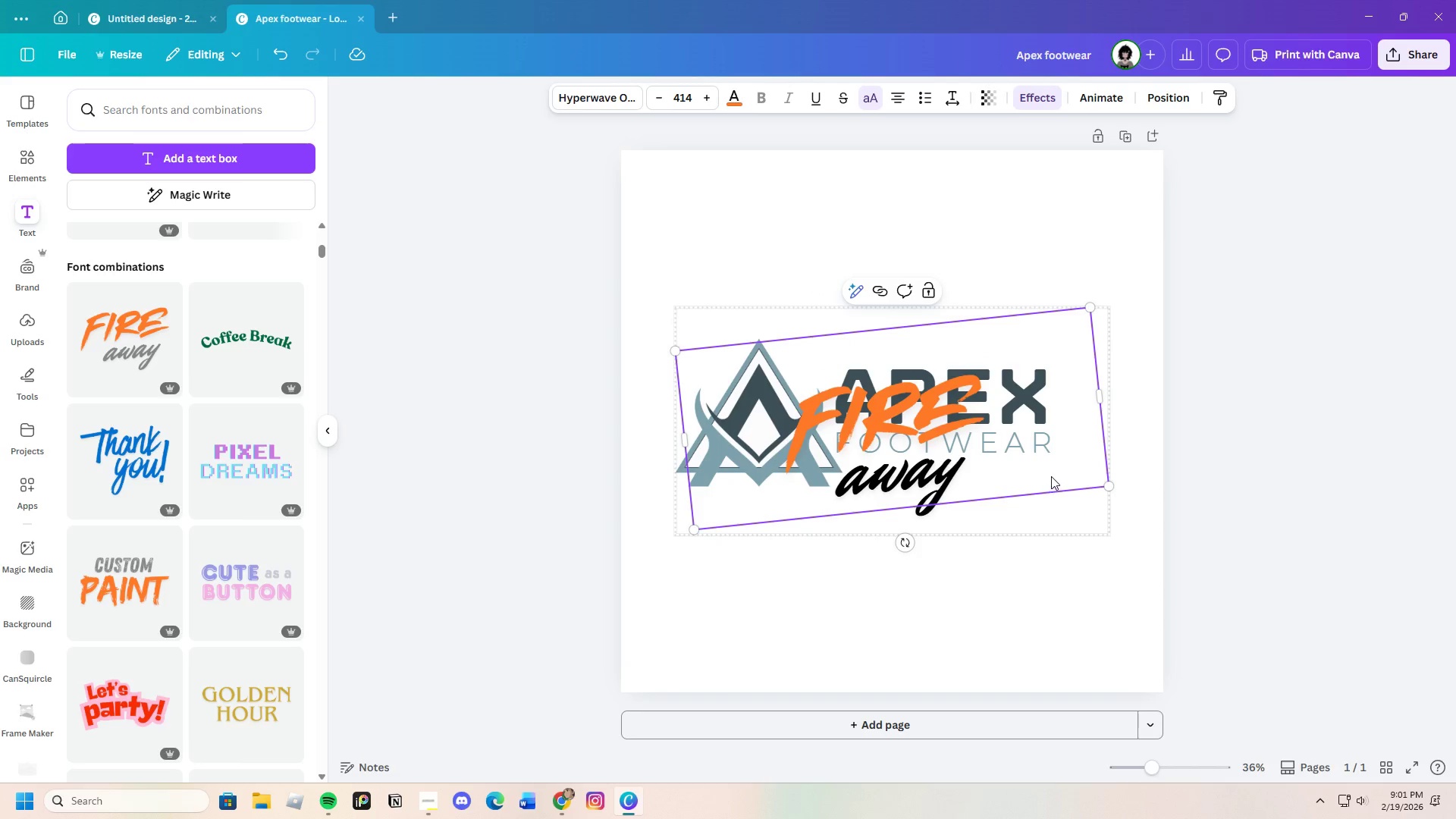 
double_click([1051, 476])
 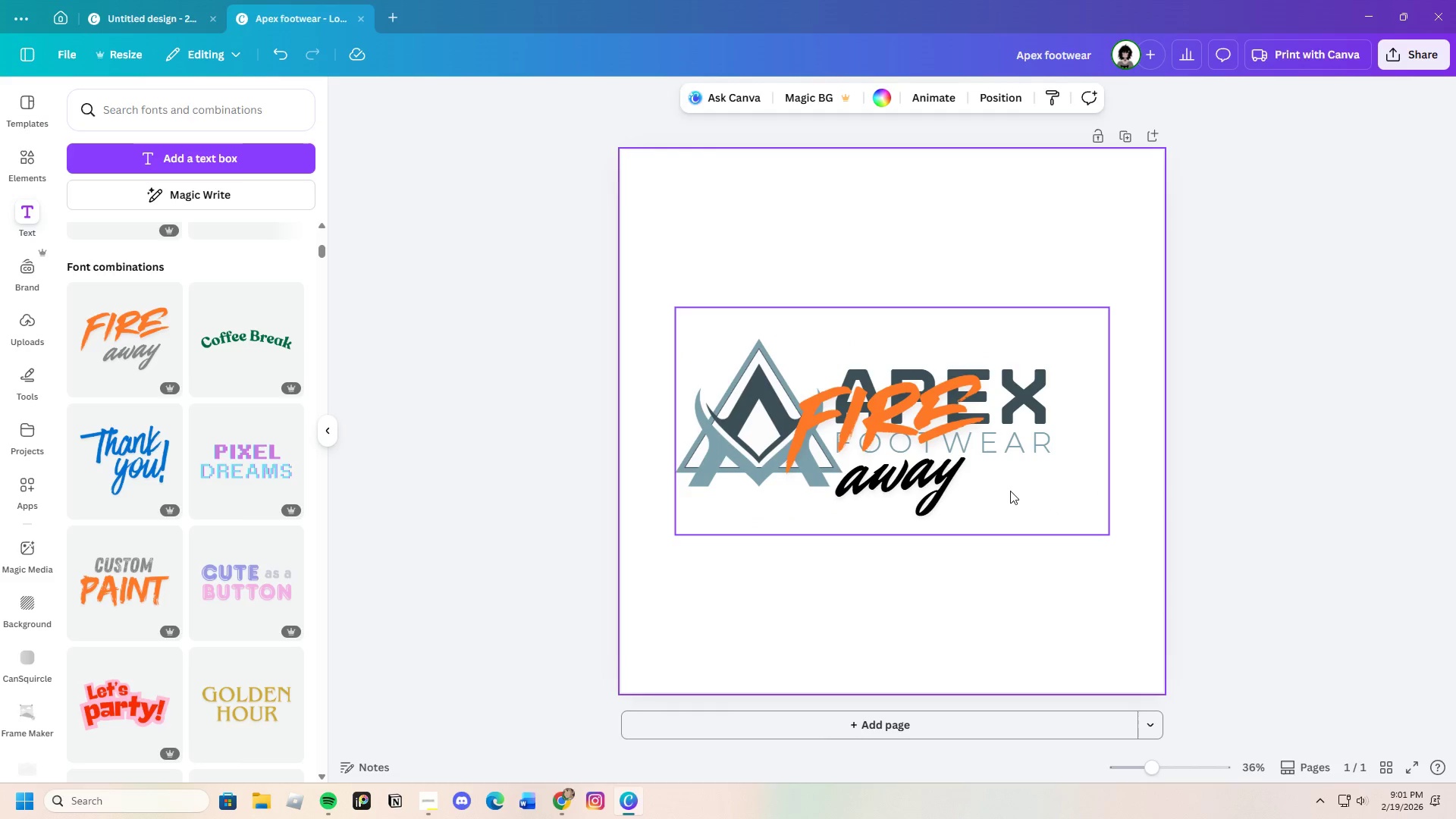 
triple_click([1006, 486])
 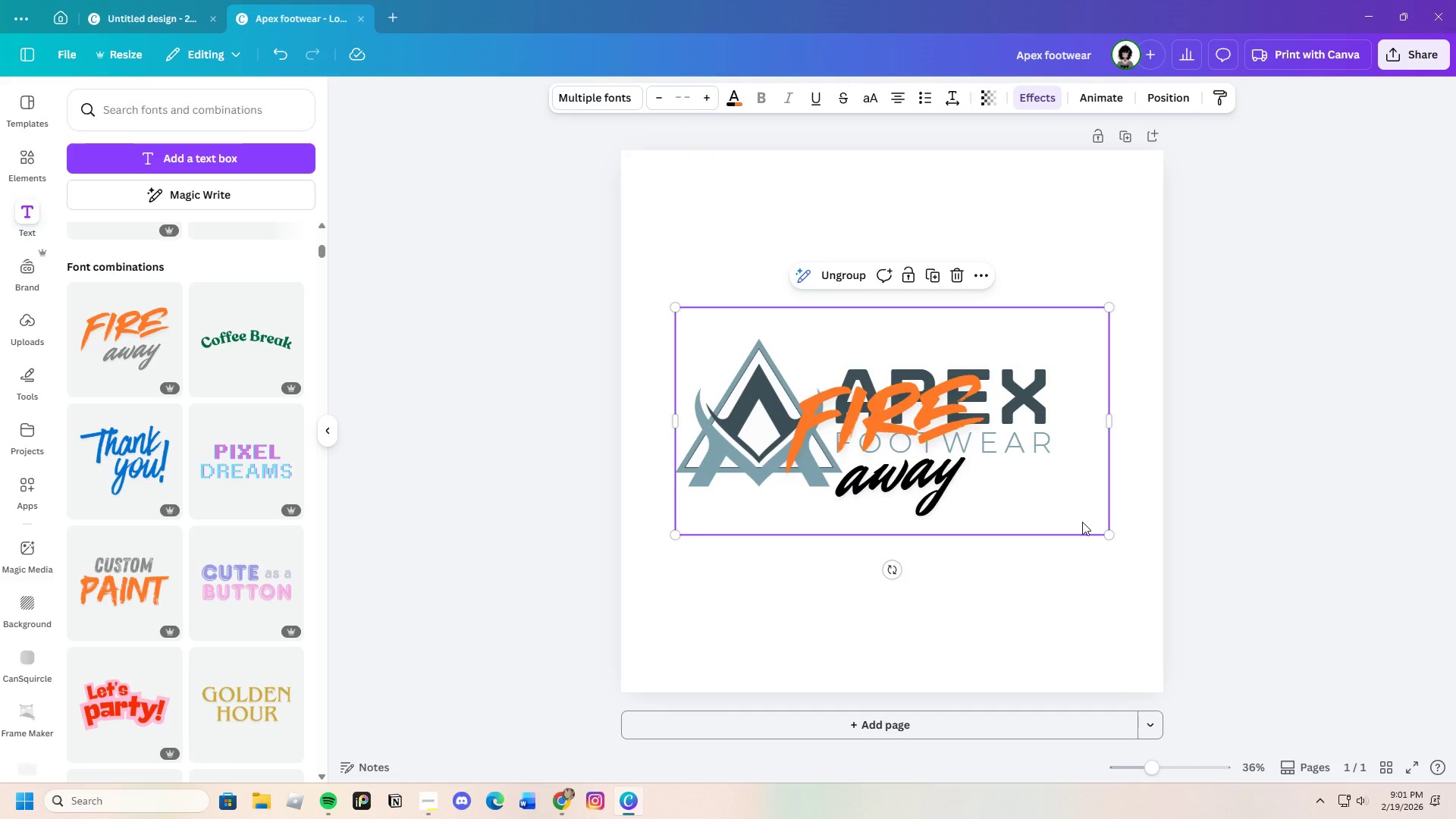 
triple_click([1009, 539])
 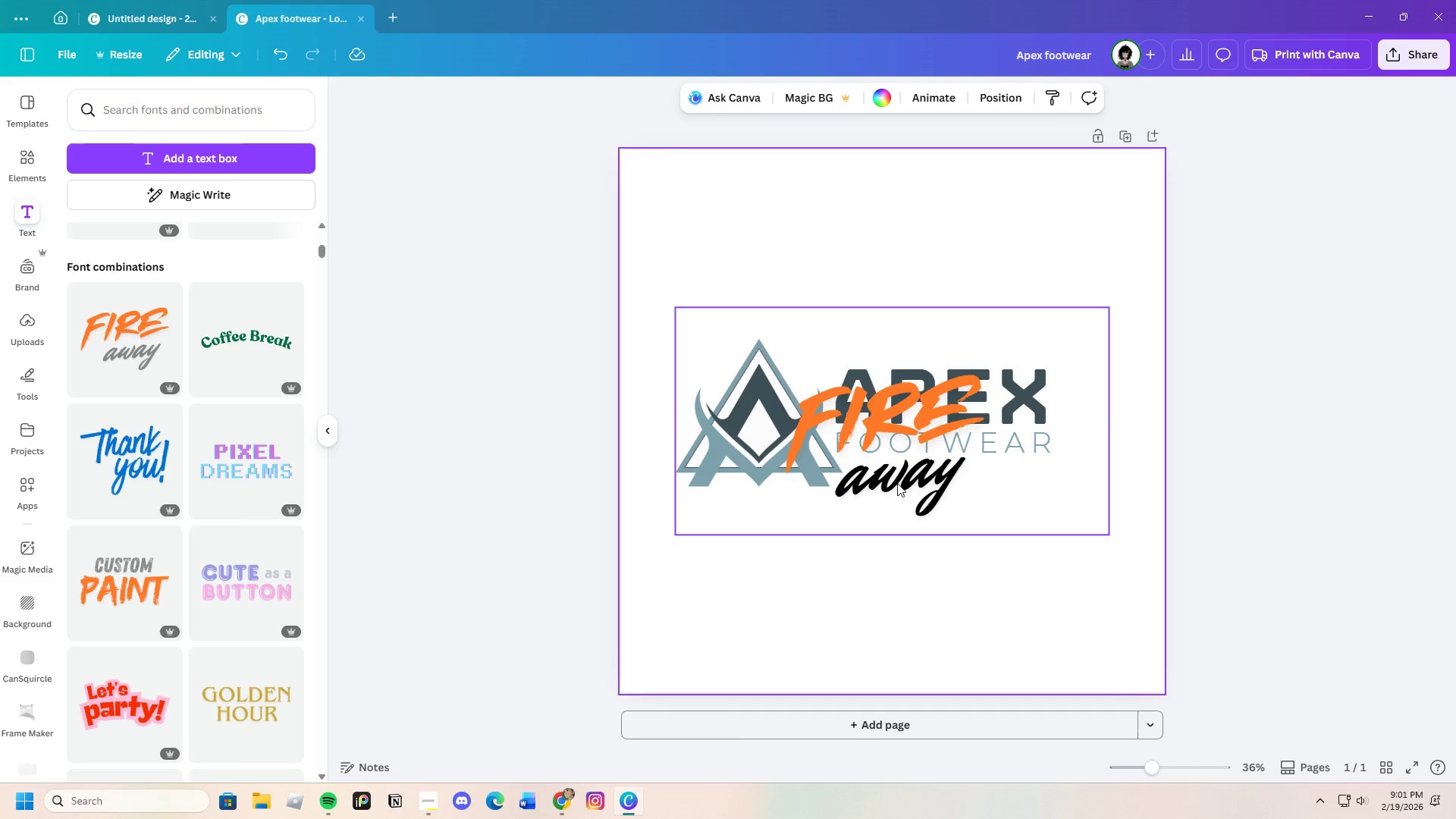 
triple_click([897, 483])
 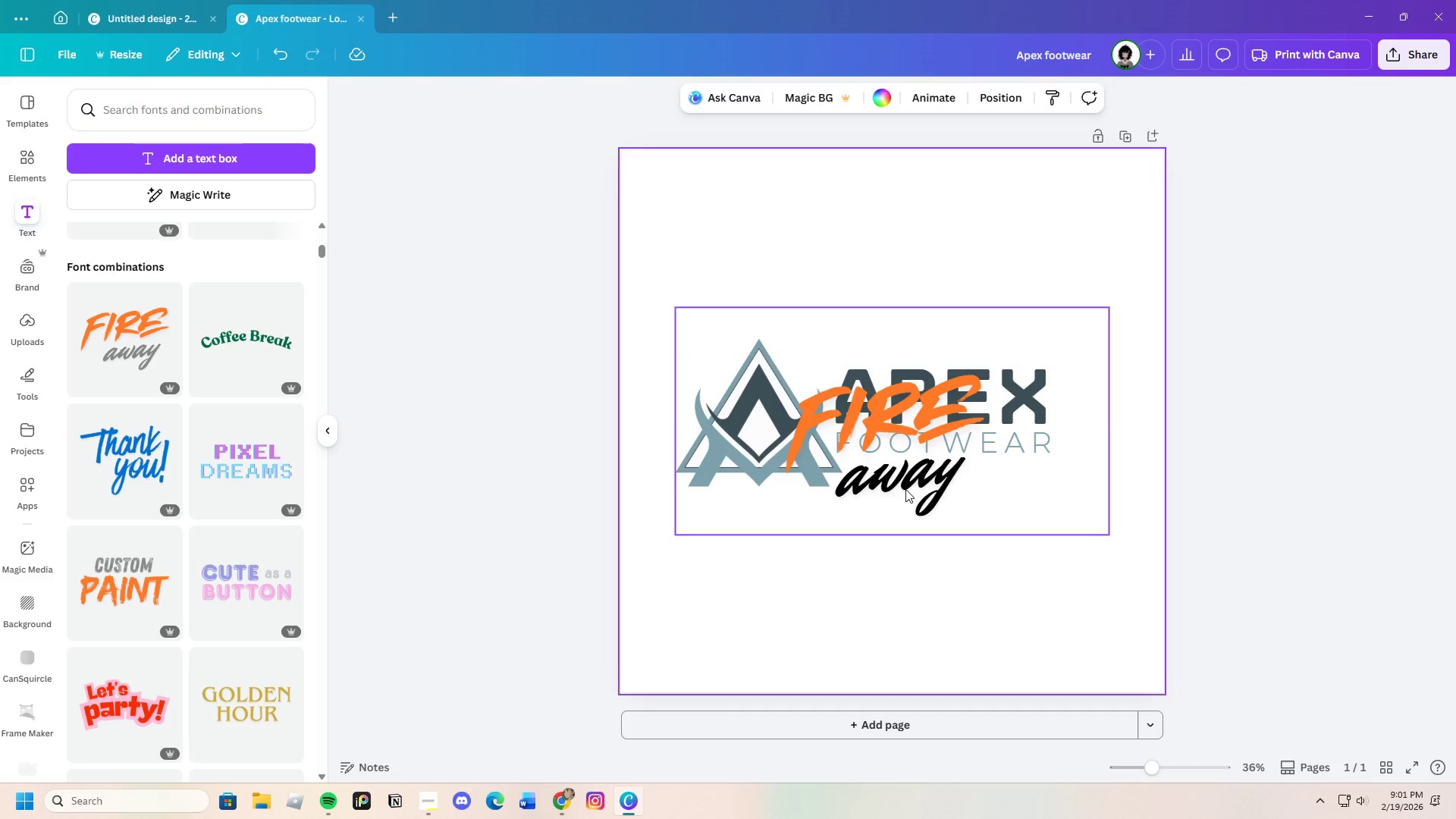 
double_click([893, 470])
 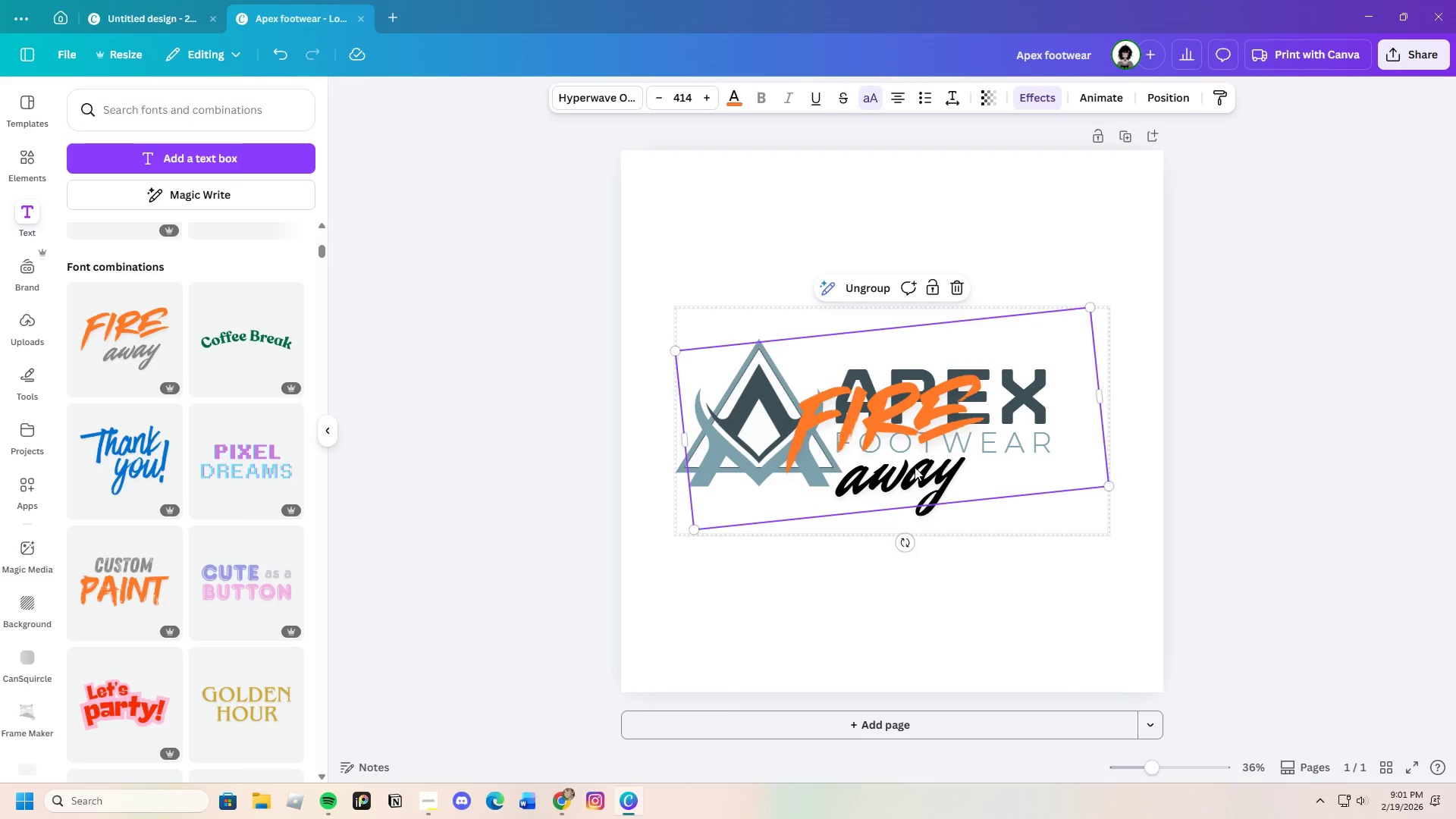 
left_click_drag(start_coordinate=[917, 471], to_coordinate=[947, 585])
 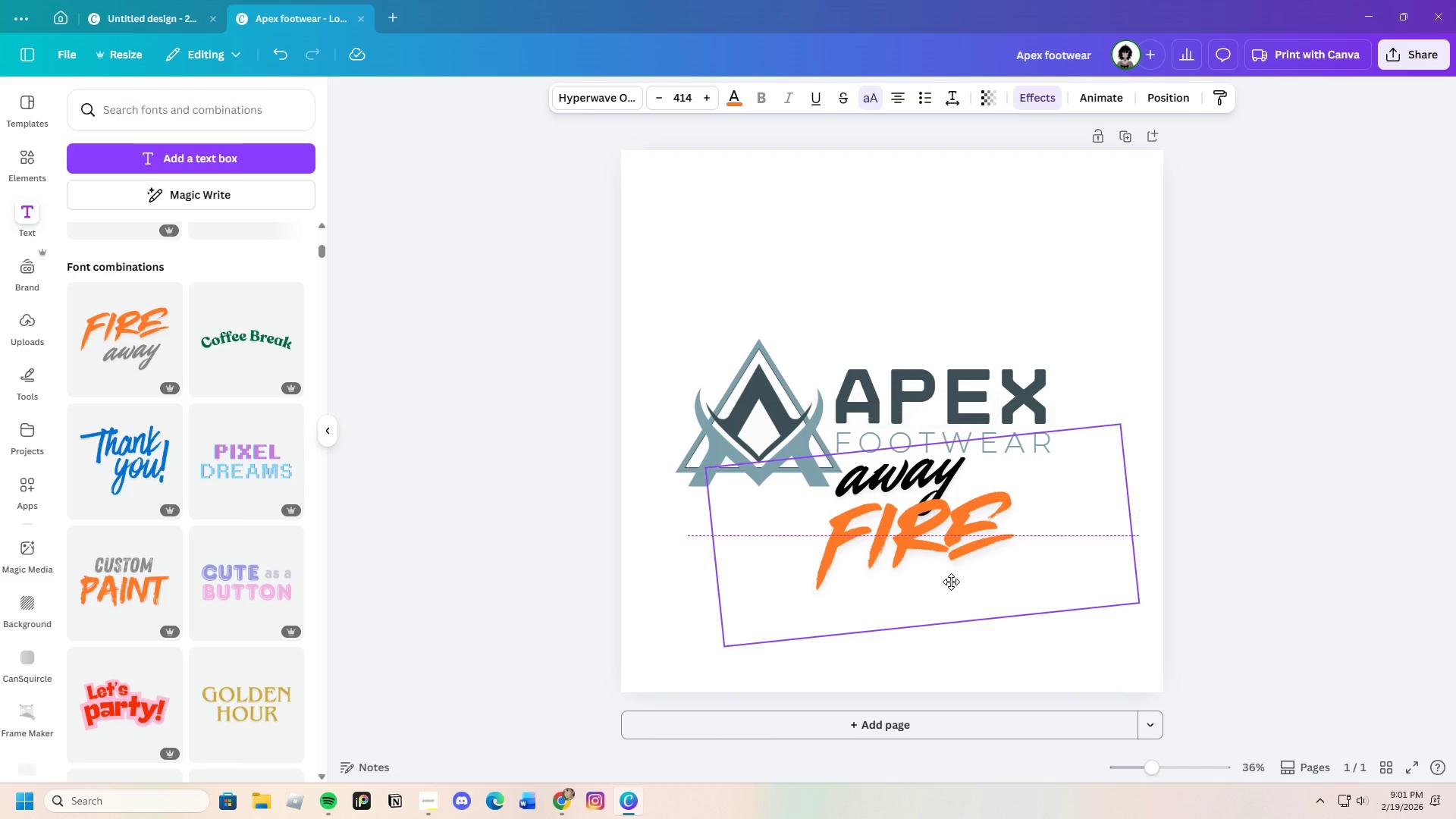 
left_click_drag(start_coordinate=[943, 551], to_coordinate=[971, 661])
 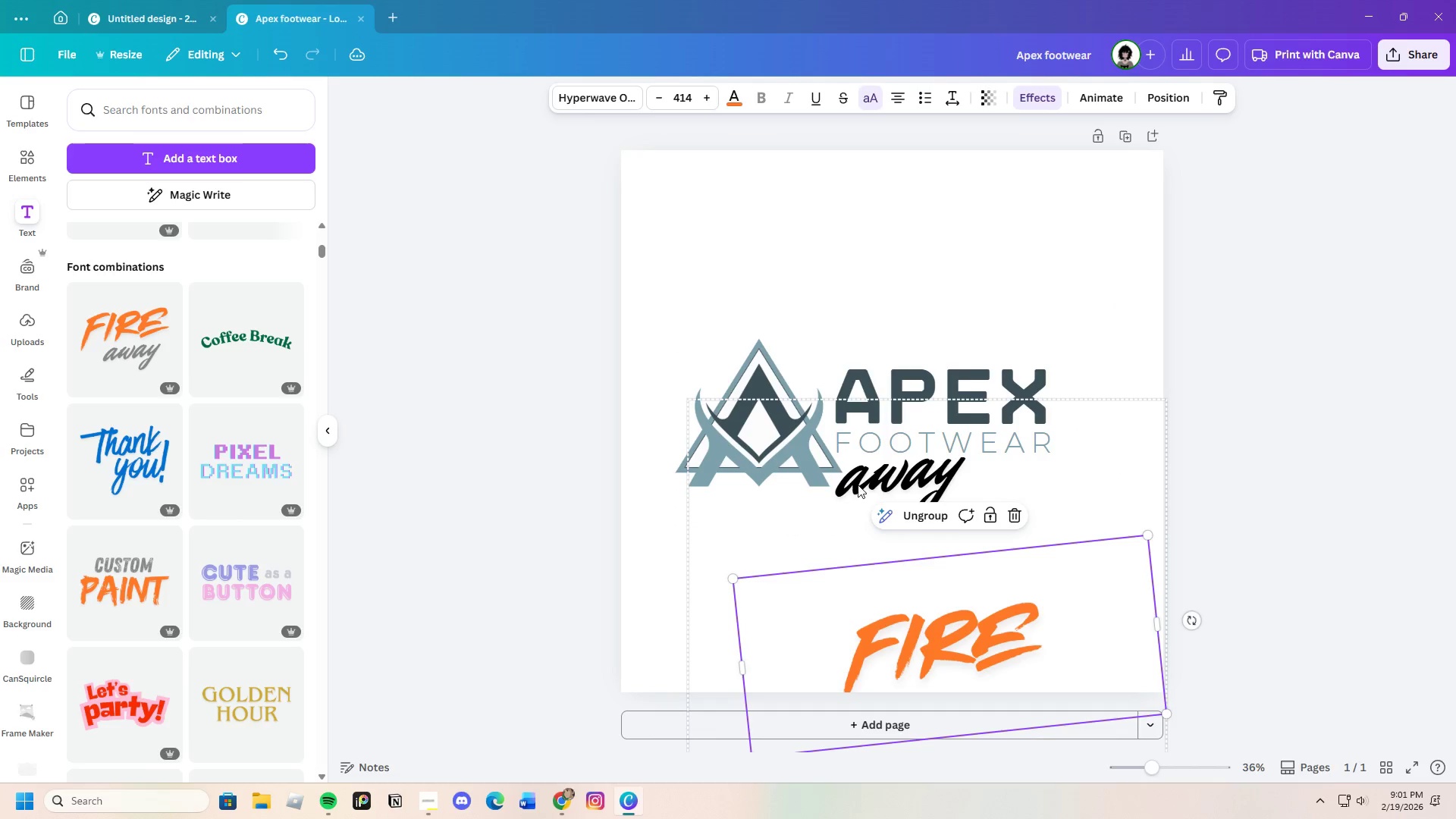 
left_click([858, 485])
 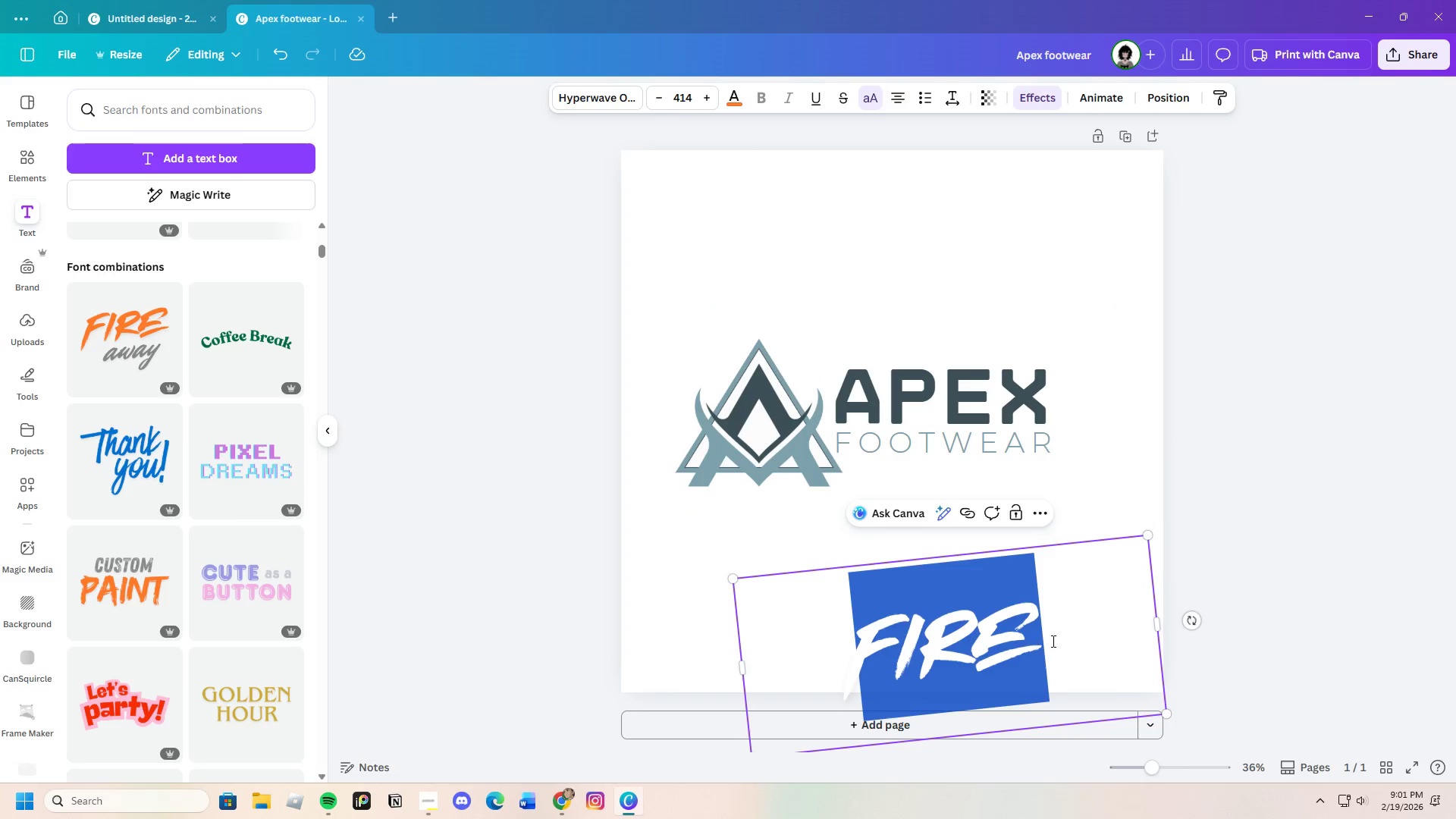 
key(Backspace)
type(APEX)
 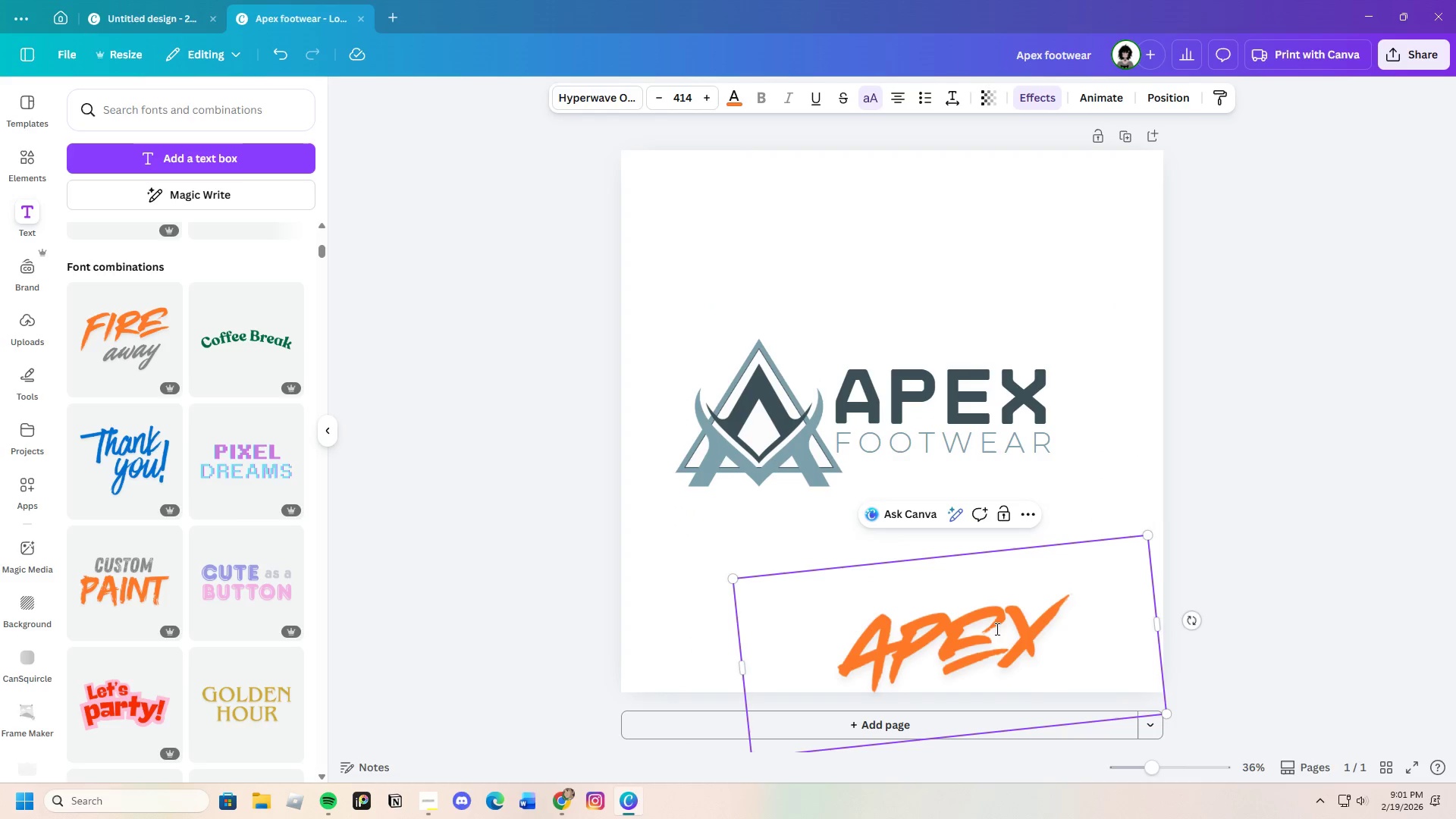 
left_click_drag(start_coordinate=[1196, 620], to_coordinate=[1200, 648])
 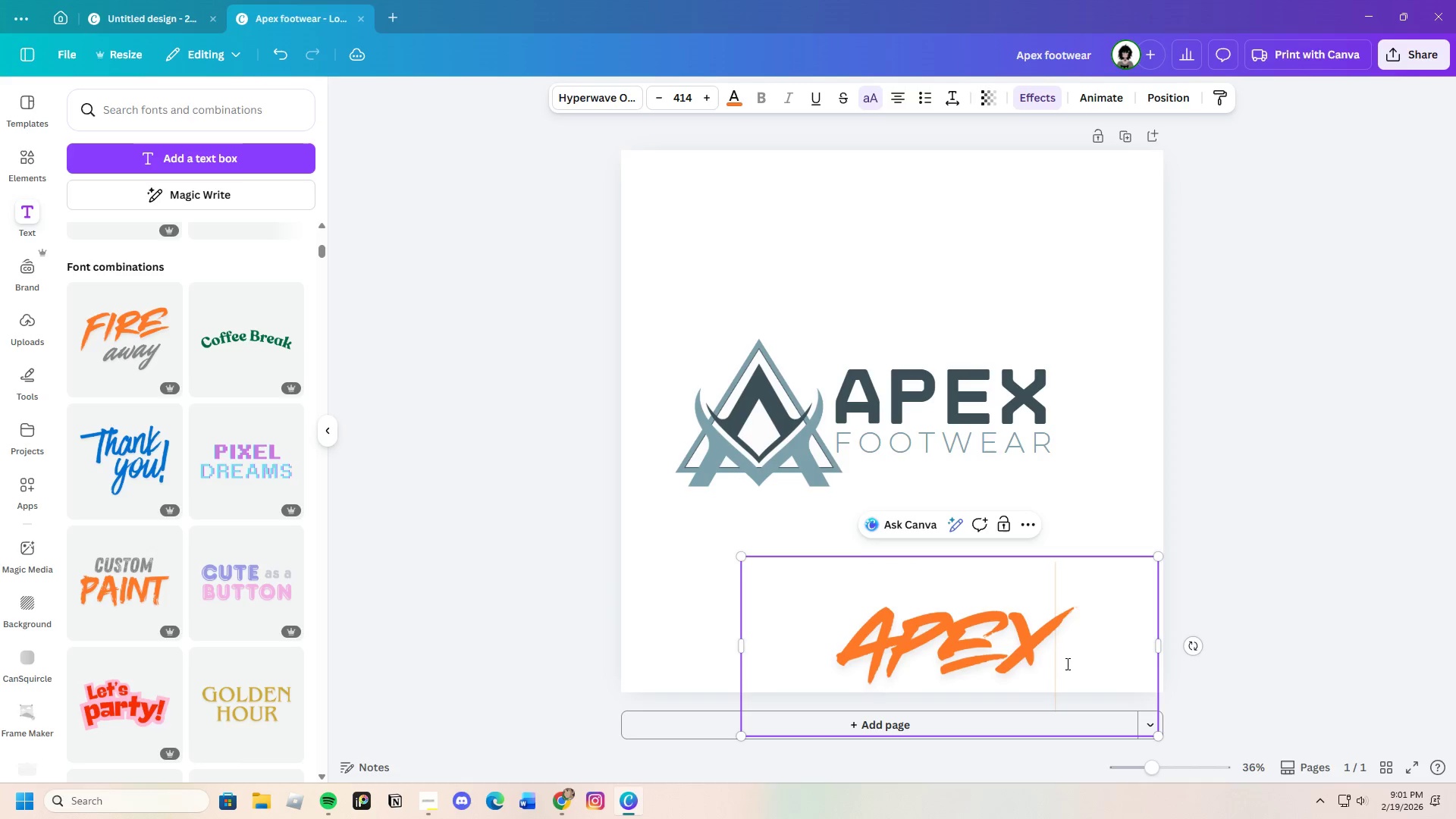 
left_click_drag(start_coordinate=[1066, 664], to_coordinate=[1056, 586])
 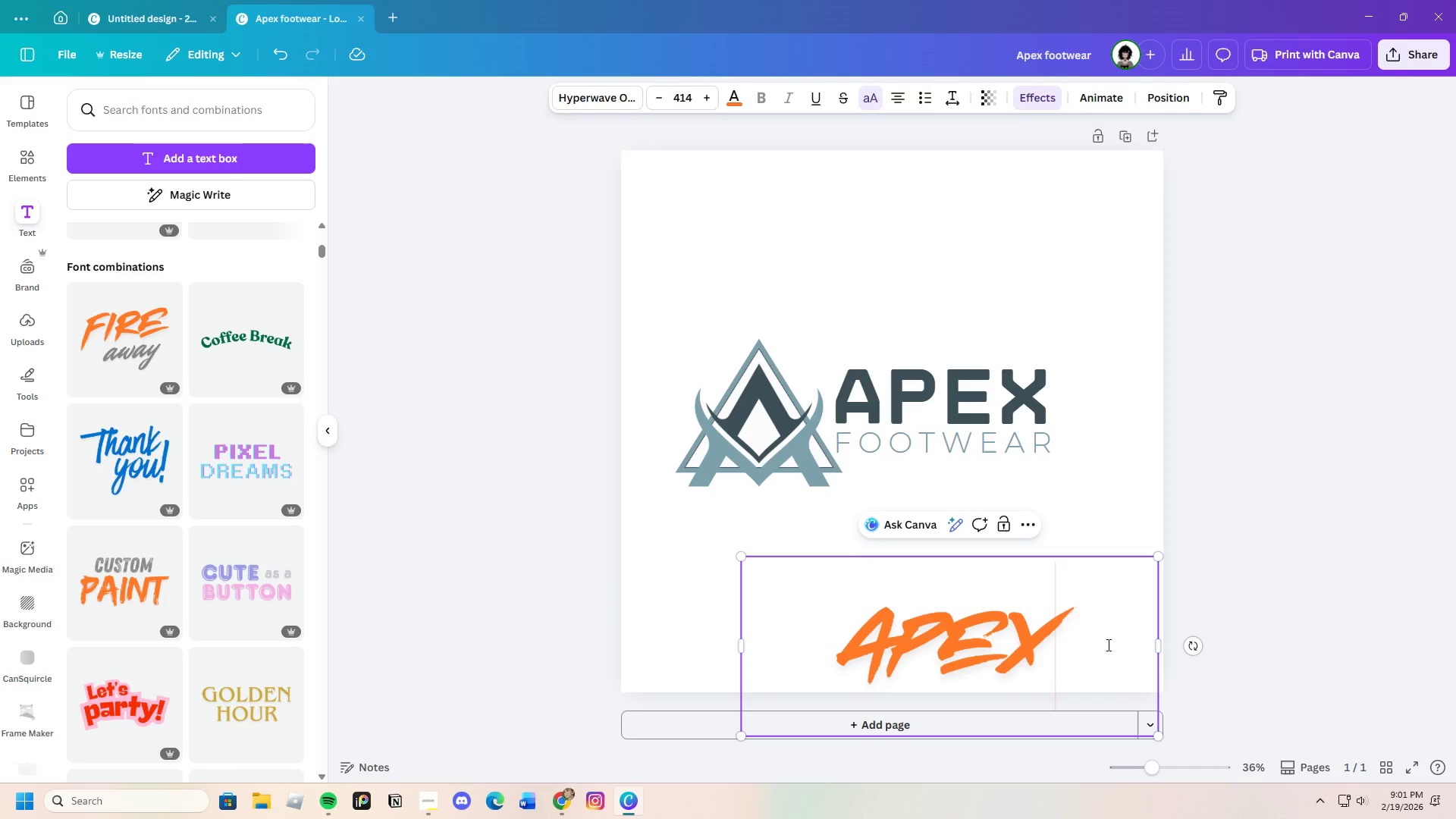 
double_click([1056, 645])
 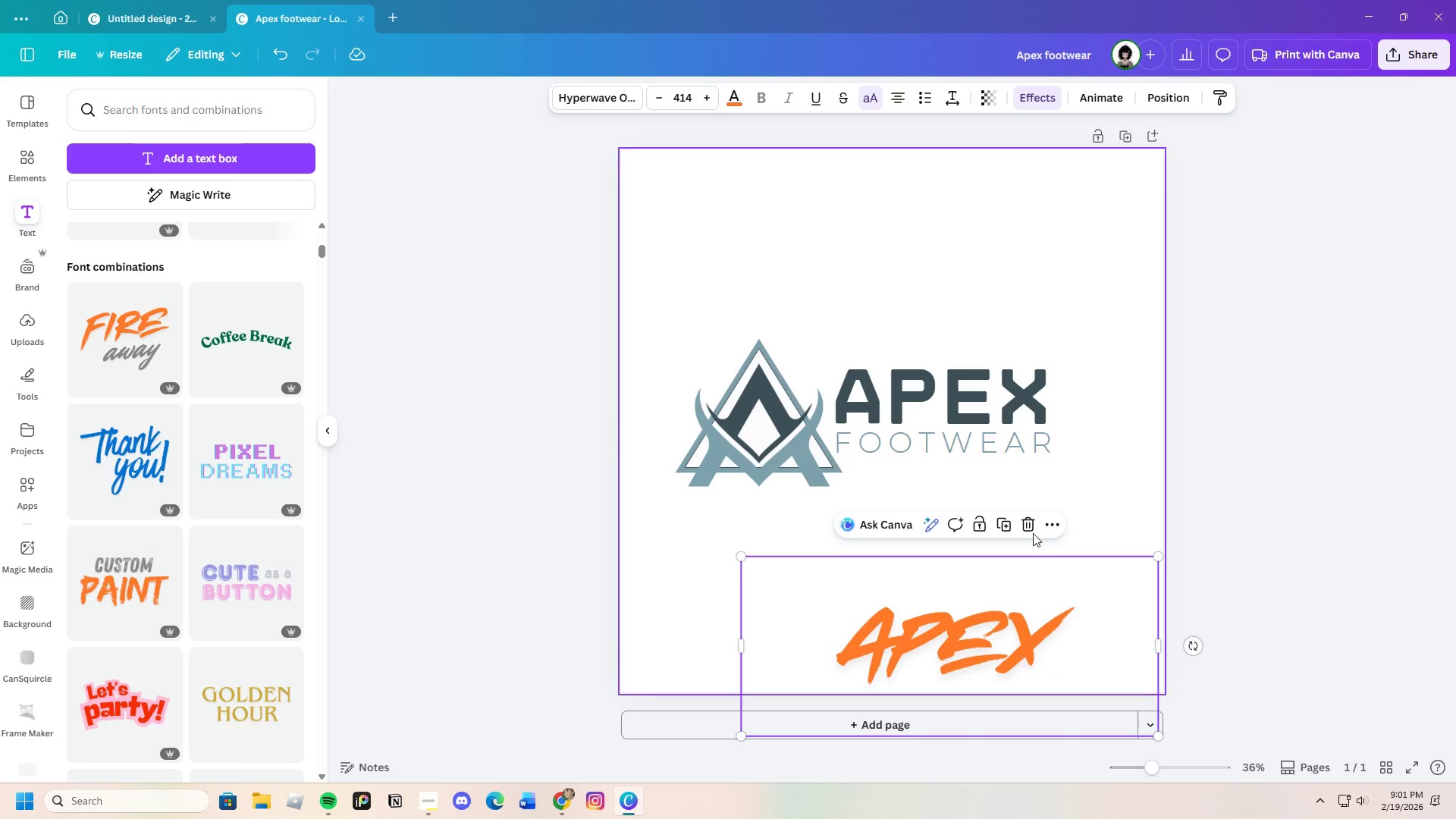 
left_click([1028, 529])
 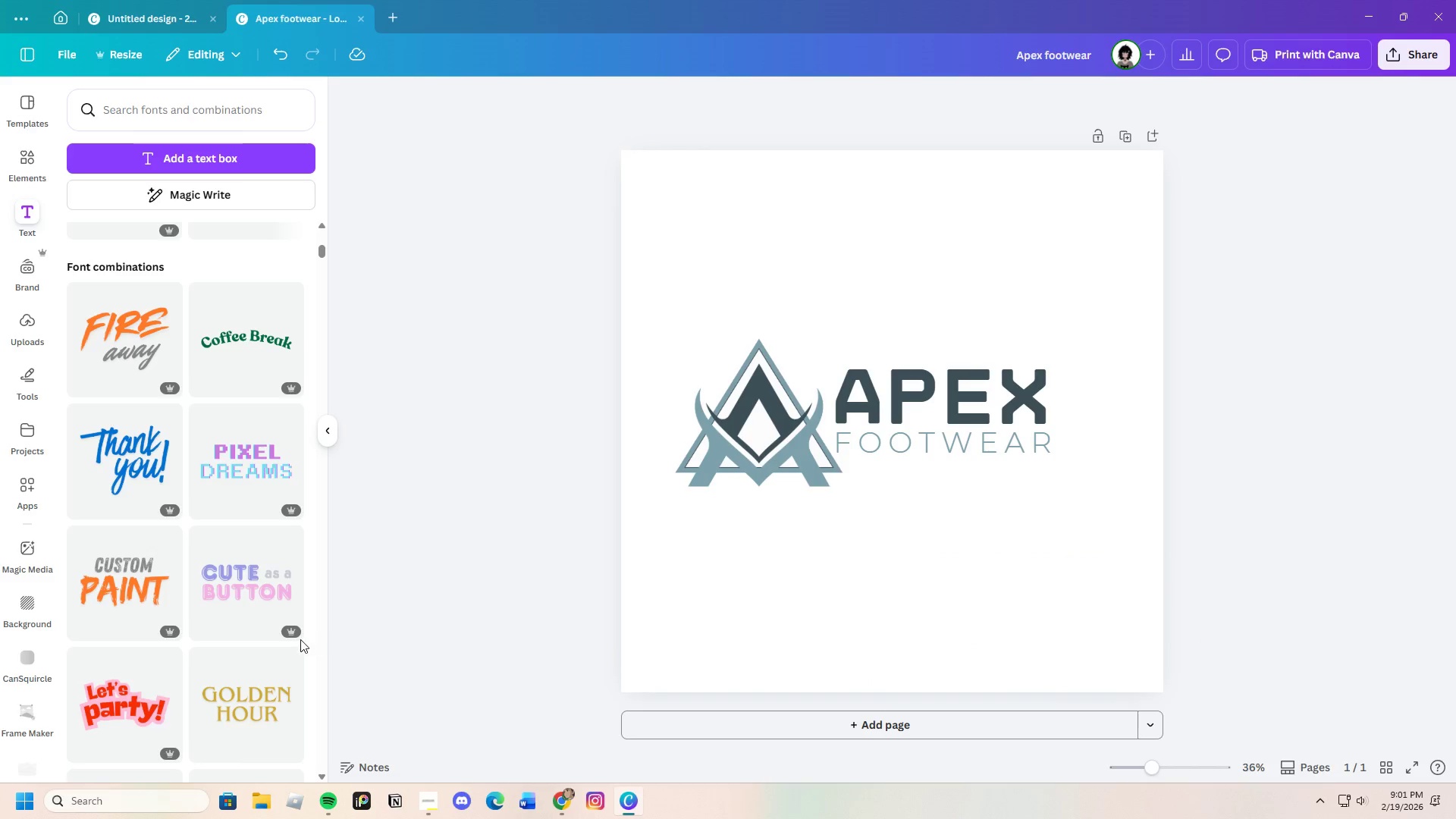 
scroll: coordinate [243, 661], scroll_direction: down, amount: 18.0
 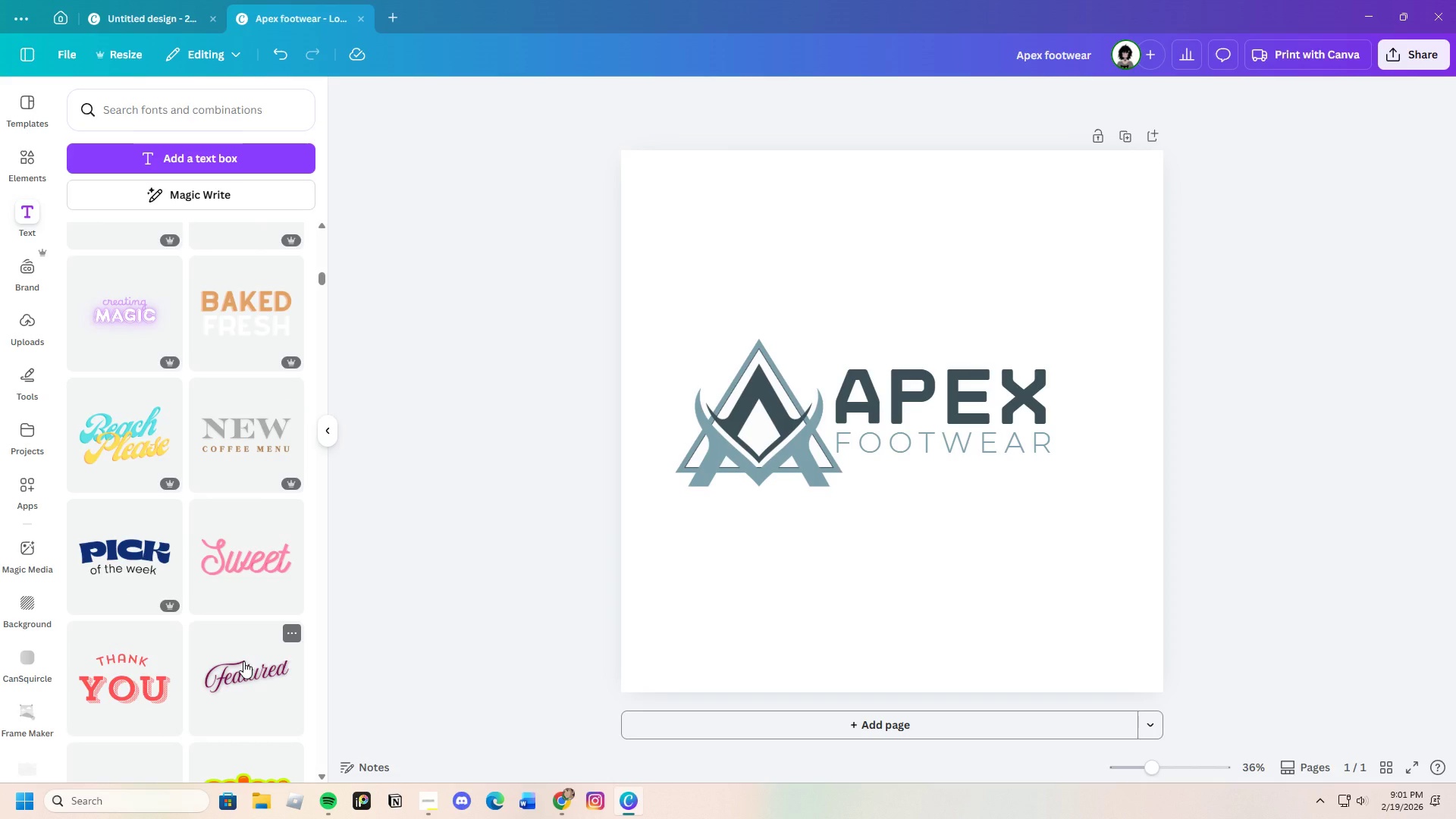 
scroll: coordinate [196, 686], scroll_direction: down, amount: 19.0
 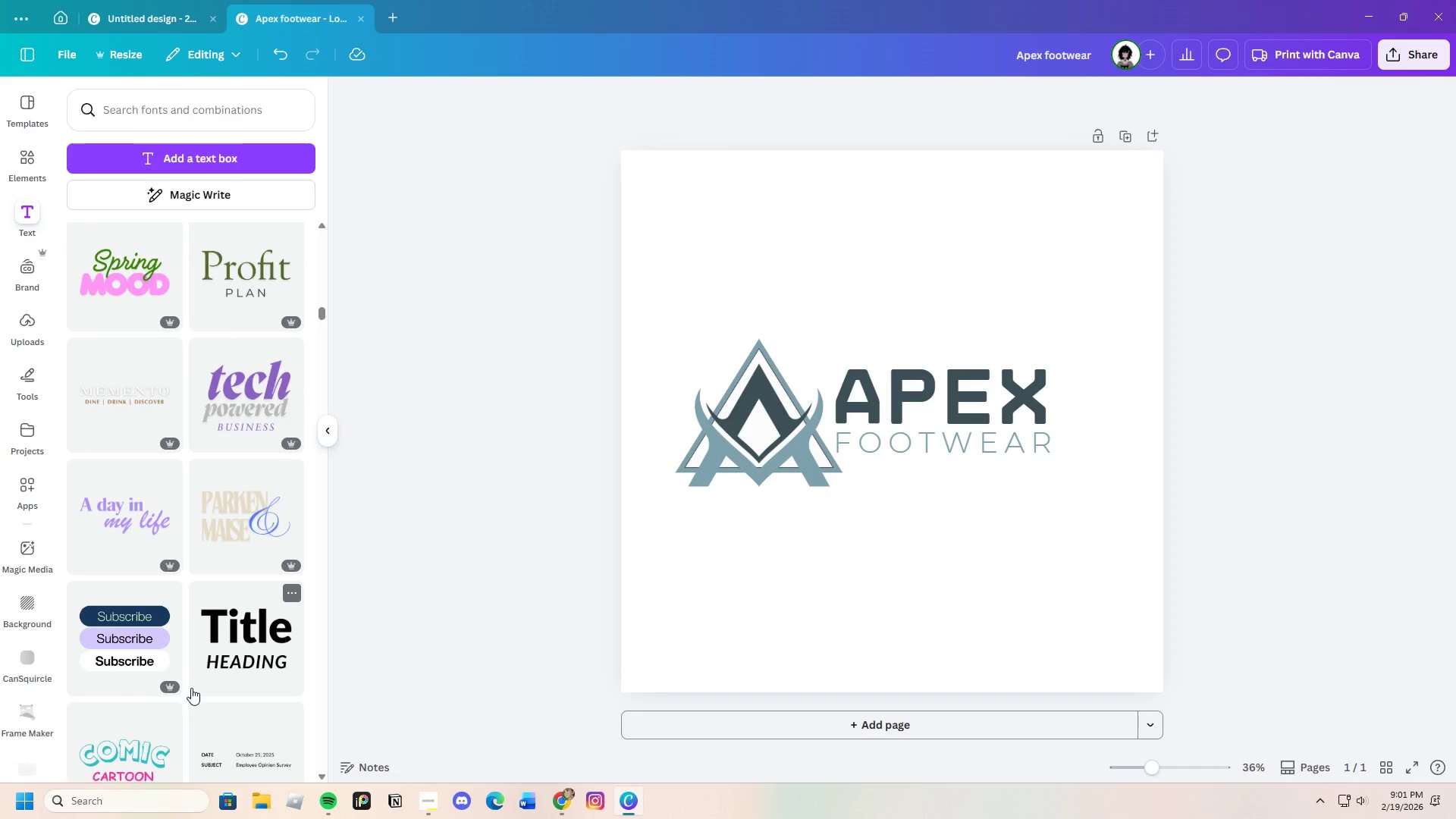 
scroll: coordinate [184, 688], scroll_direction: down, amount: 6.0
 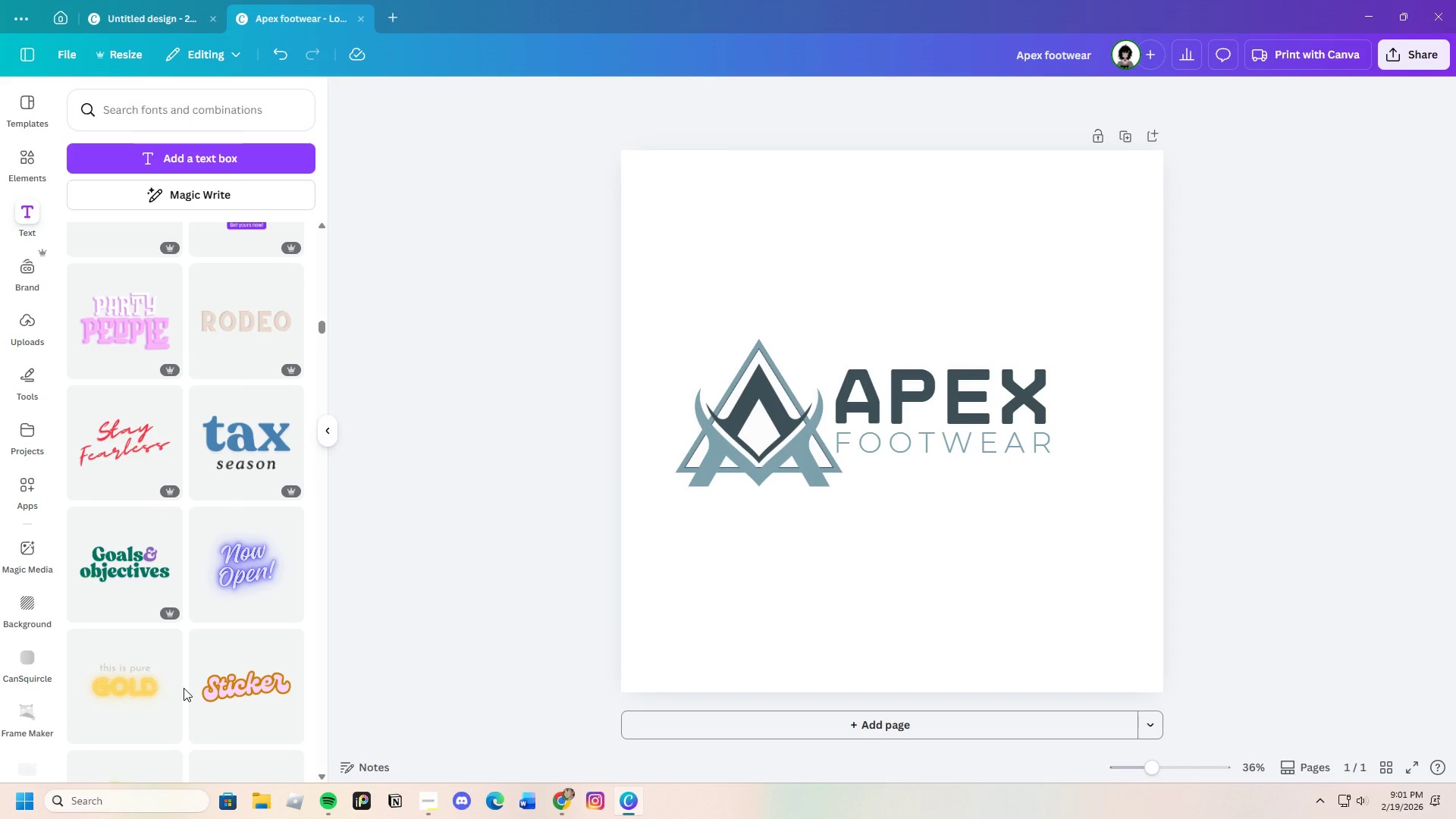 
scroll: coordinate [184, 688], scroll_direction: up, amount: 4.0
 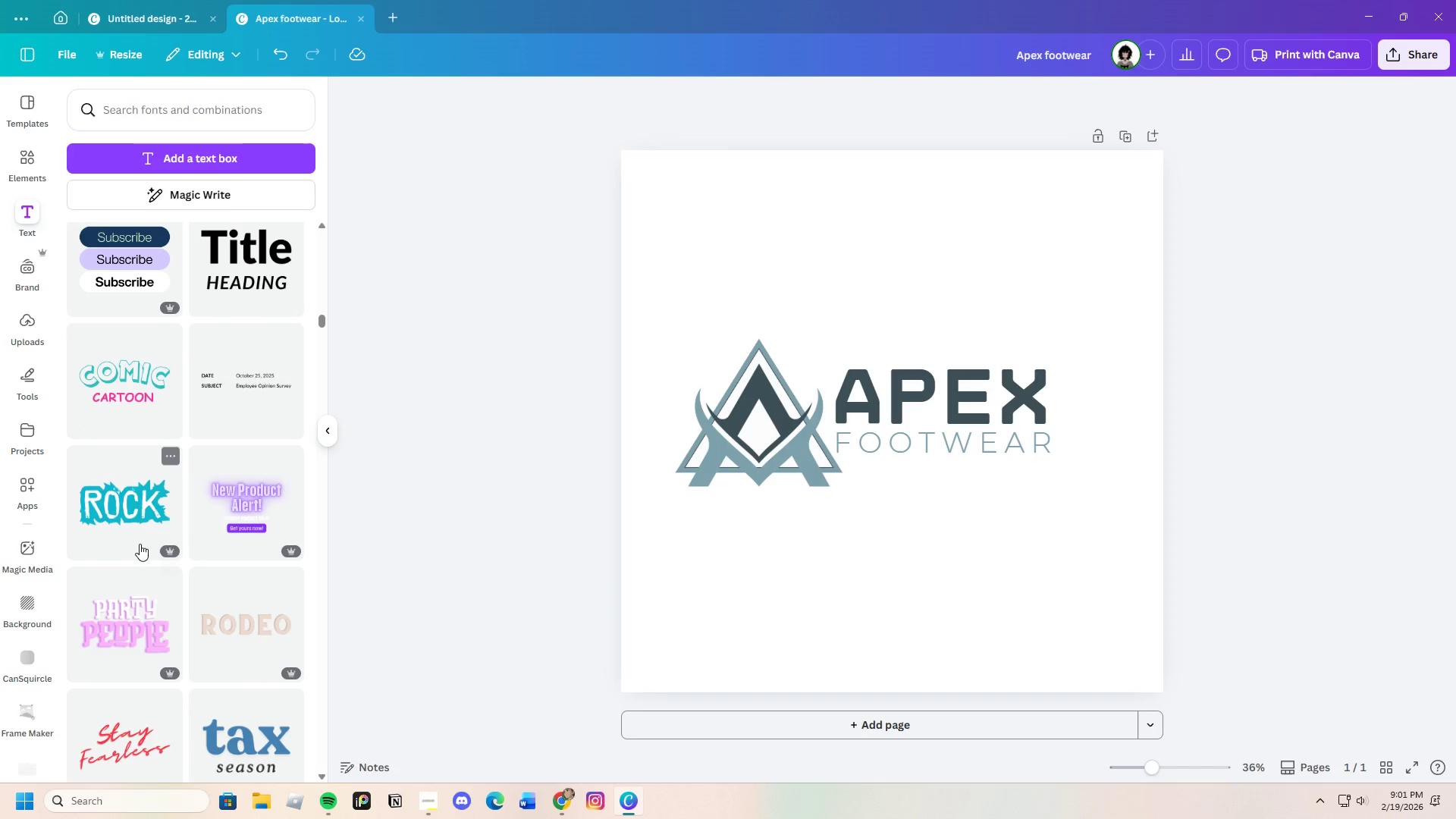 
scroll: coordinate [176, 751], scroll_direction: down, amount: 19.0
 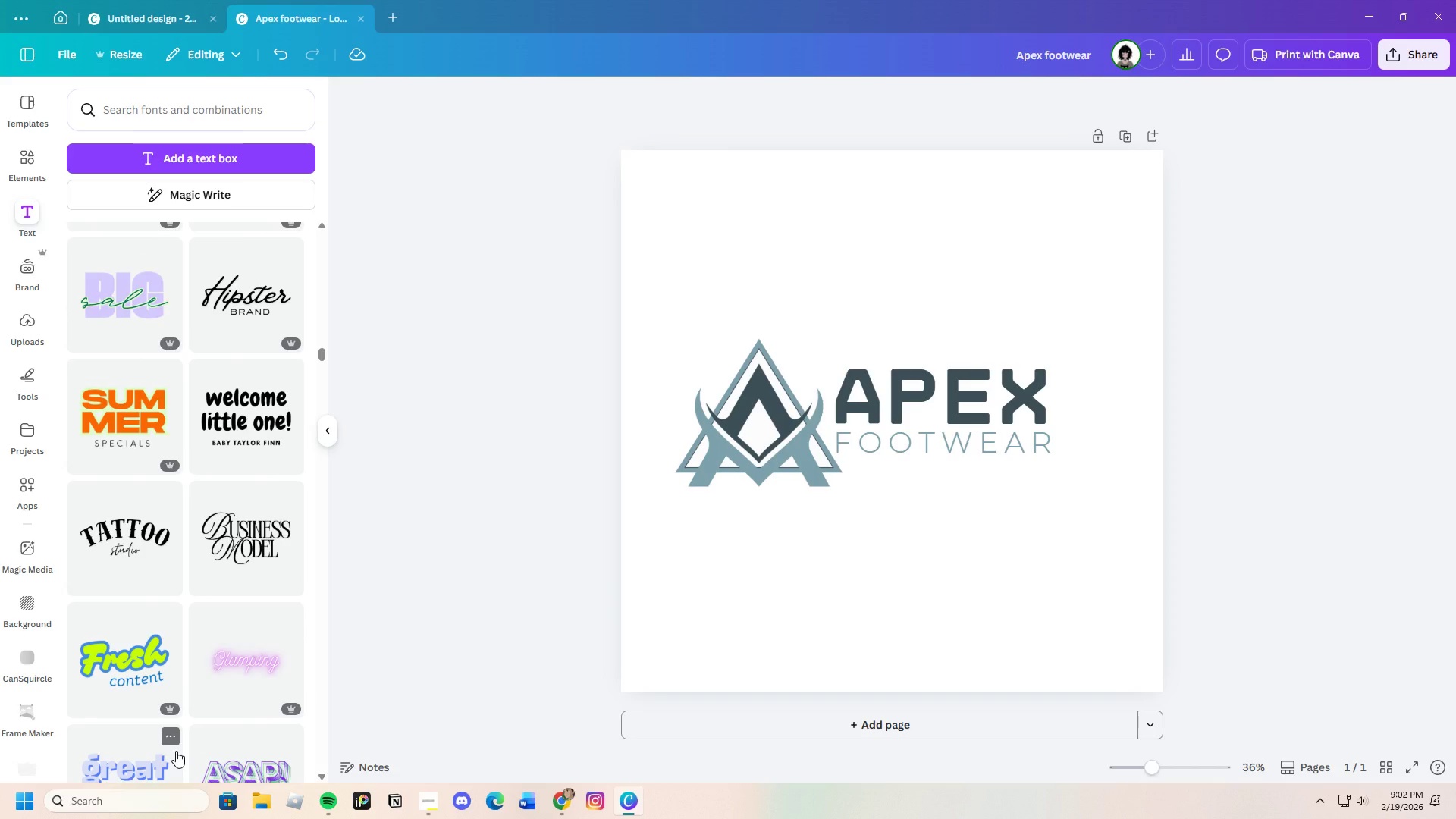 
scroll: coordinate [176, 751], scroll_direction: down, amount: 6.0
 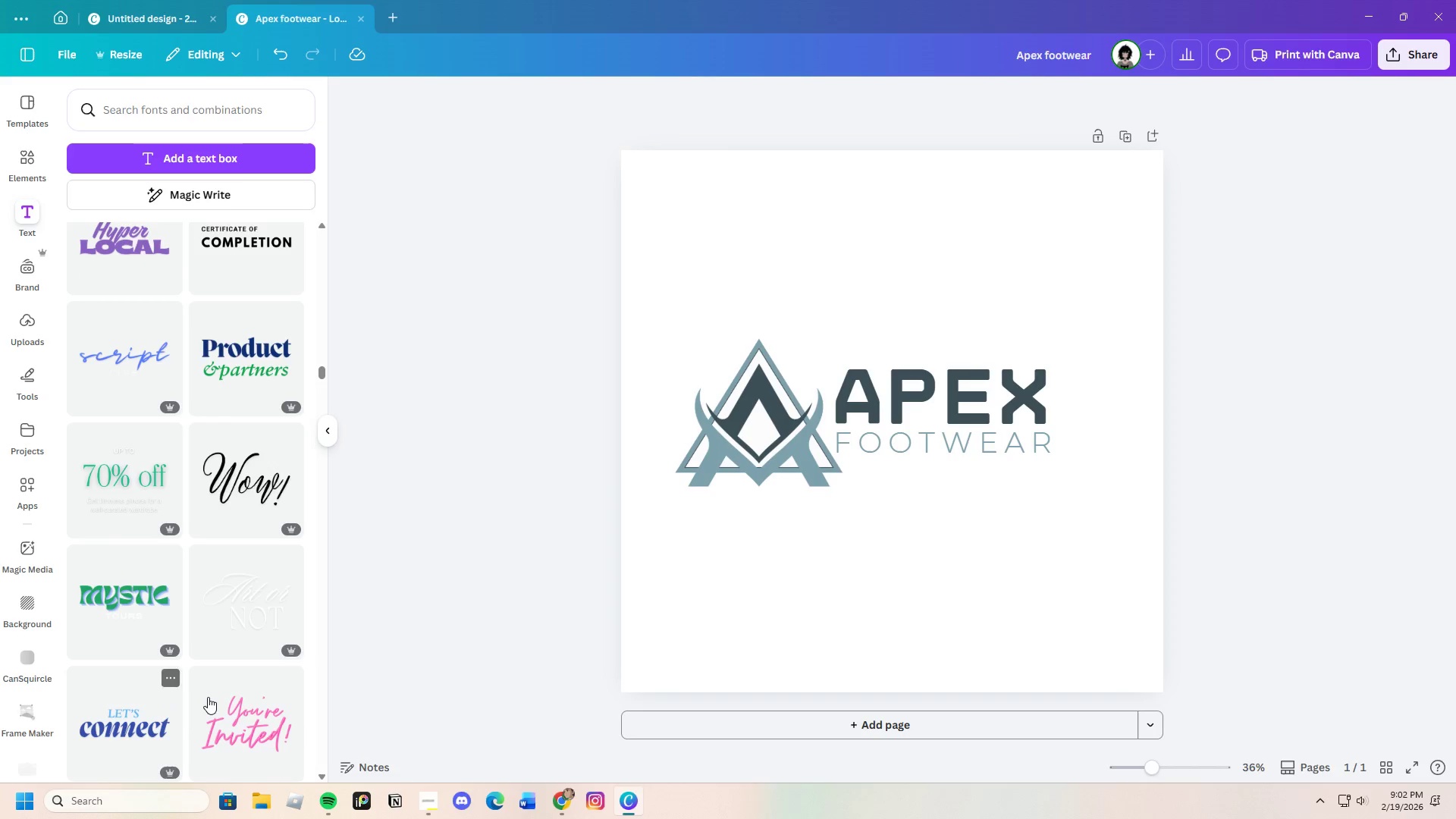 
left_click([91, 598])
 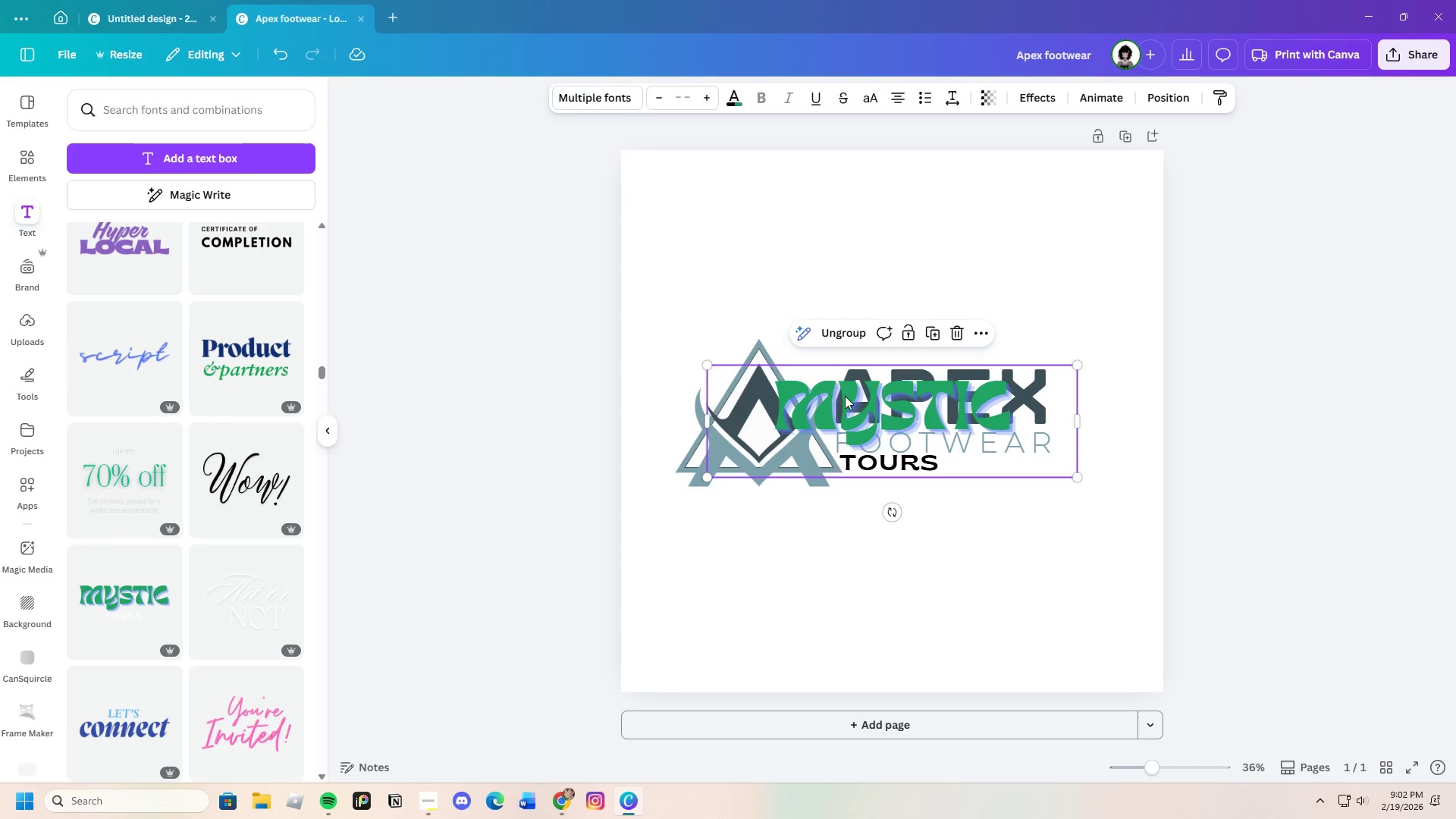 
left_click_drag(start_coordinate=[826, 402], to_coordinate=[786, 577])
 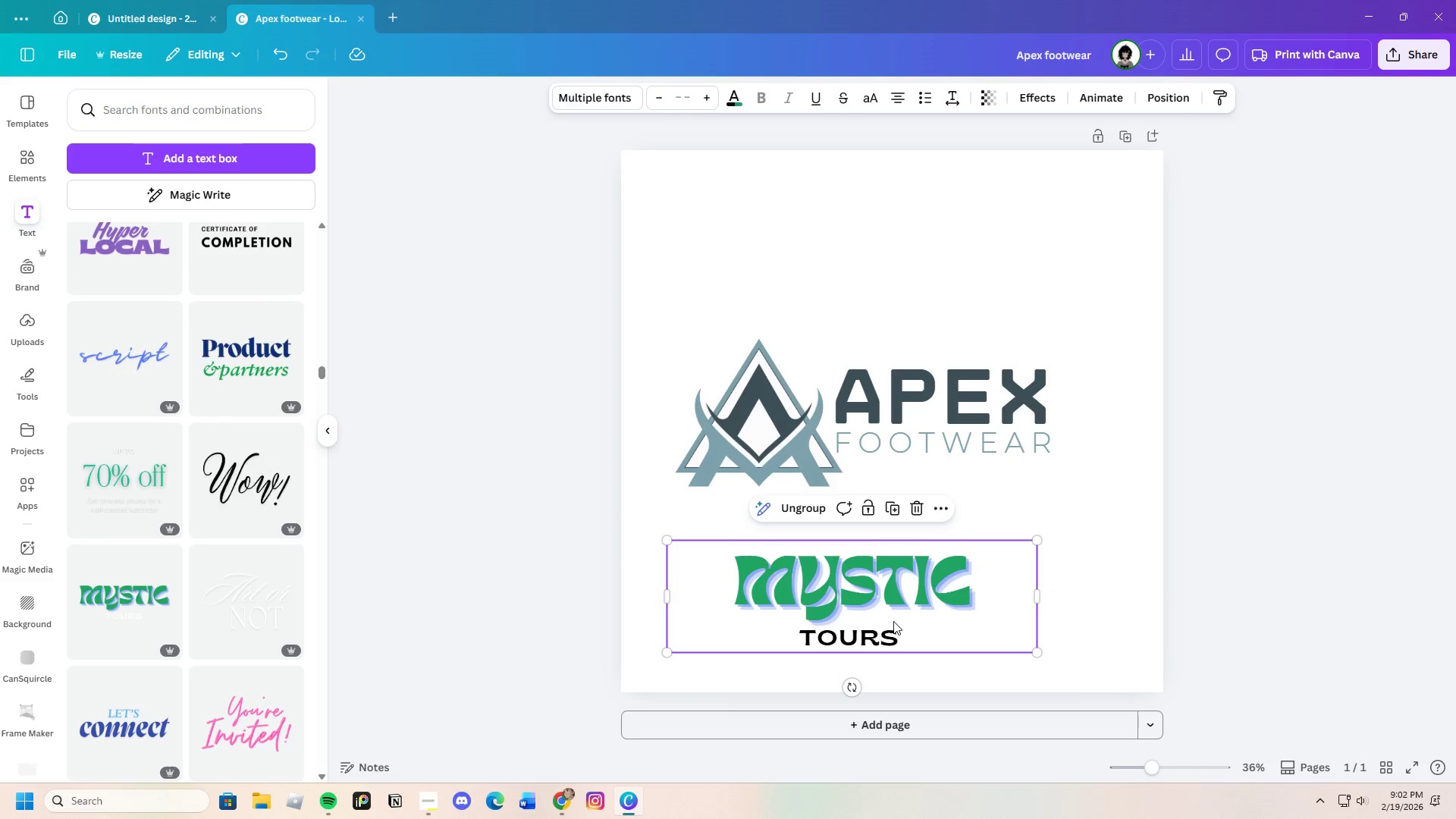 
left_click([910, 639])
 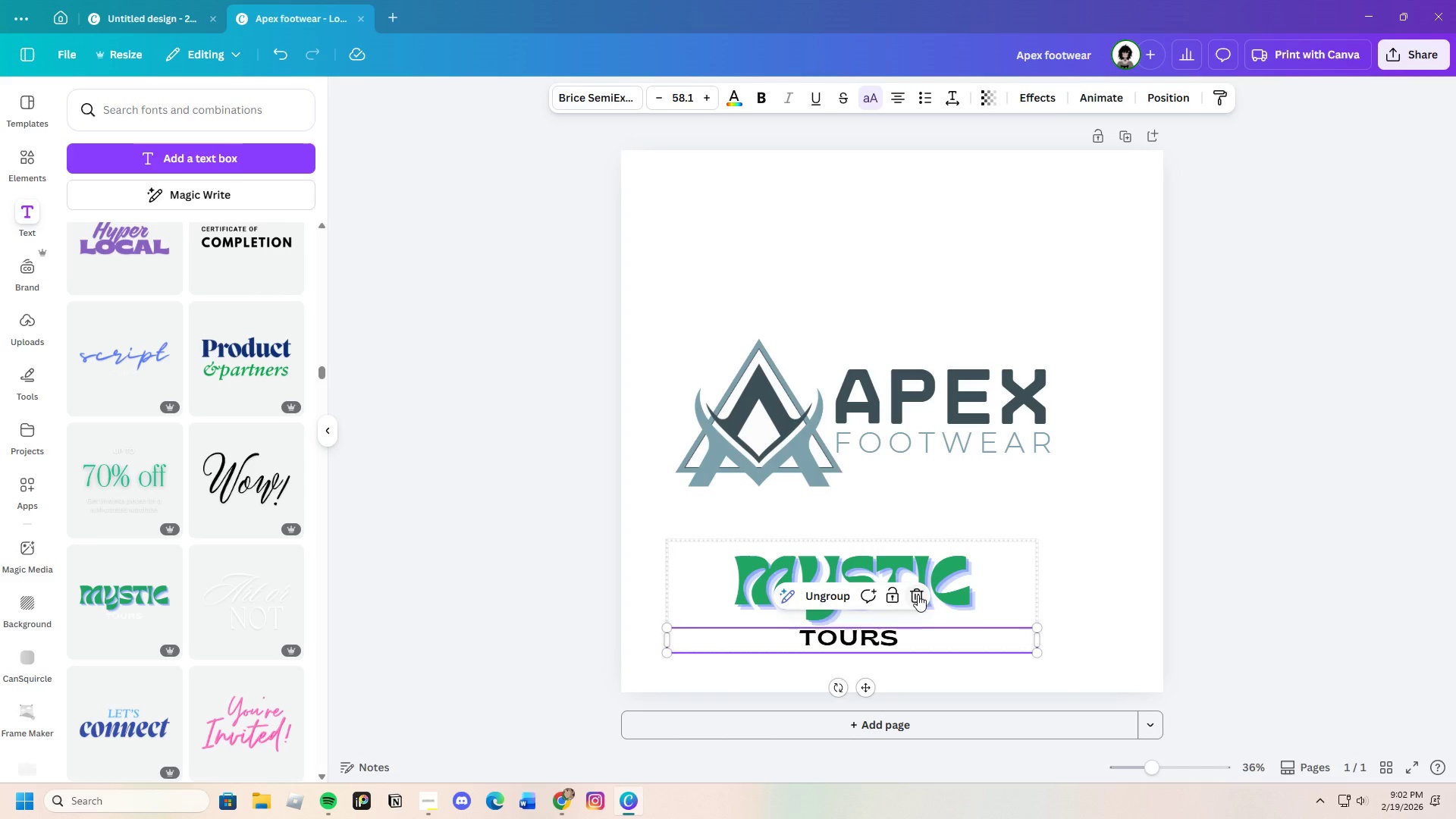 
double_click([983, 607])
 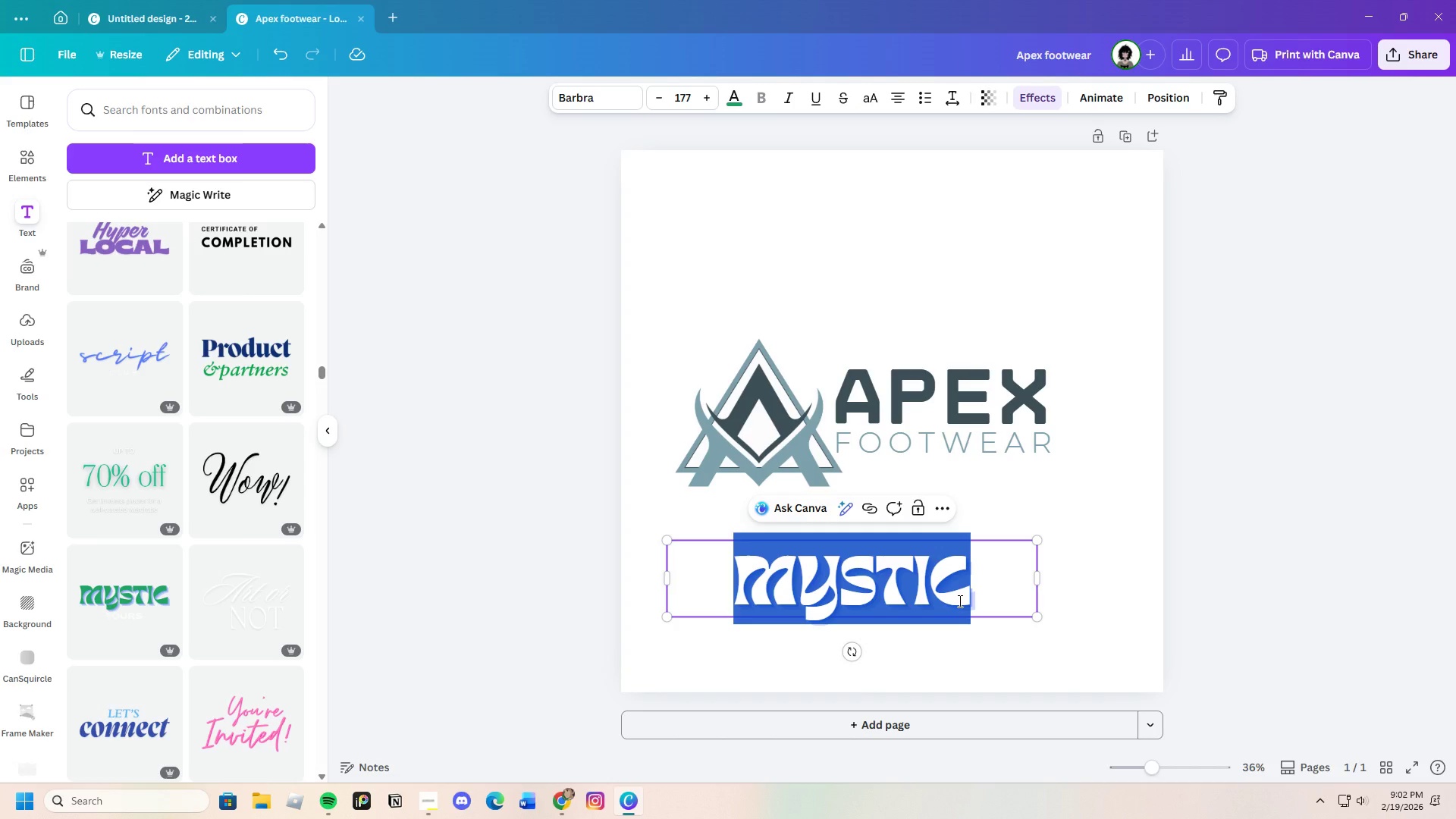 
key(Backspace)
type(APEX)
 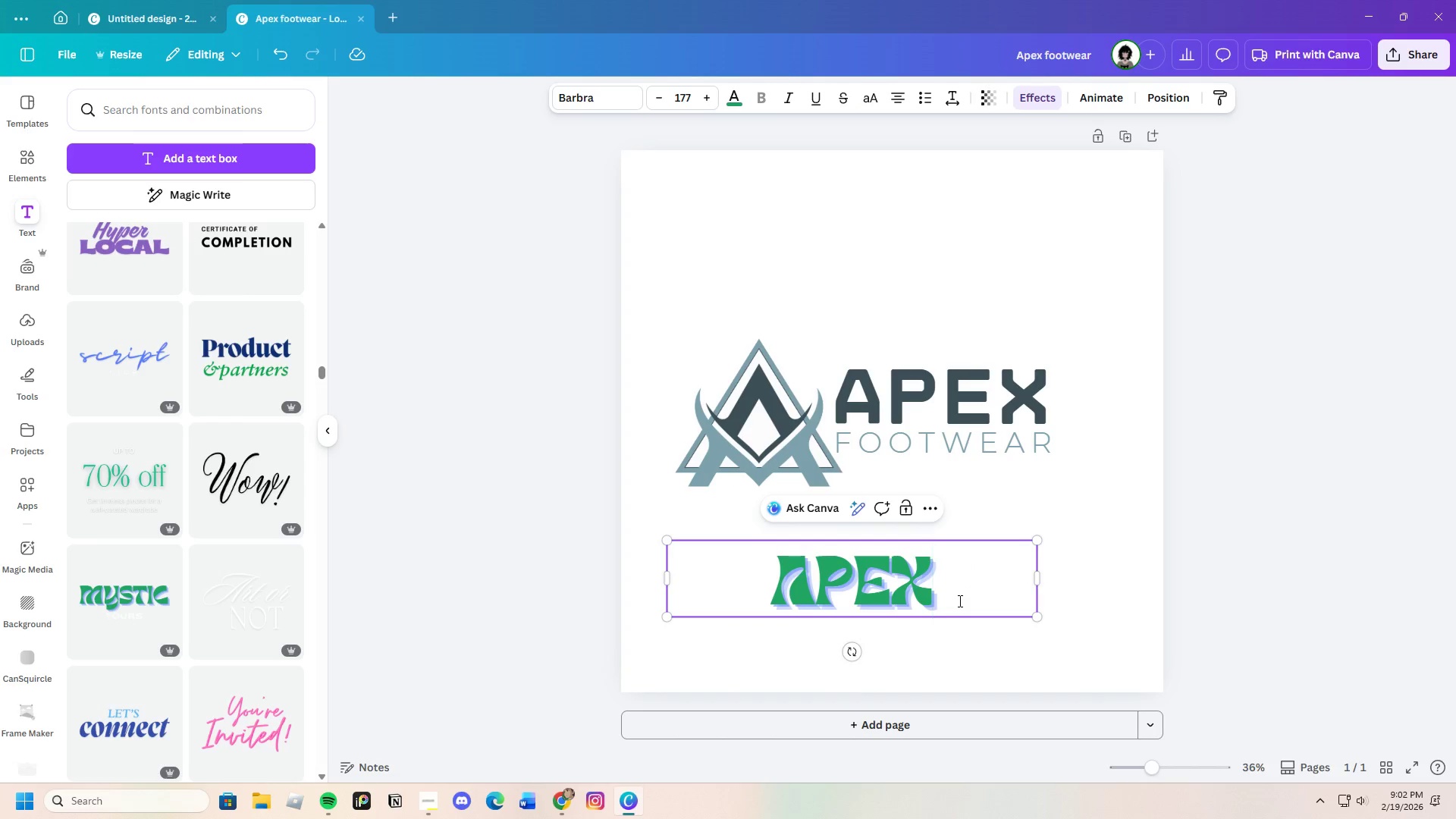 
wait(7.19)
 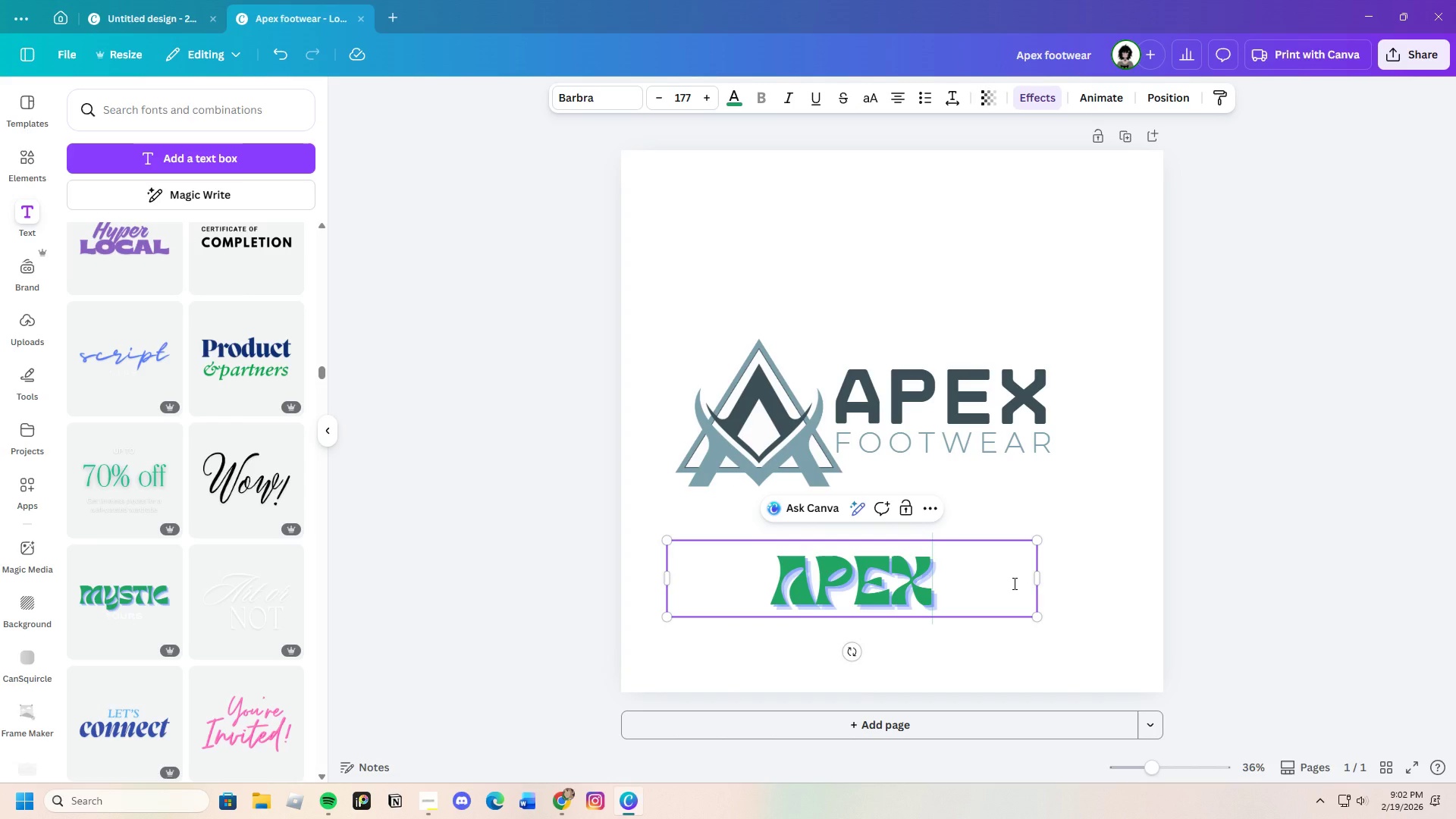 
left_click([1081, 548])
 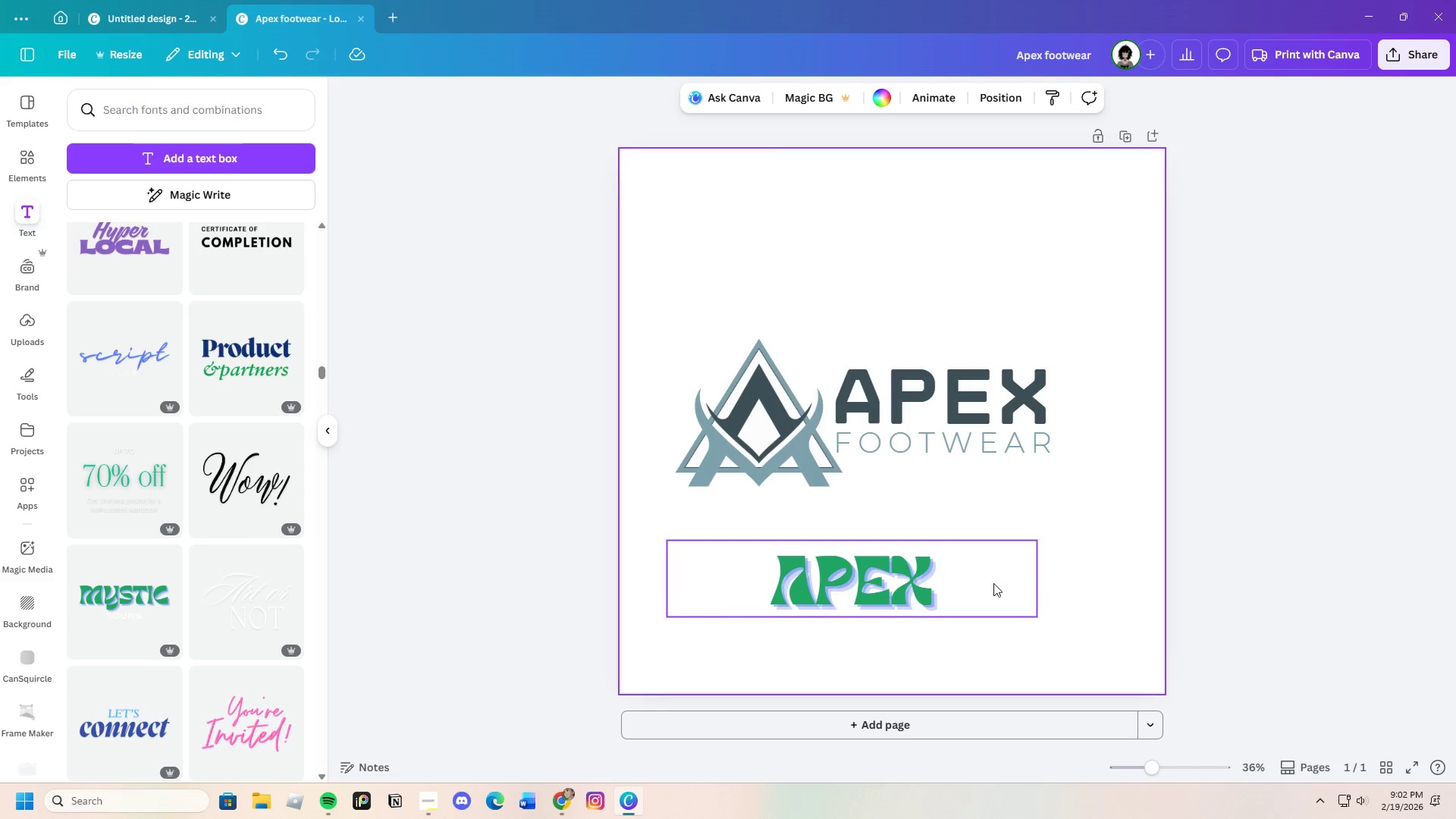 
left_click([951, 590])
 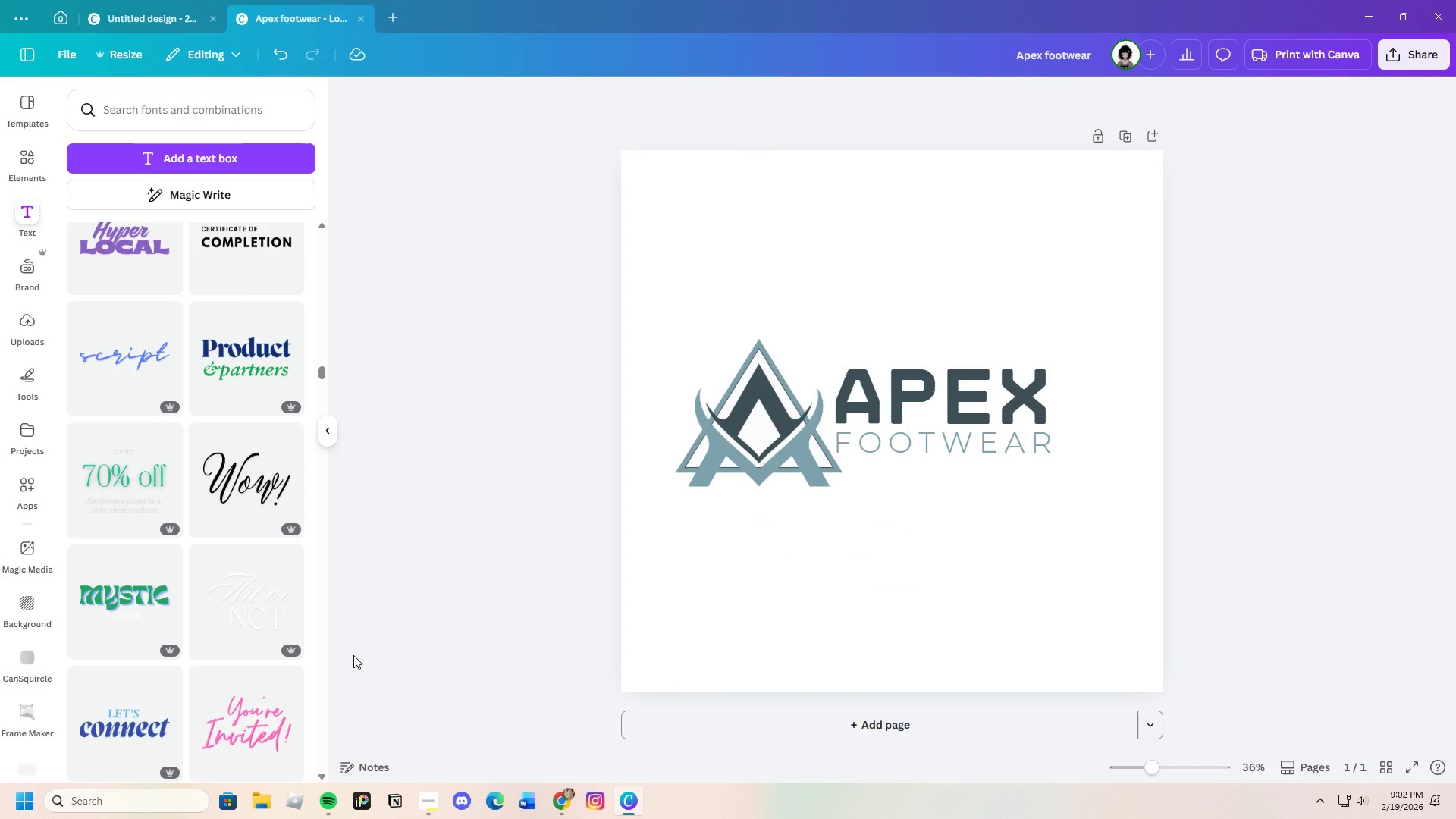 
scroll: coordinate [225, 664], scroll_direction: down, amount: 11.0
 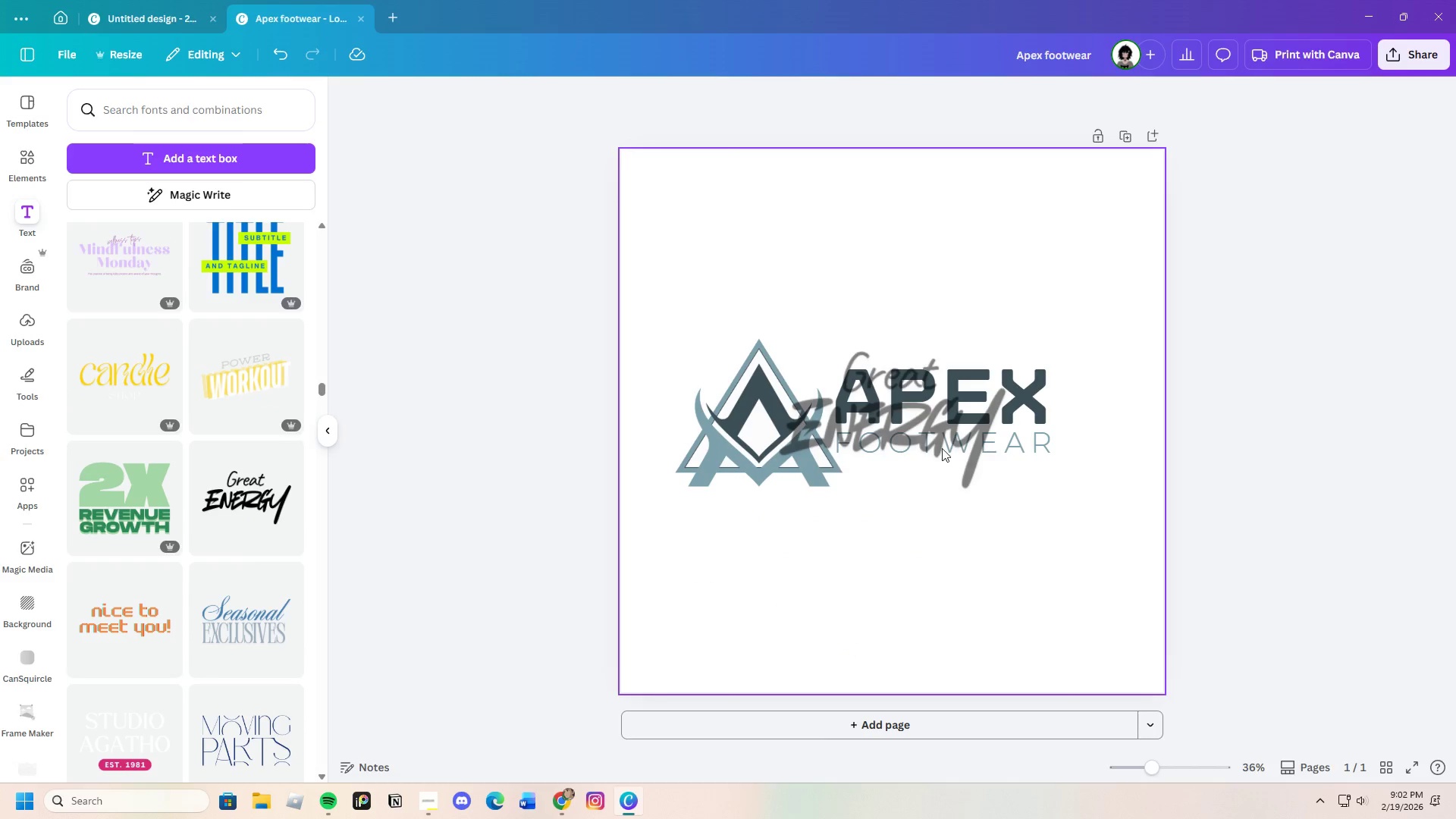 
left_click_drag(start_coordinate=[944, 435], to_coordinate=[939, 580])
 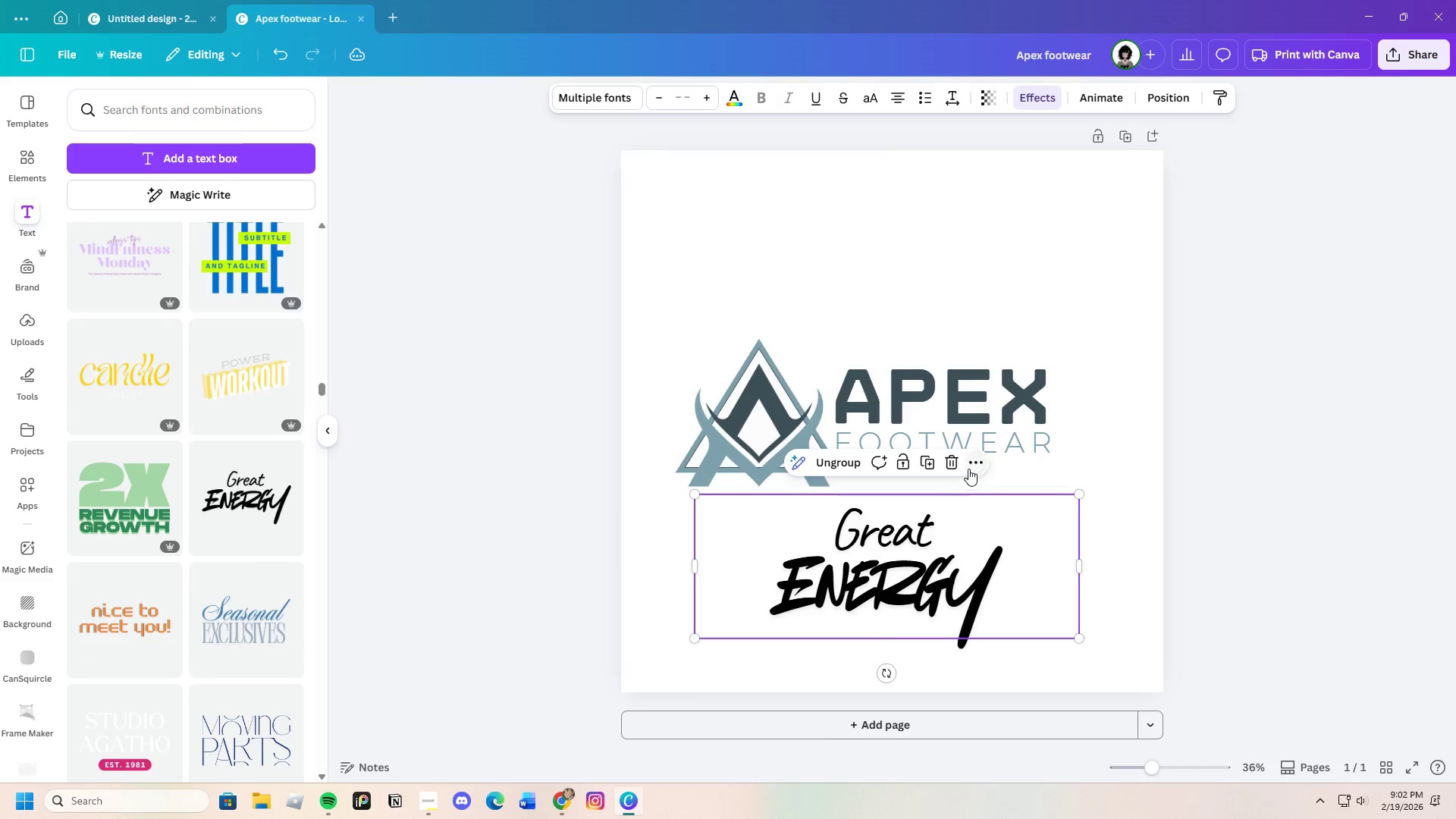 
left_click([959, 460])
 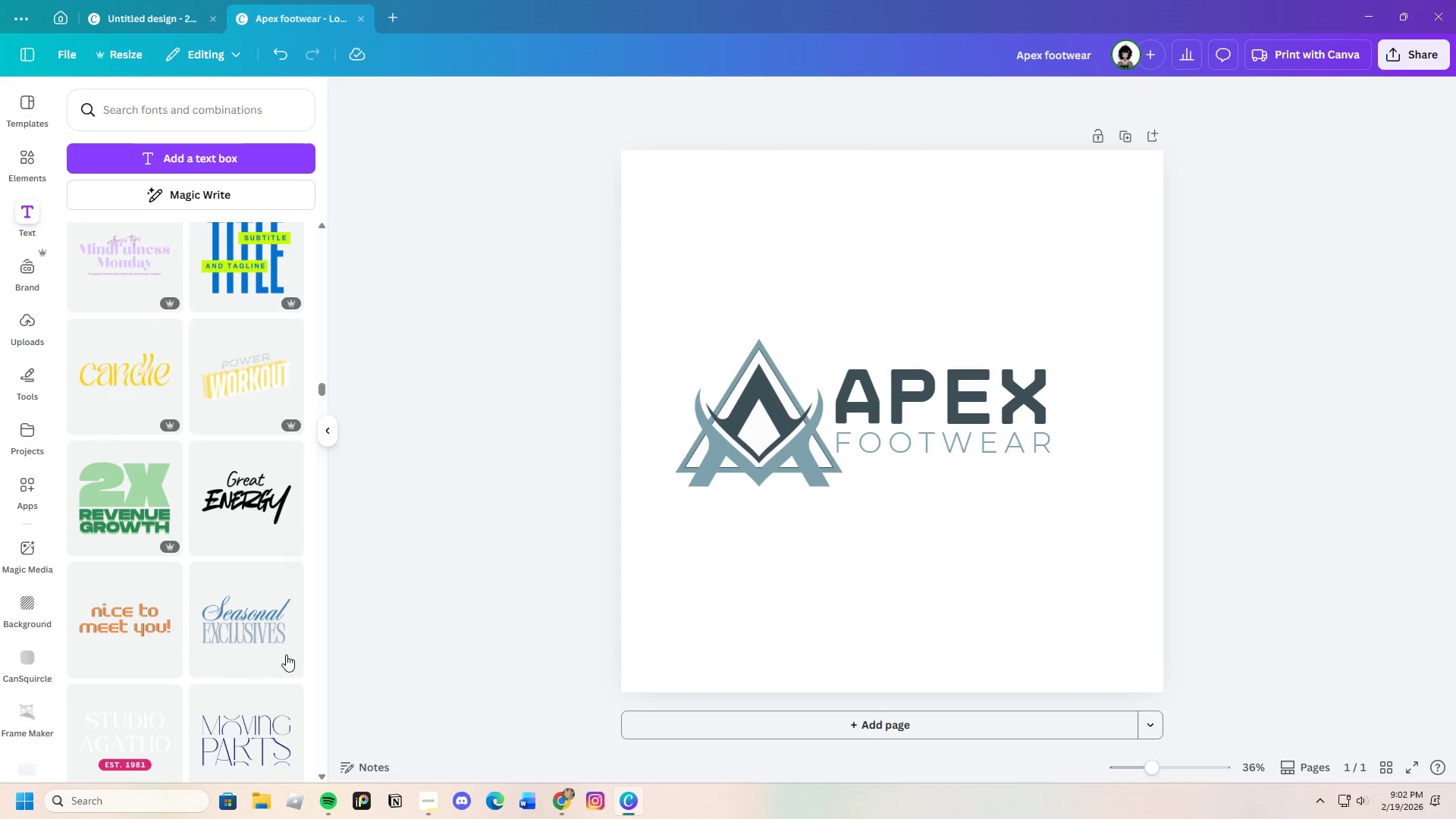 
scroll: coordinate [237, 681], scroll_direction: down, amount: 6.0
 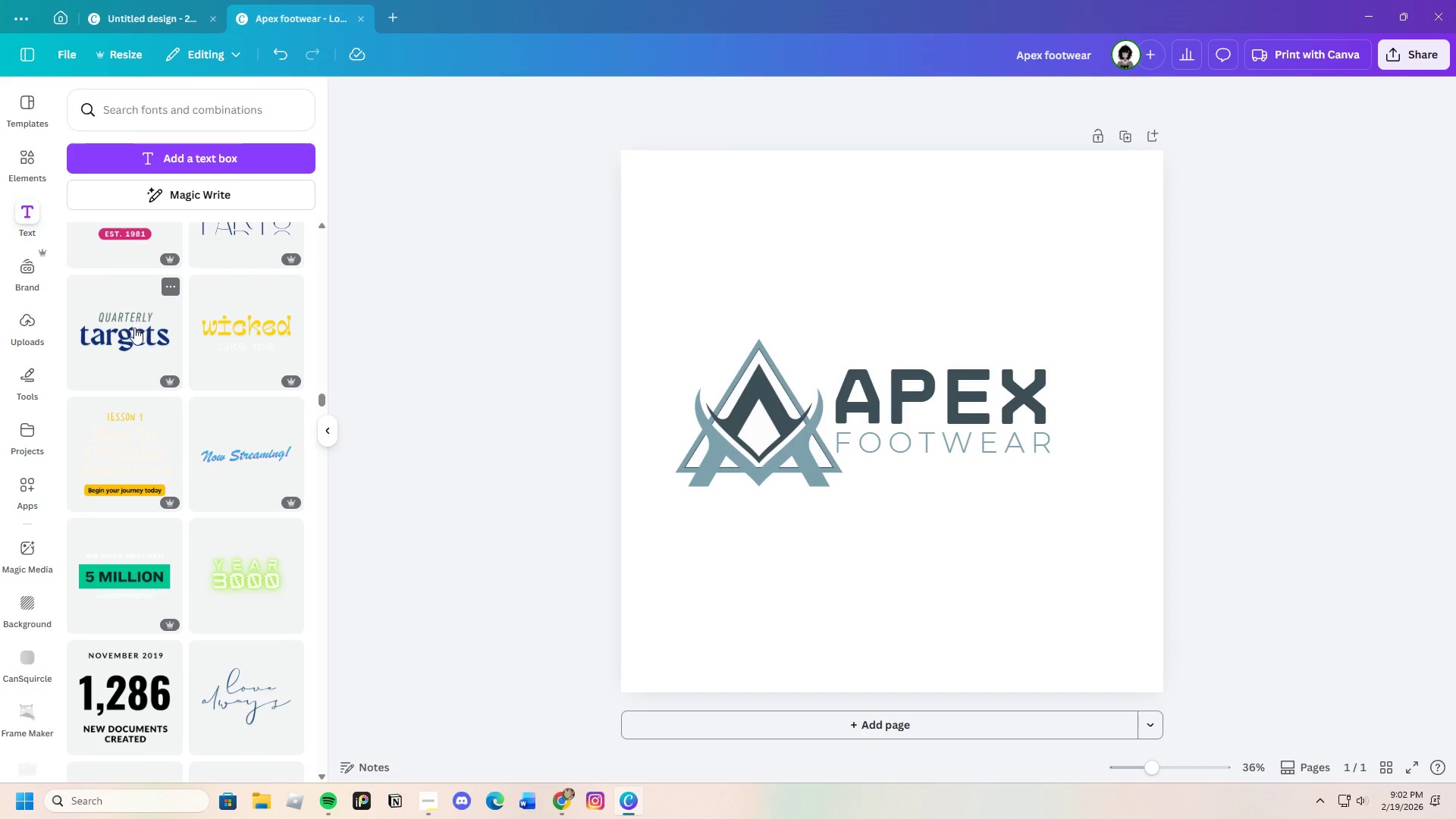 
left_click([140, 342])
 